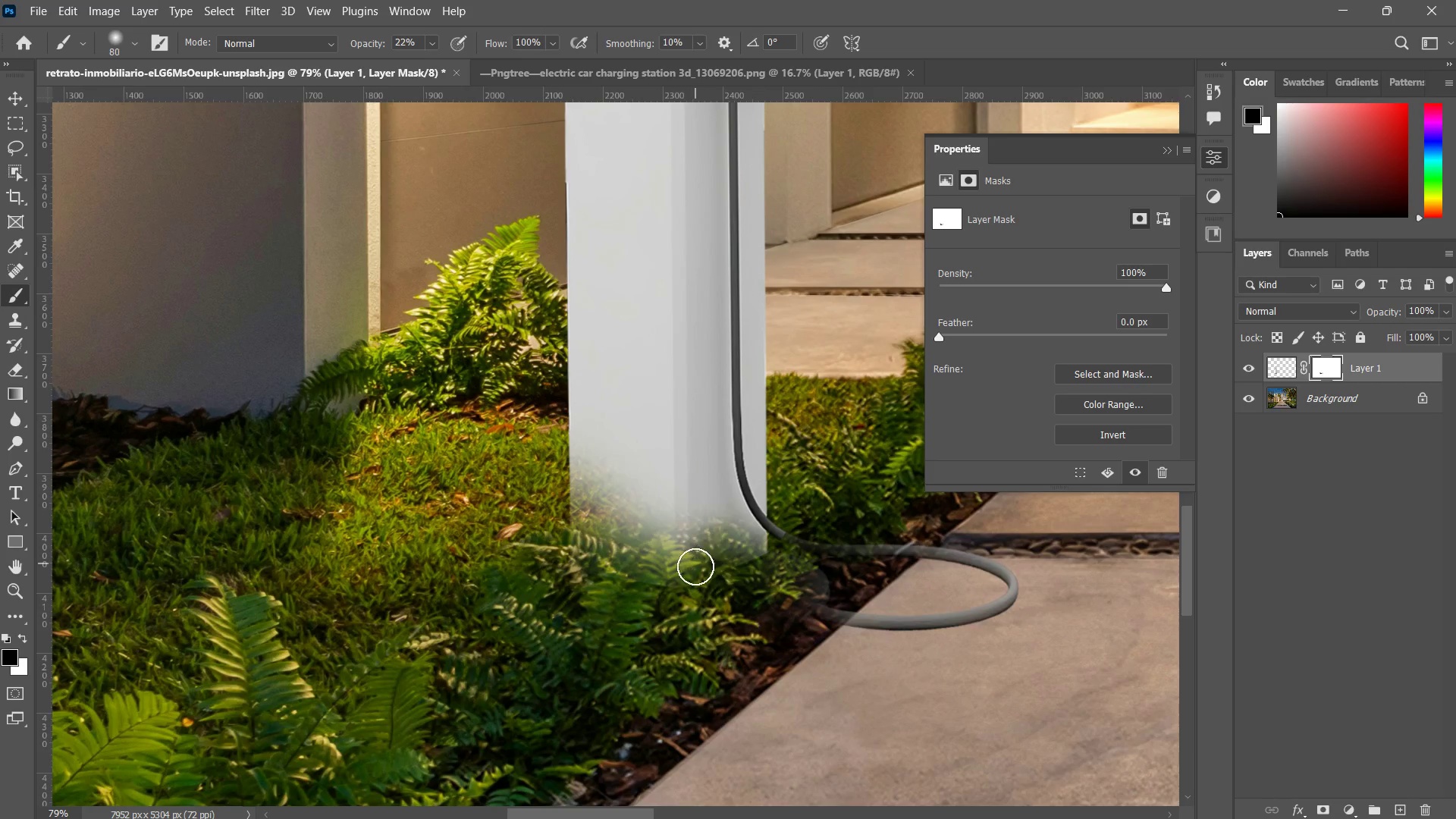 
left_click_drag(start_coordinate=[704, 560], to_coordinate=[695, 567])
 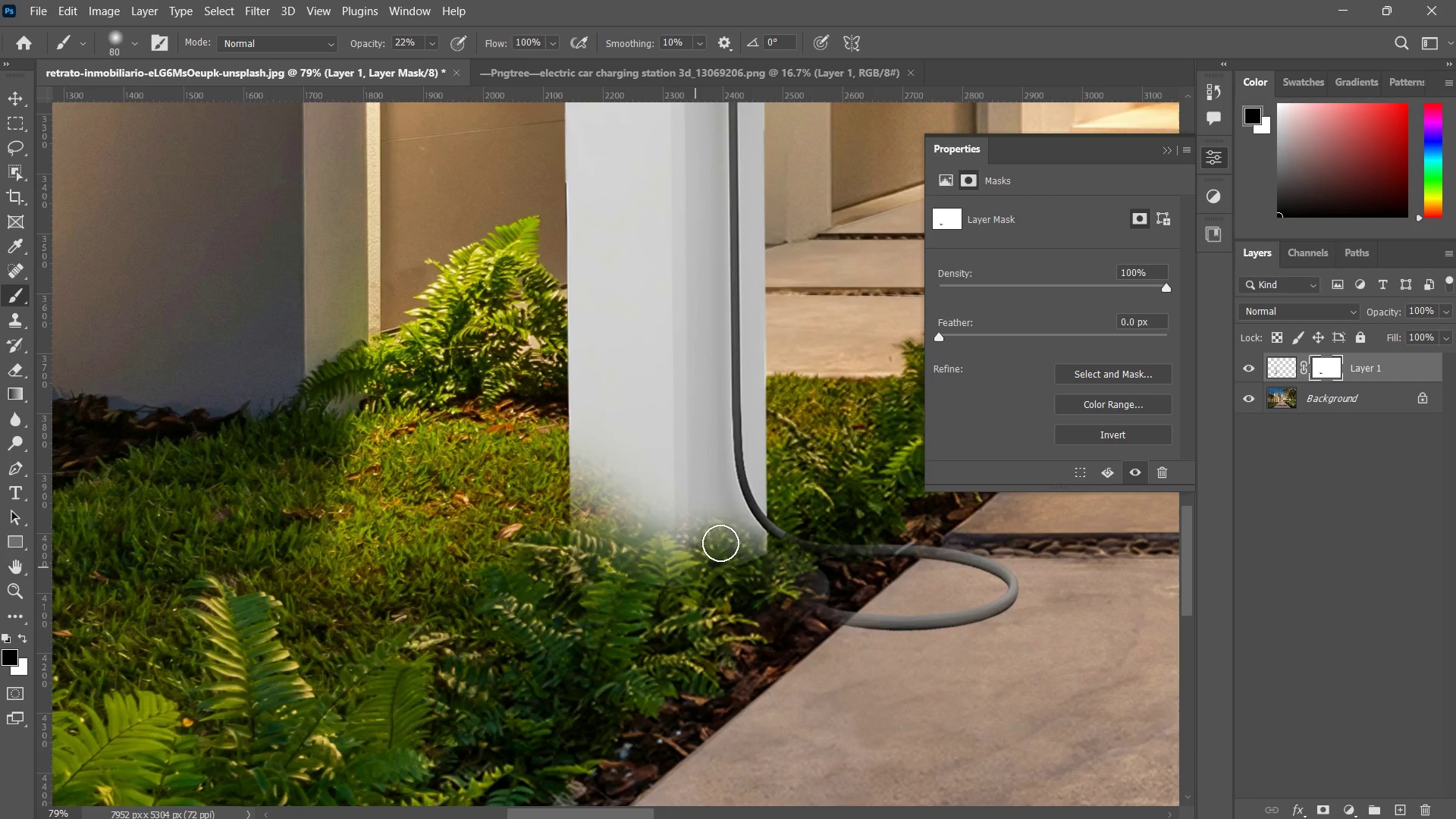 
left_click_drag(start_coordinate=[720, 543], to_coordinate=[717, 567])
 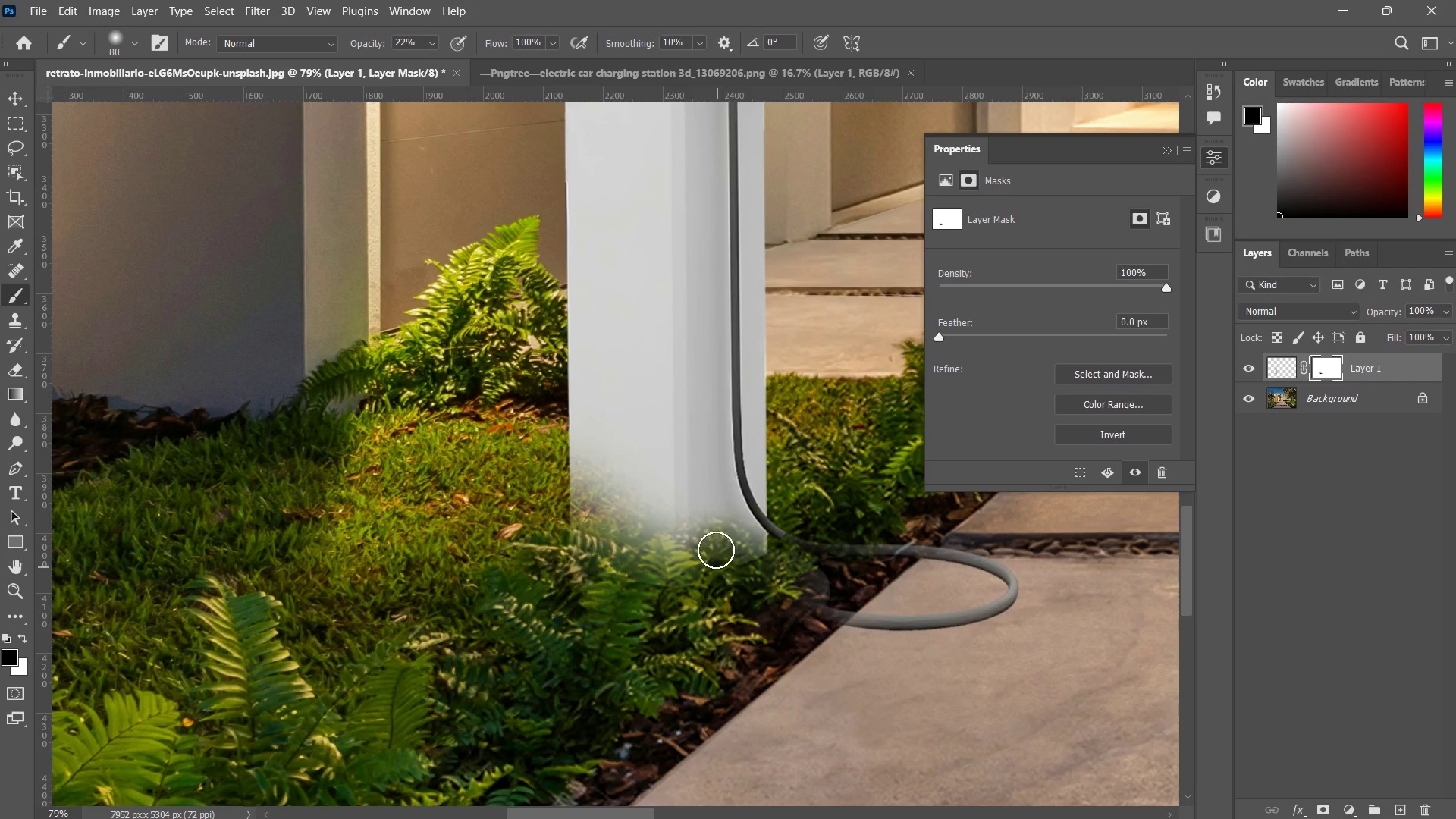 
left_click_drag(start_coordinate=[714, 552], to_coordinate=[711, 568])
 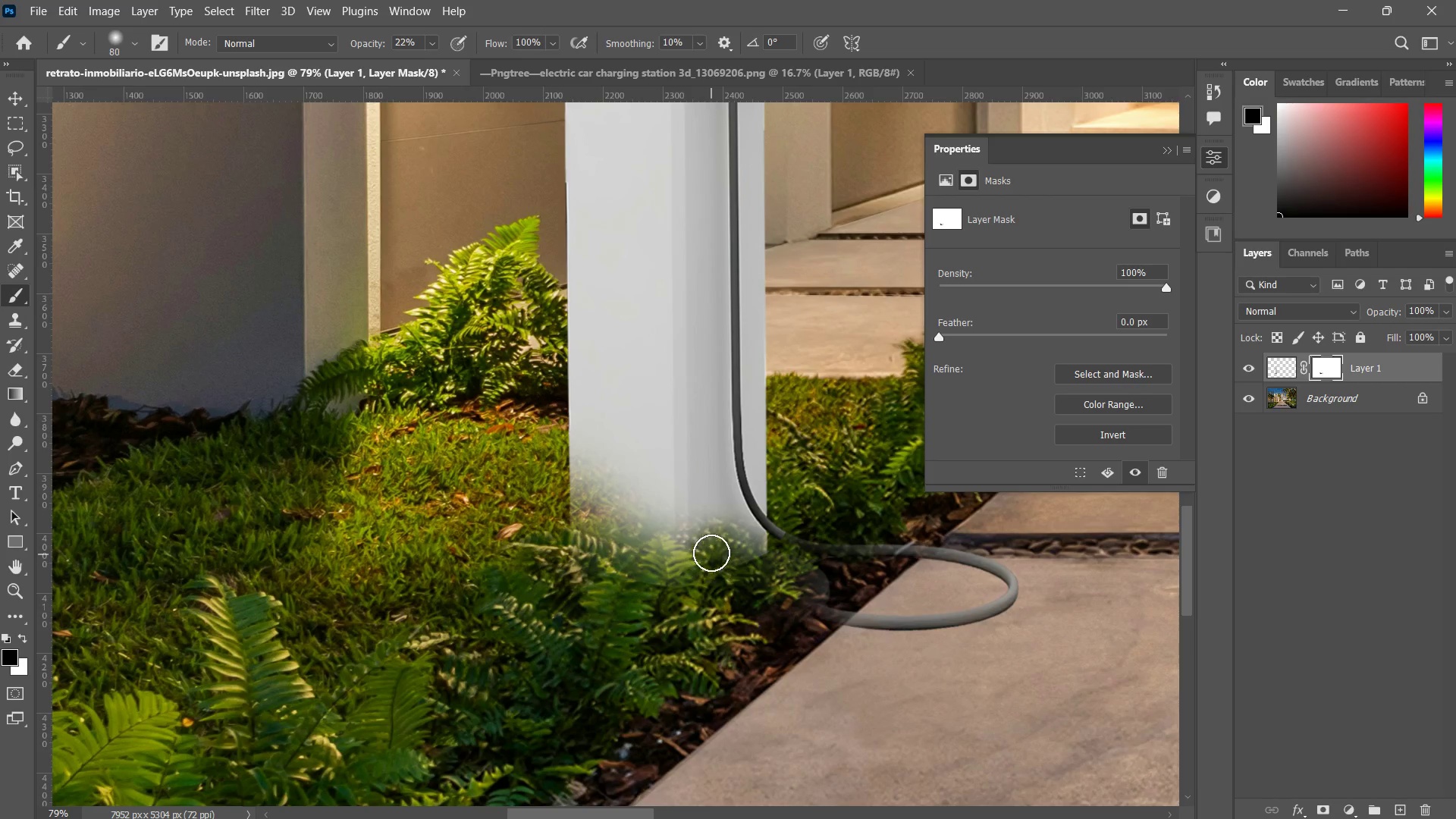 
left_click_drag(start_coordinate=[703, 559], to_coordinate=[690, 575])
 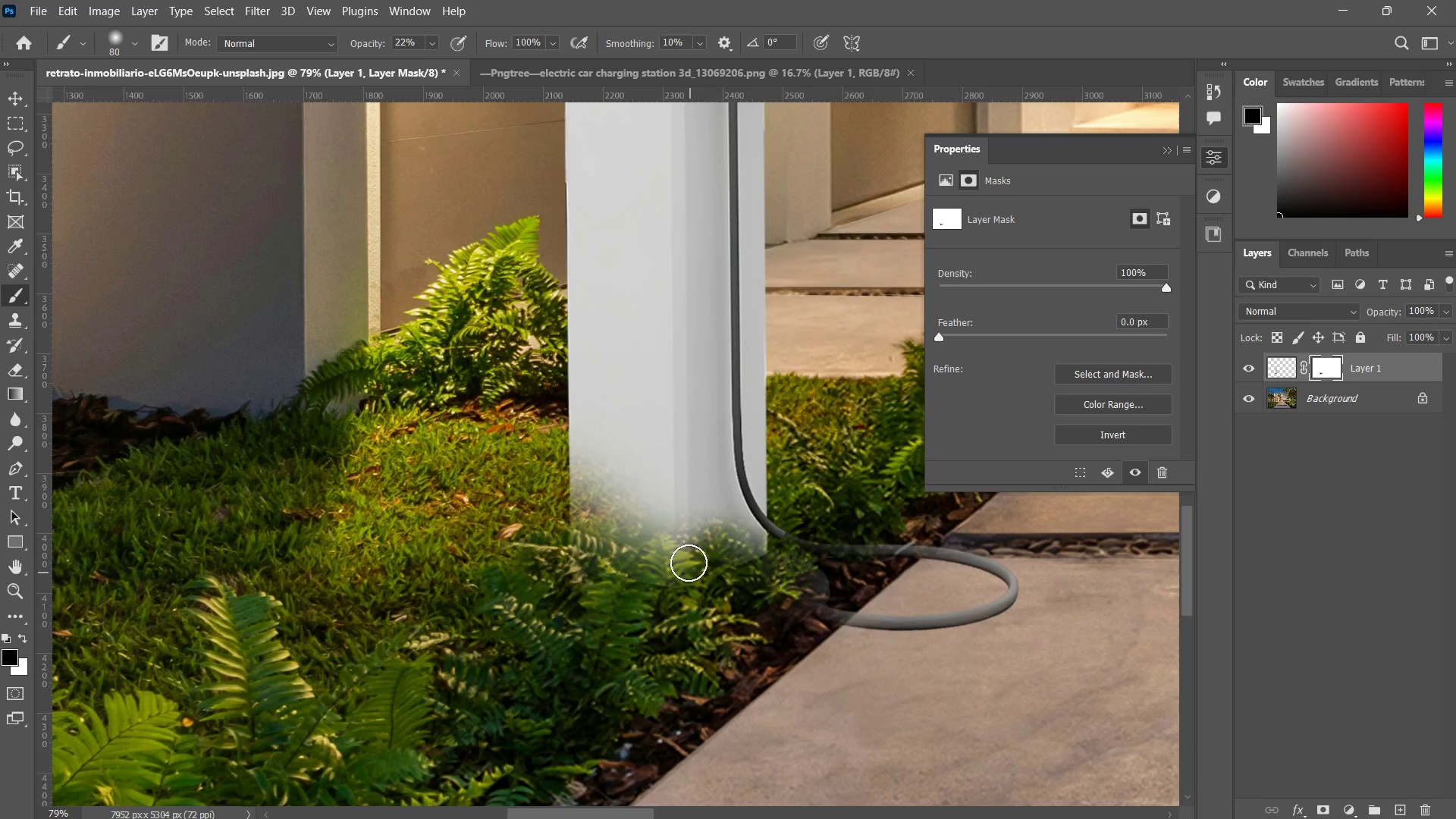 
left_click_drag(start_coordinate=[689, 563], to_coordinate=[709, 551])
 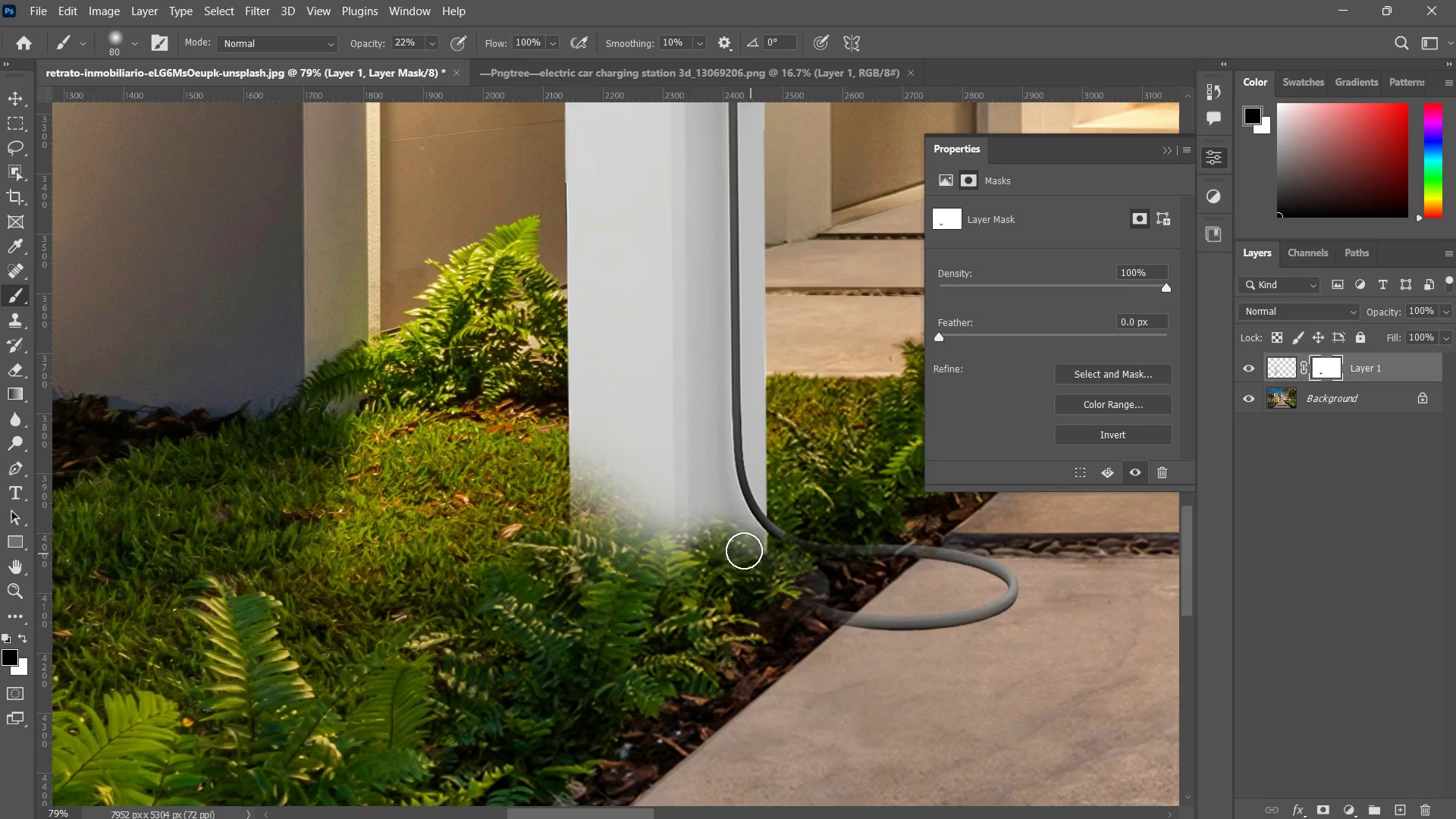 
left_click_drag(start_coordinate=[818, 547], to_coordinate=[759, 555])
 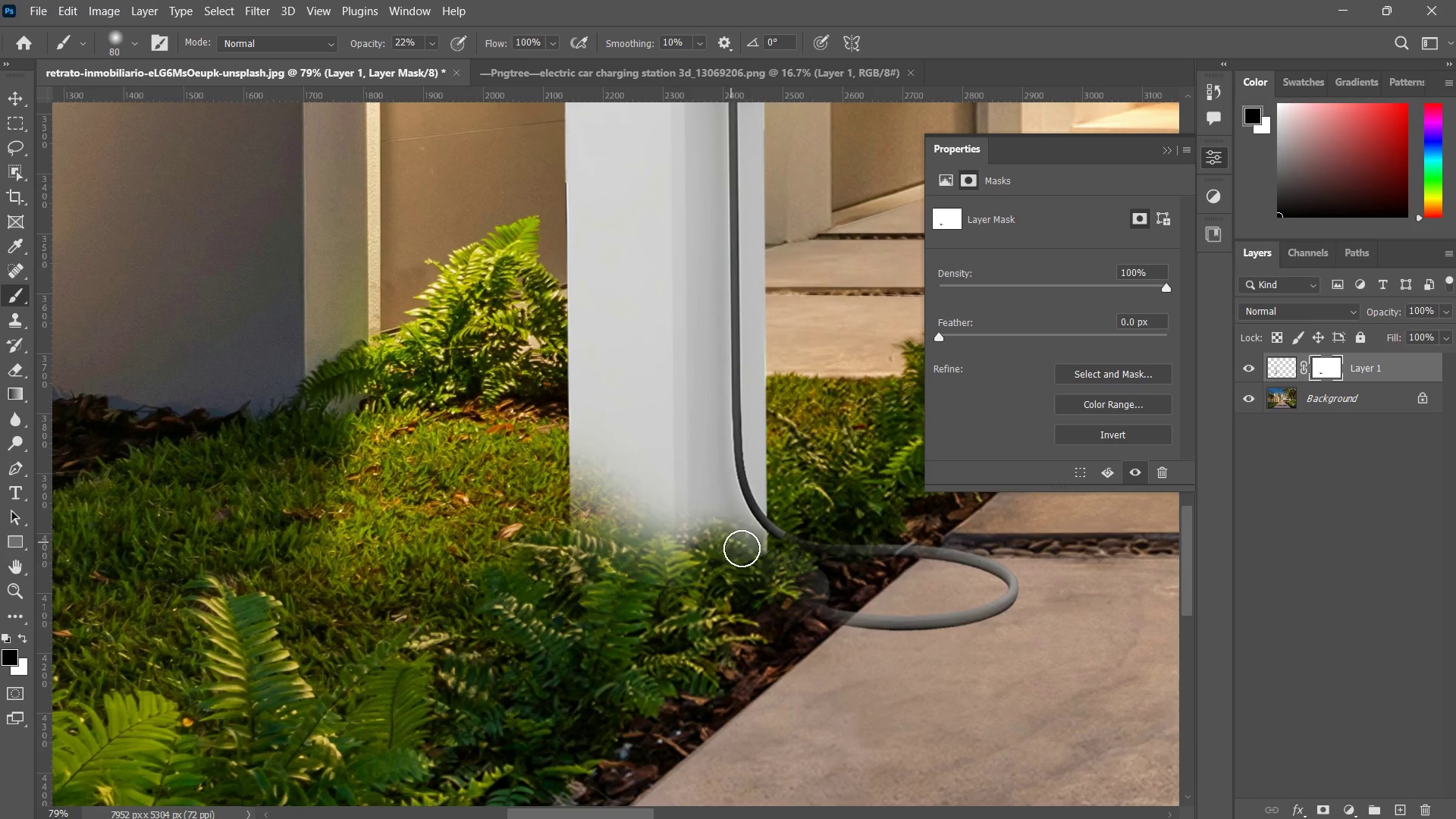 
left_click_drag(start_coordinate=[733, 541], to_coordinate=[746, 551])
 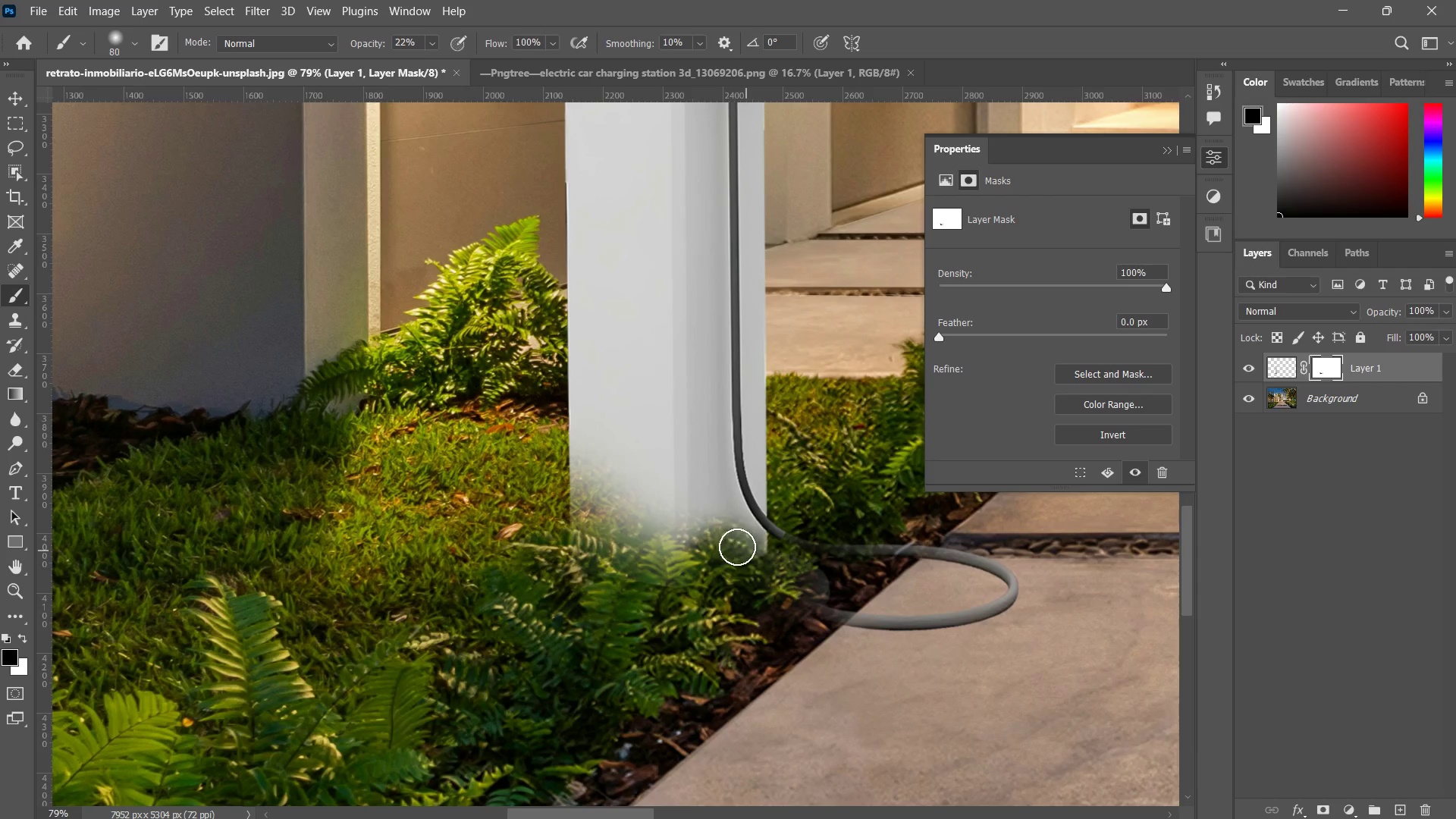 
left_click_drag(start_coordinate=[737, 547], to_coordinate=[746, 553])
 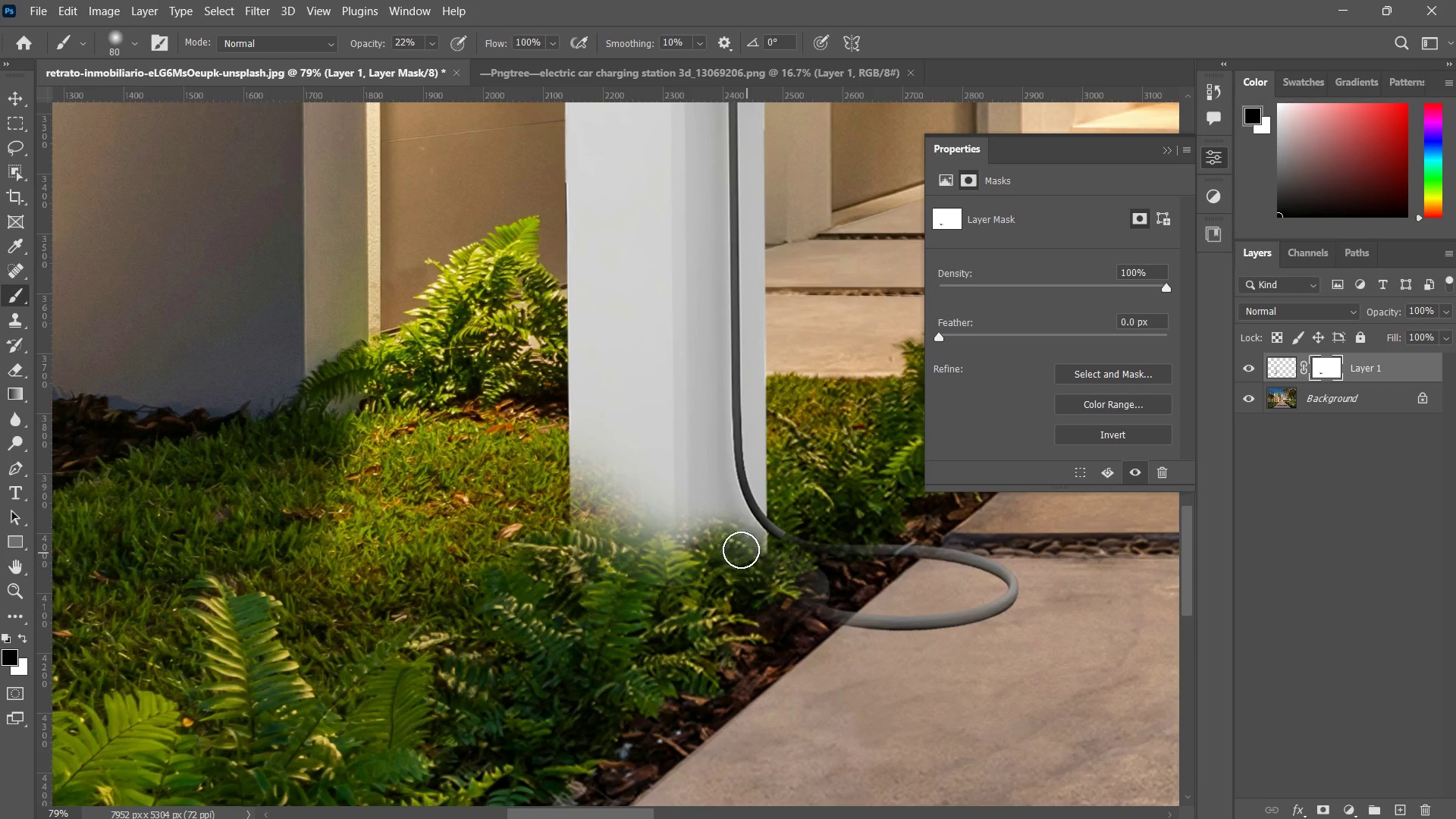 
left_click_drag(start_coordinate=[742, 550], to_coordinate=[752, 557])
 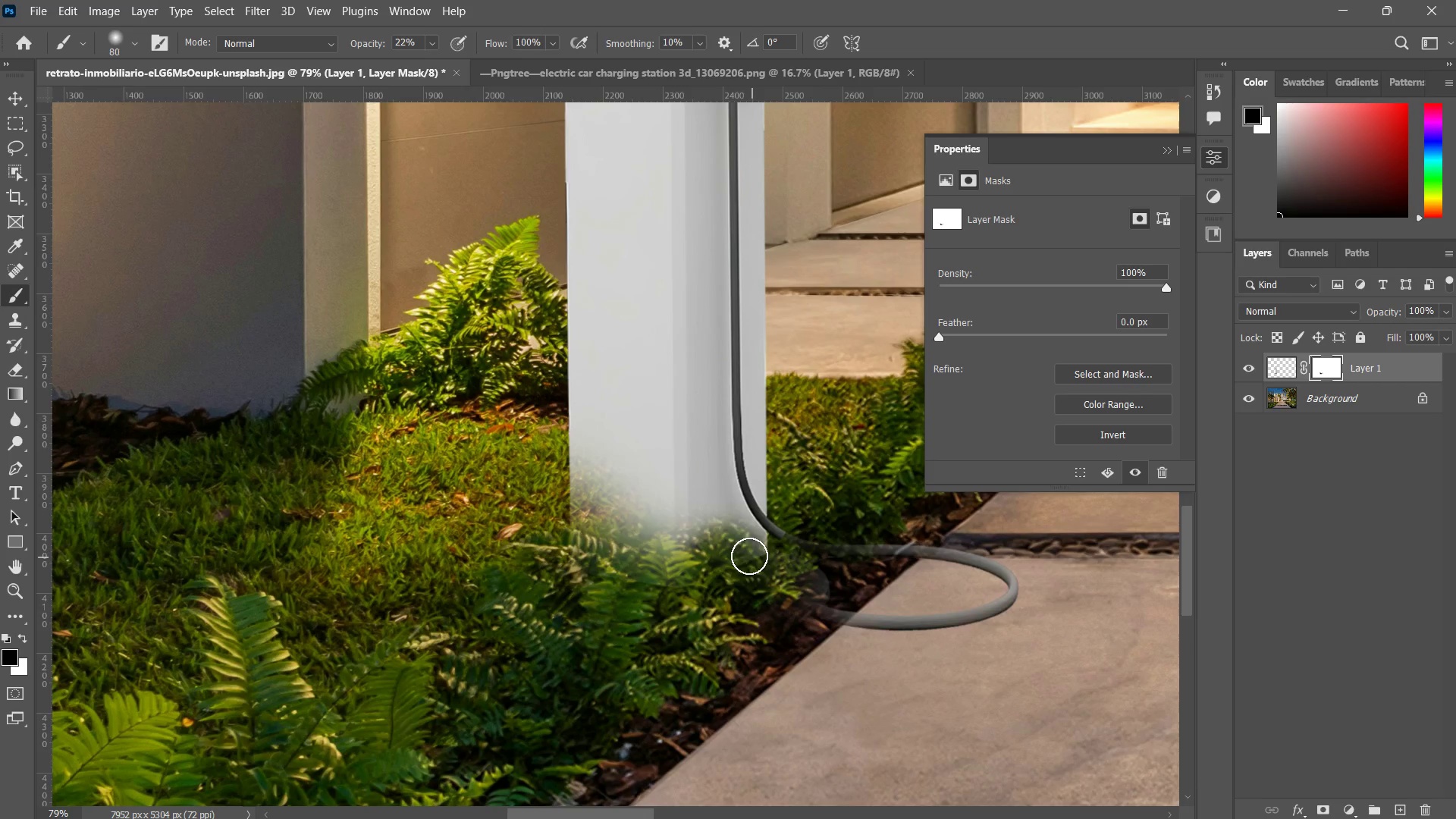 
left_click_drag(start_coordinate=[726, 549], to_coordinate=[760, 569])
 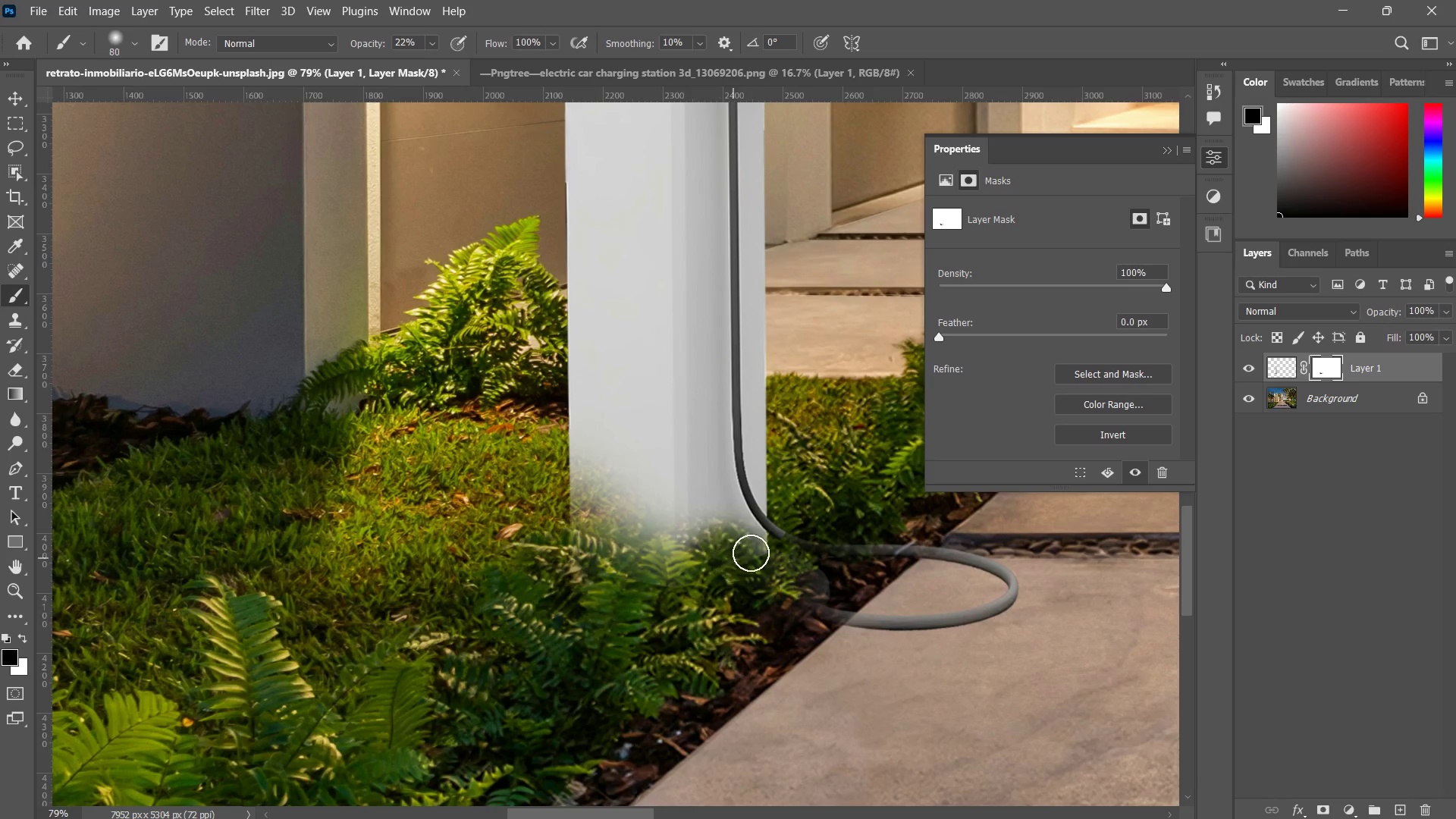 
left_click_drag(start_coordinate=[746, 553], to_coordinate=[705, 575])
 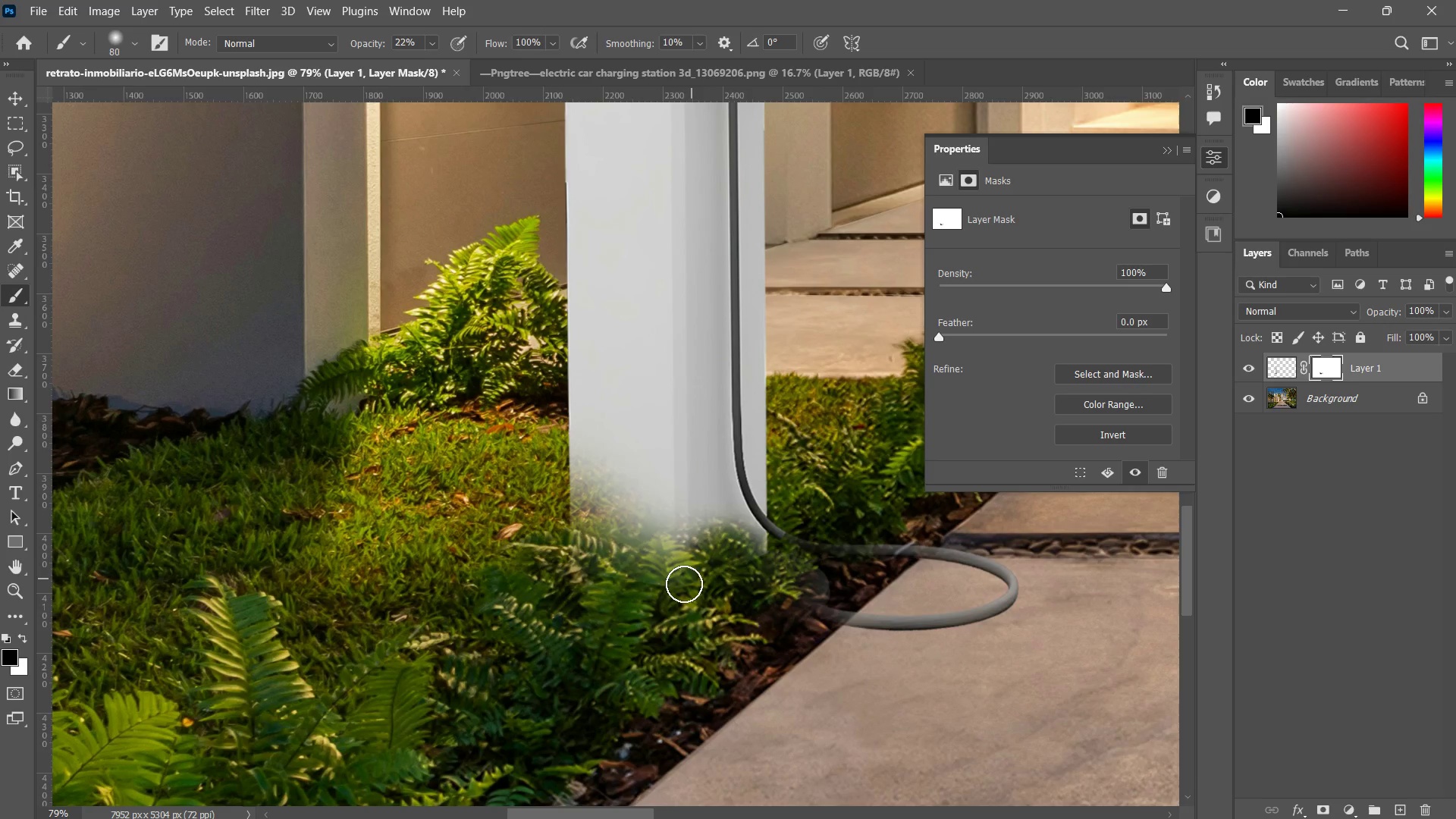 
left_click_drag(start_coordinate=[735, 551], to_coordinate=[682, 585])
 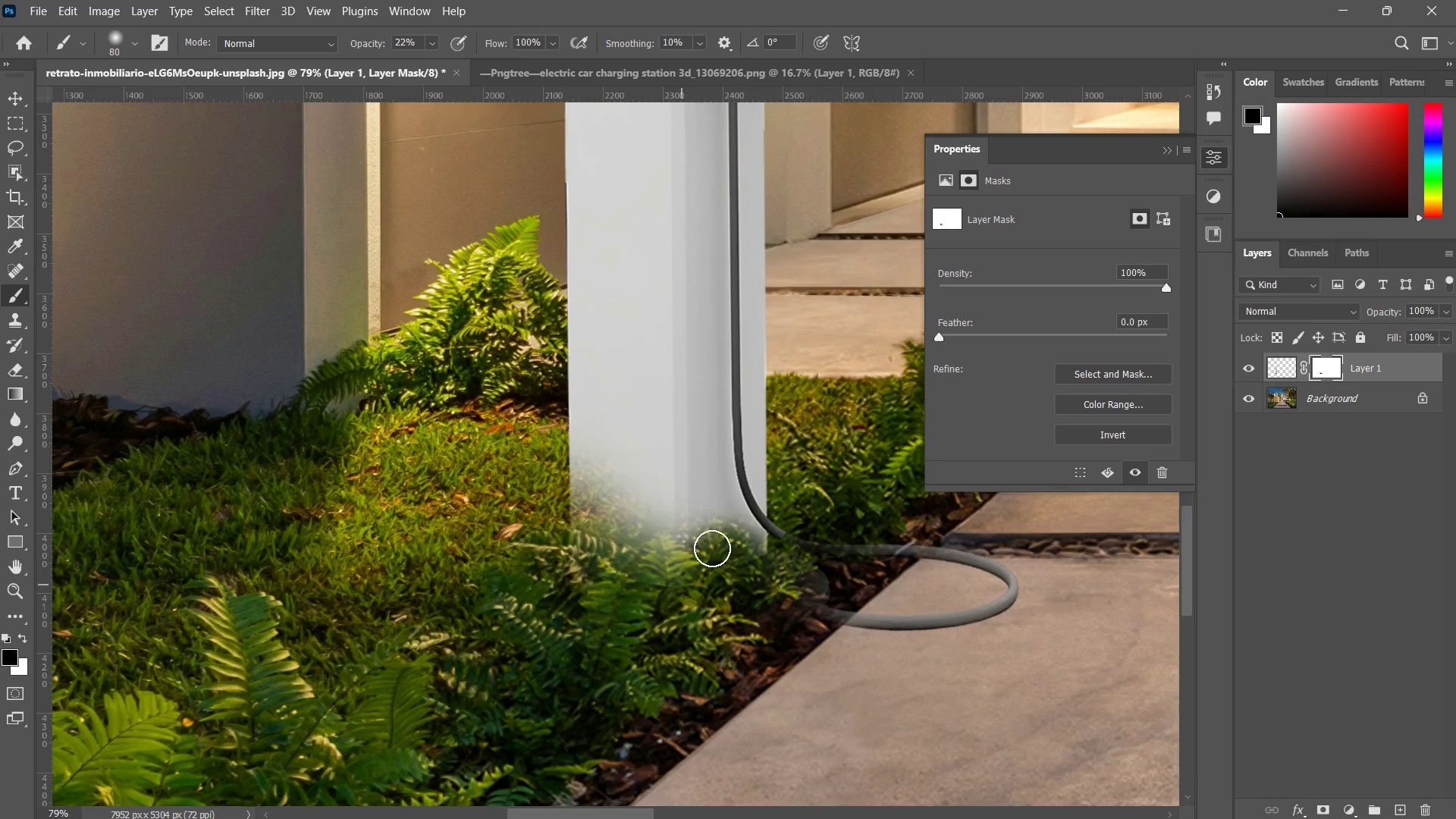 
left_click_drag(start_coordinate=[706, 553], to_coordinate=[654, 593])
 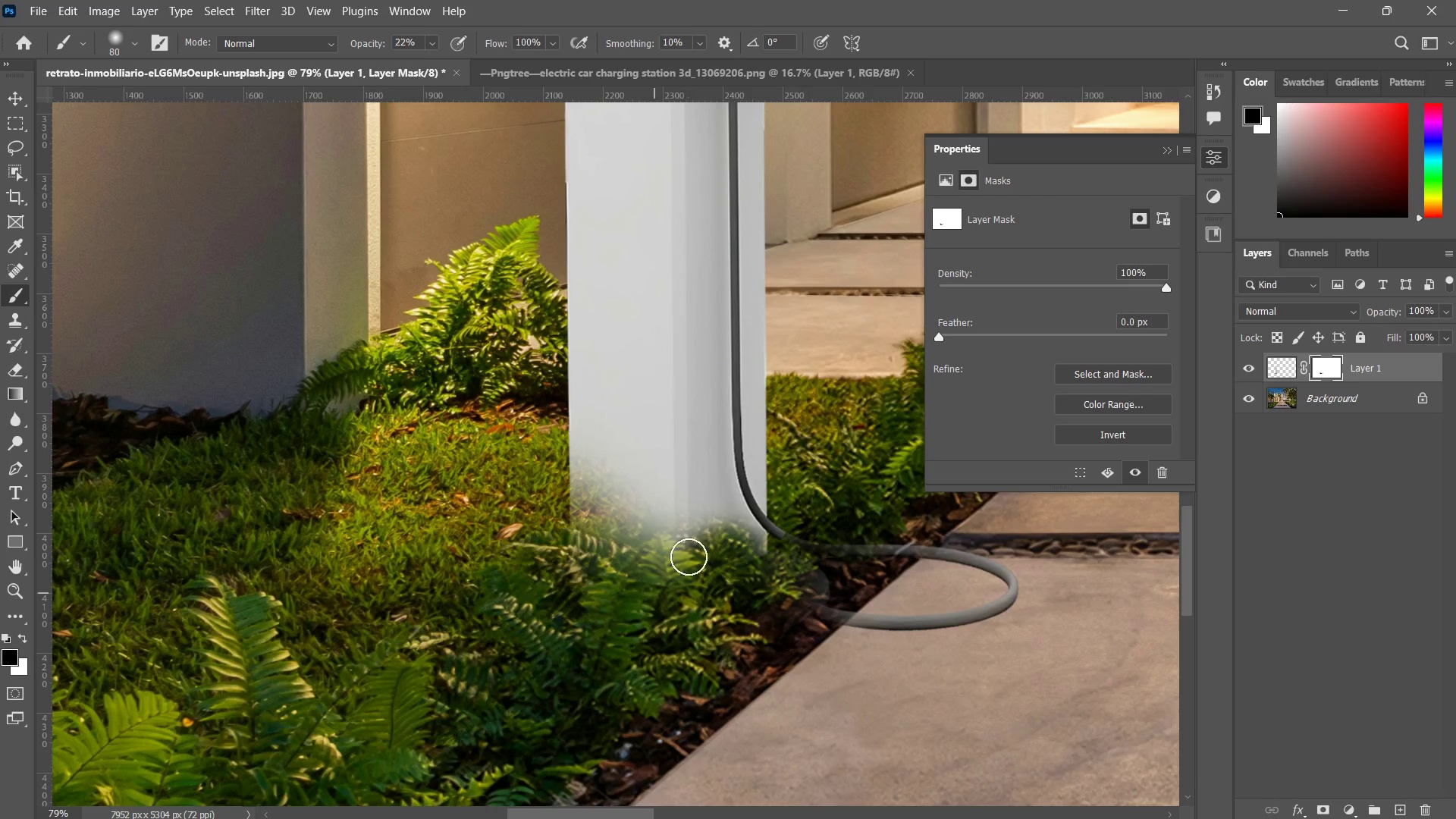 
left_click_drag(start_coordinate=[689, 557], to_coordinate=[657, 573])
 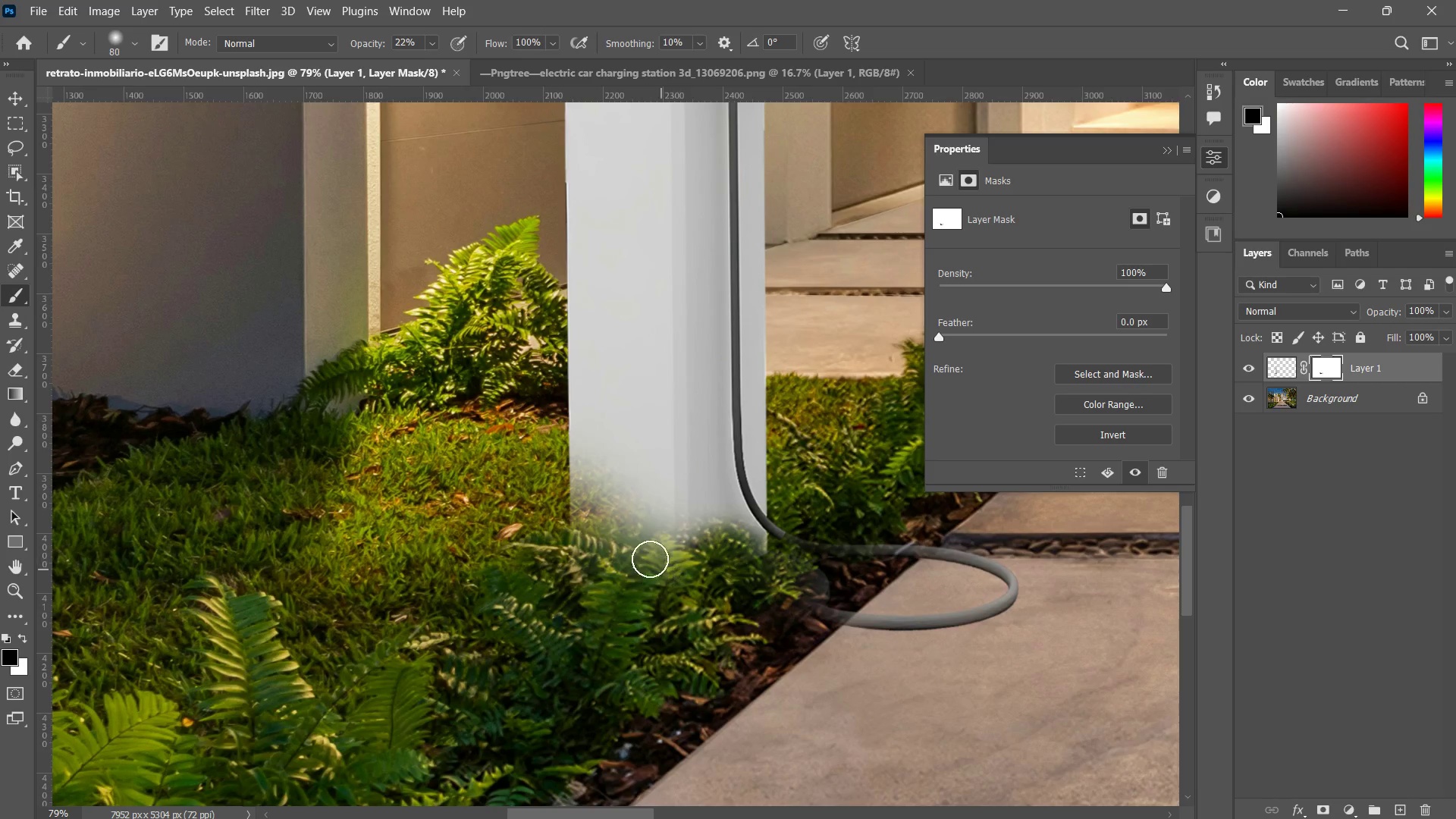 
left_click_drag(start_coordinate=[676, 554], to_coordinate=[644, 561])
 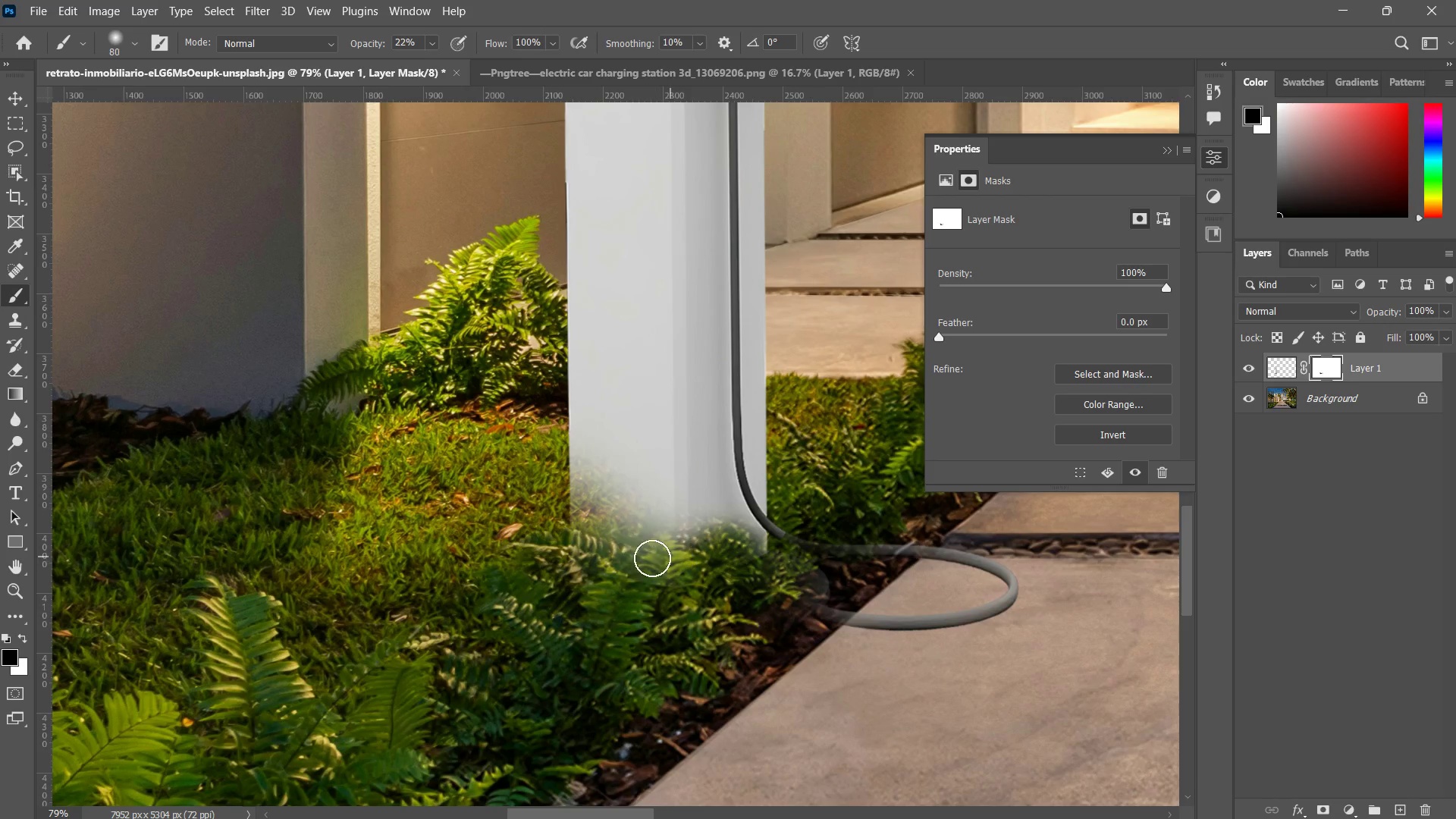 
left_click_drag(start_coordinate=[675, 557], to_coordinate=[635, 562])
 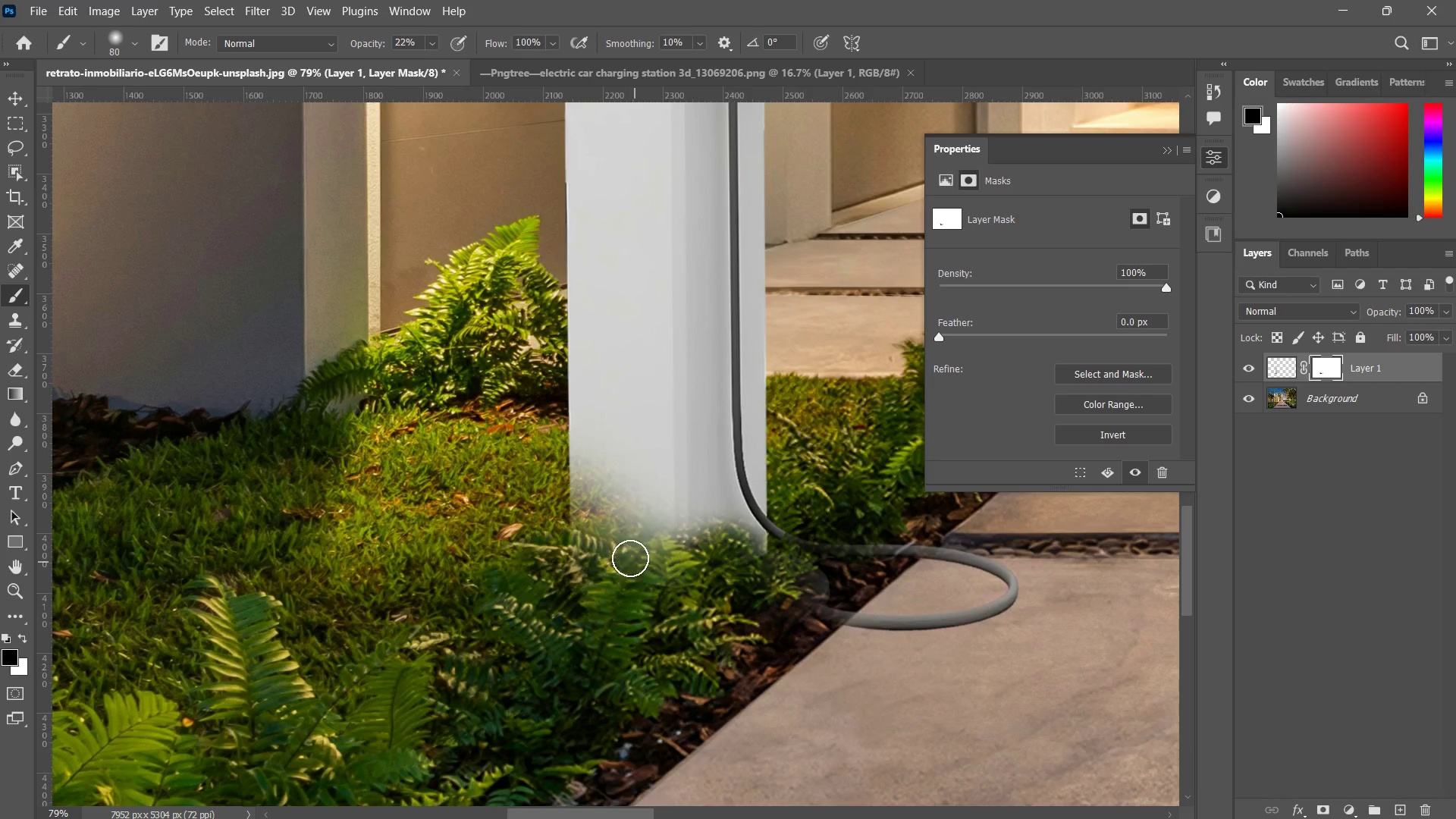 
left_click_drag(start_coordinate=[661, 555], to_coordinate=[631, 560])
 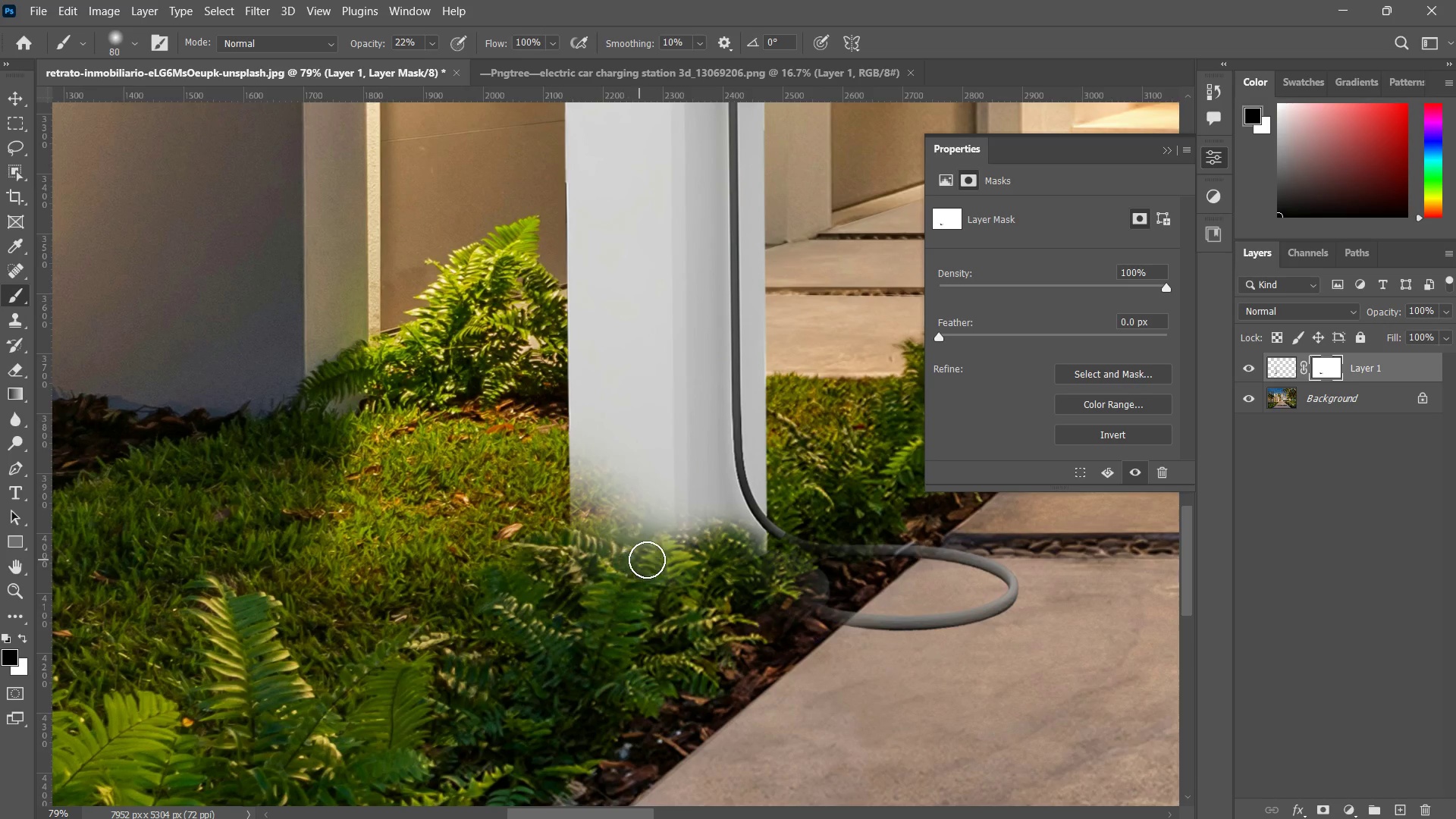 
left_click_drag(start_coordinate=[647, 560], to_coordinate=[616, 557])
 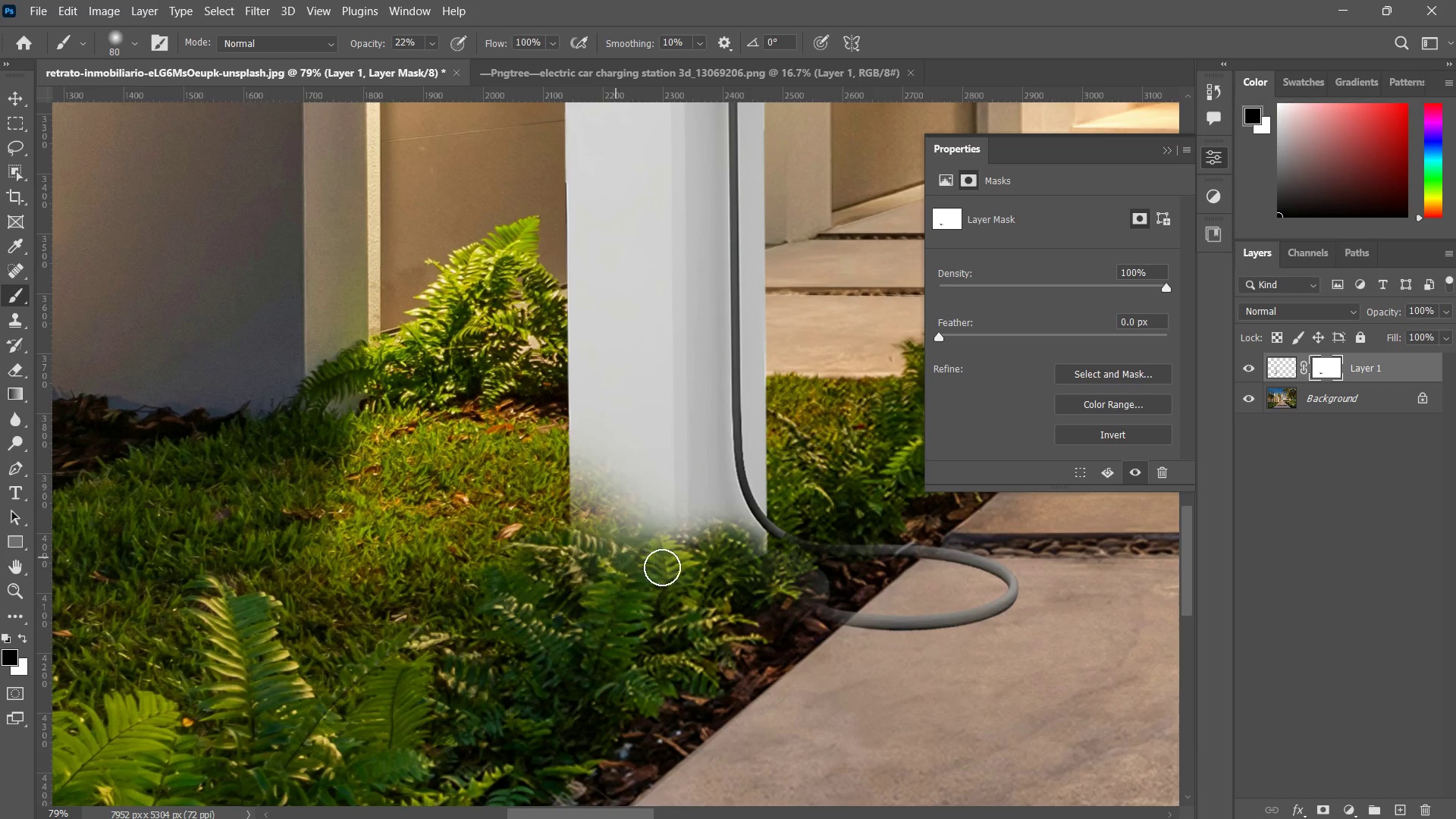 
left_click_drag(start_coordinate=[664, 567], to_coordinate=[602, 555])
 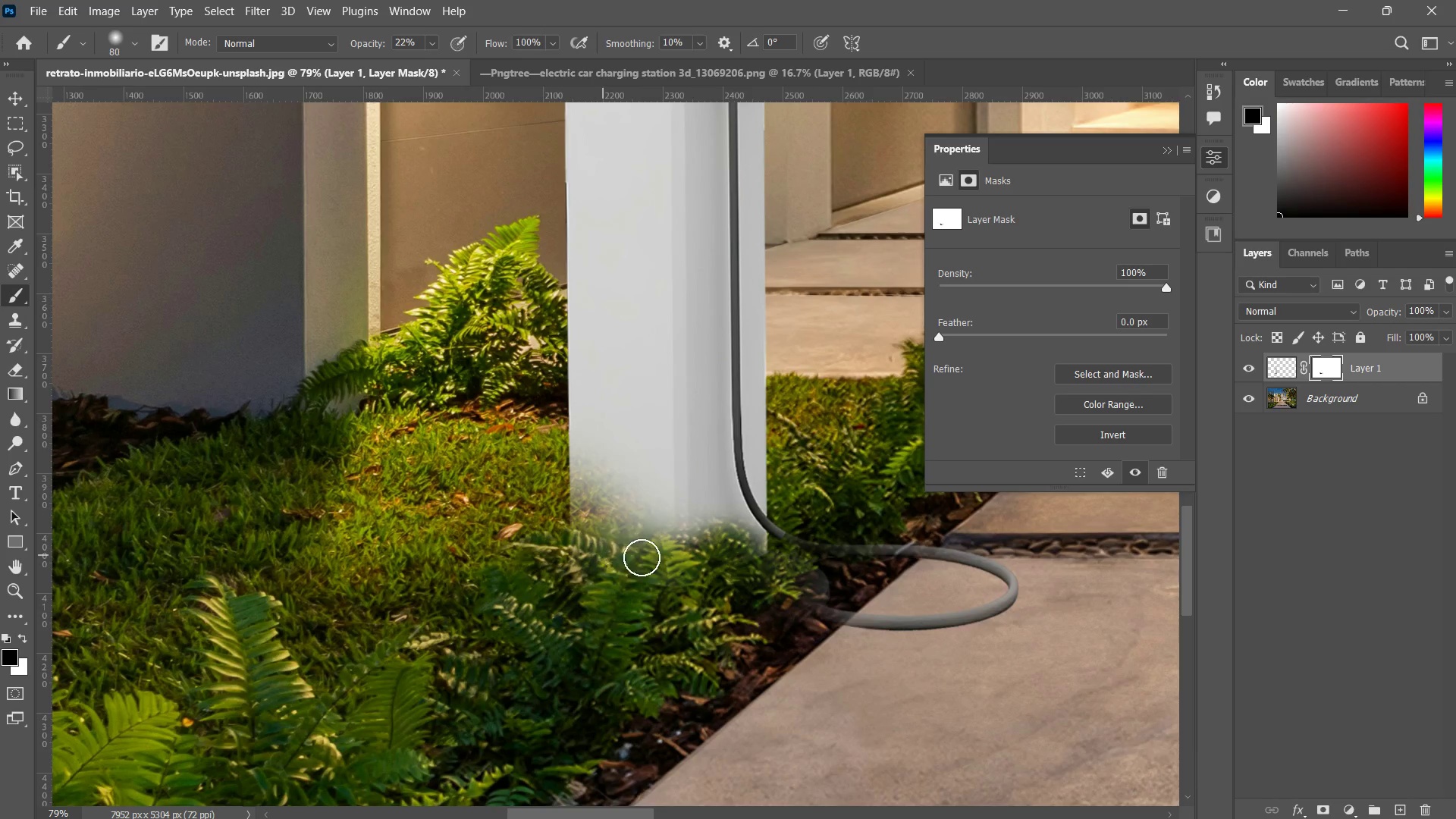 
left_click_drag(start_coordinate=[645, 557], to_coordinate=[585, 542])
 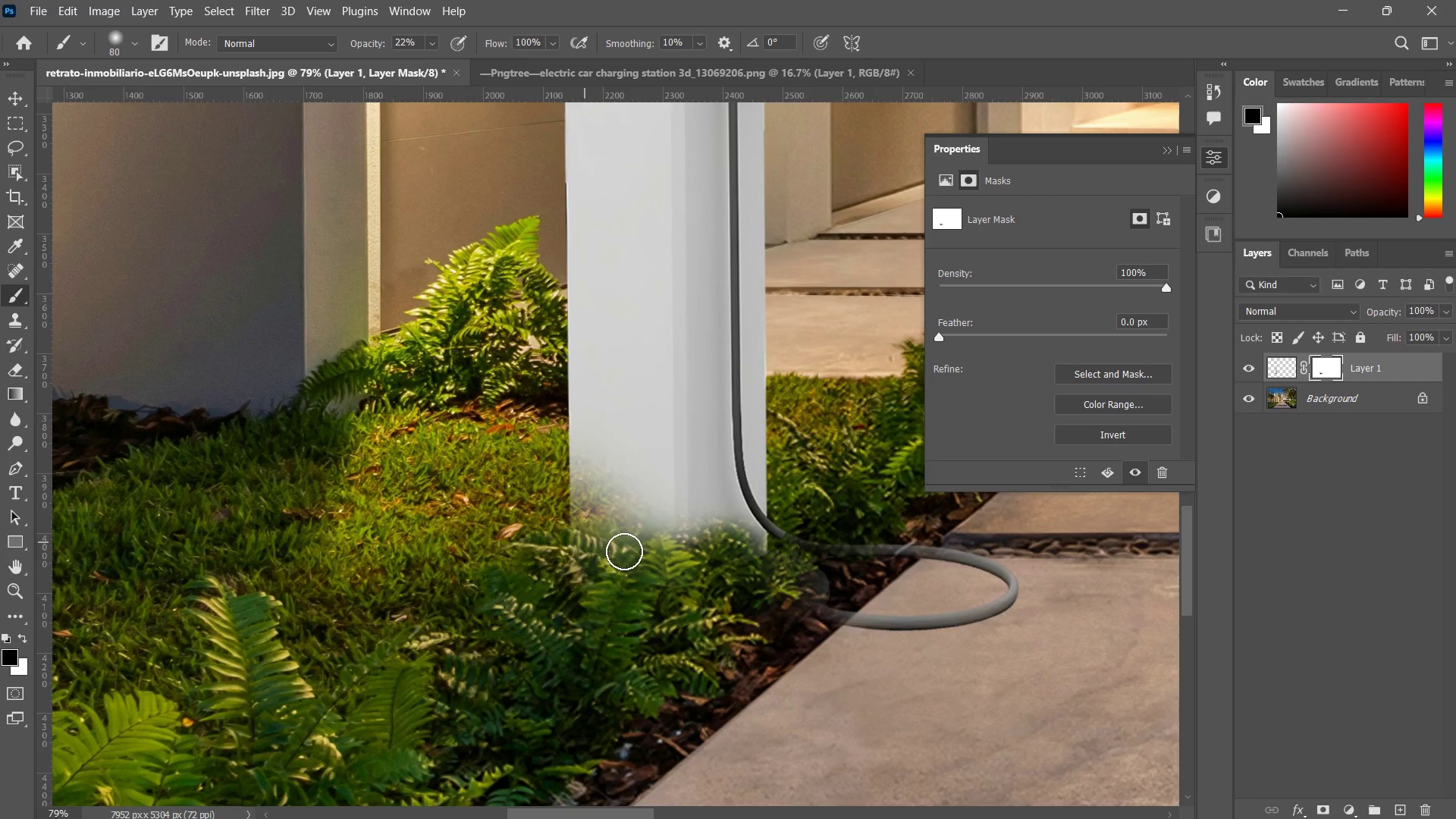 
left_click_drag(start_coordinate=[633, 552], to_coordinate=[584, 541])
 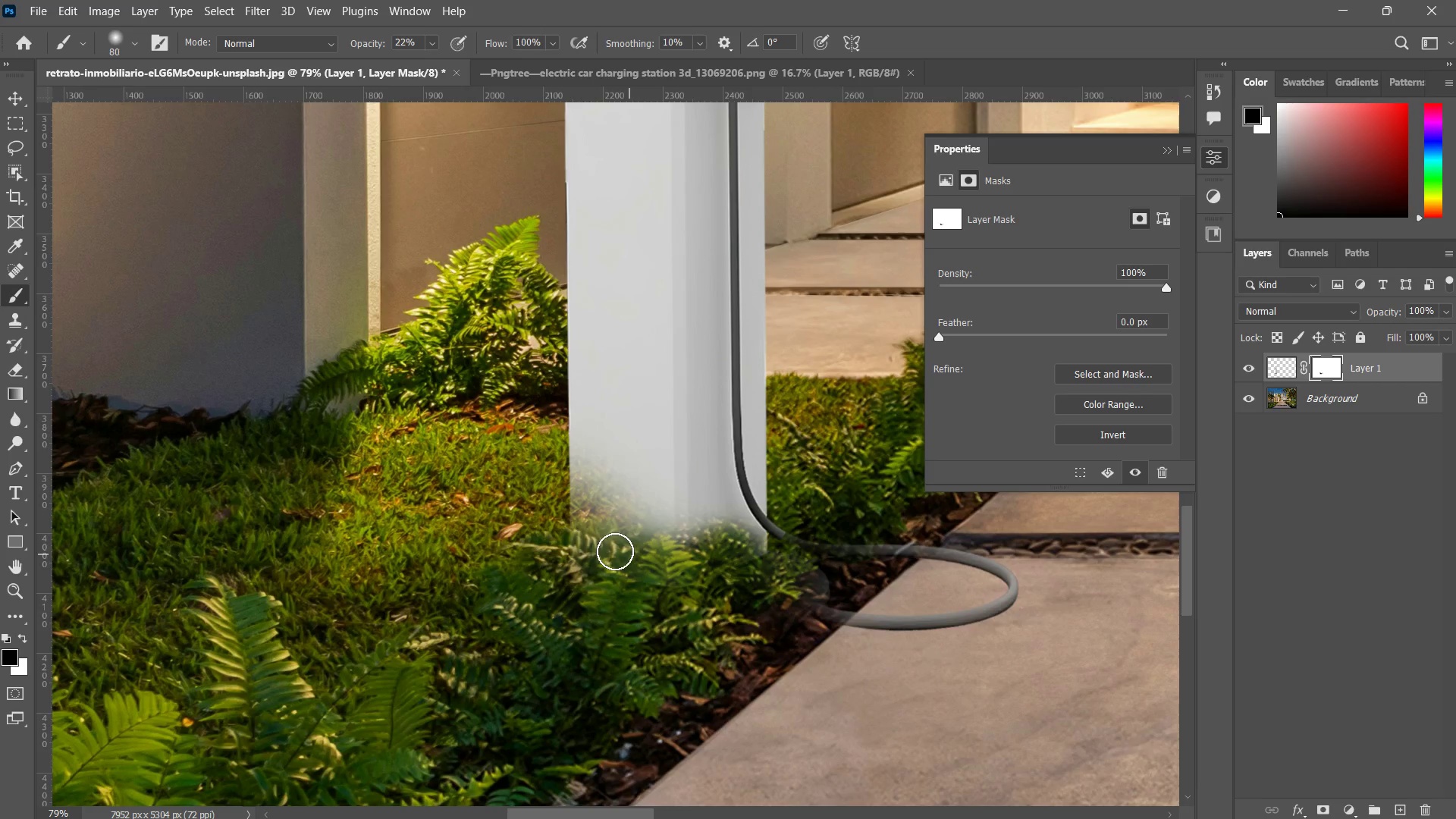 
left_click_drag(start_coordinate=[642, 557], to_coordinate=[588, 541])
 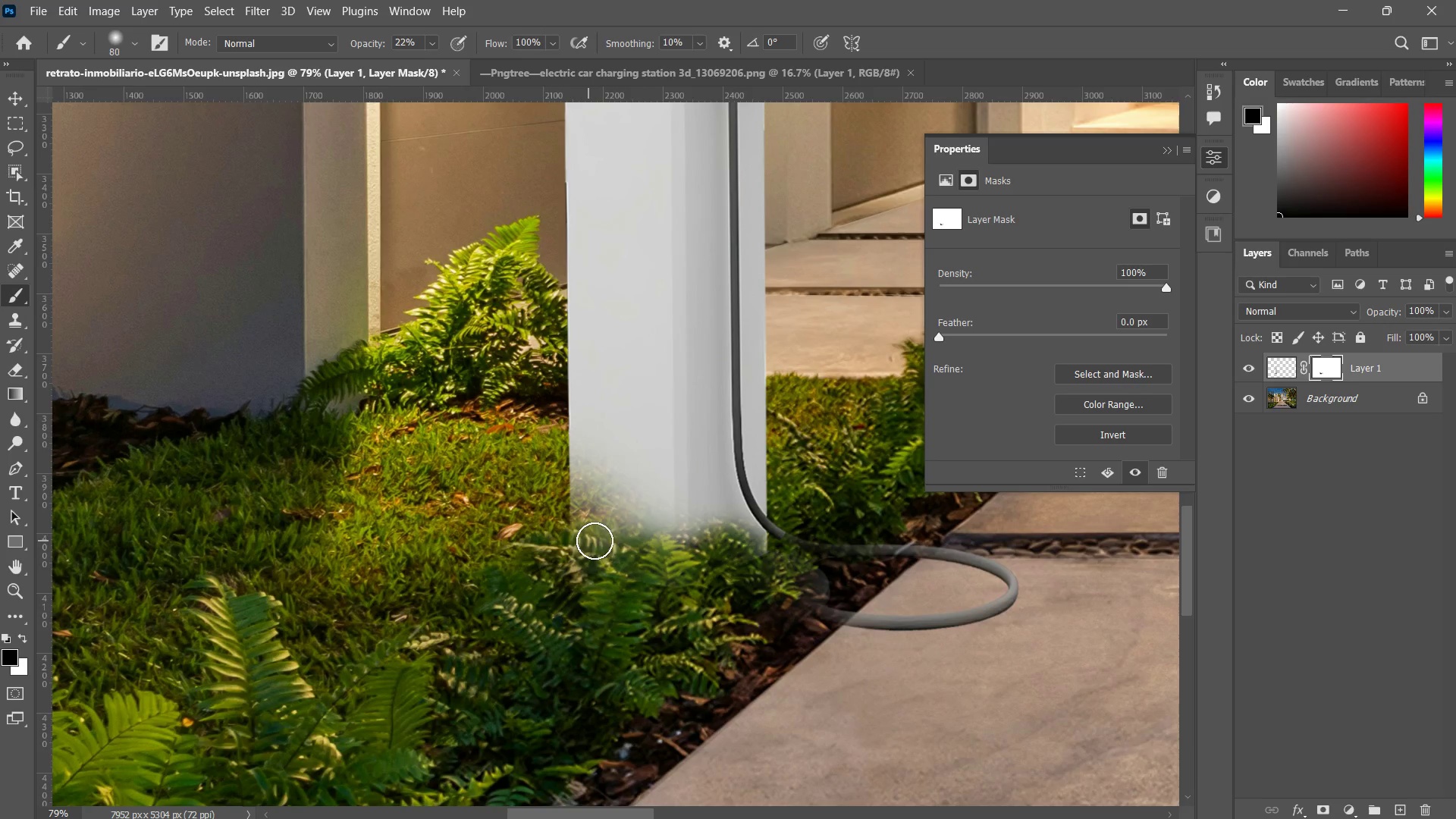 
left_click_drag(start_coordinate=[592, 539], to_coordinate=[585, 528])
 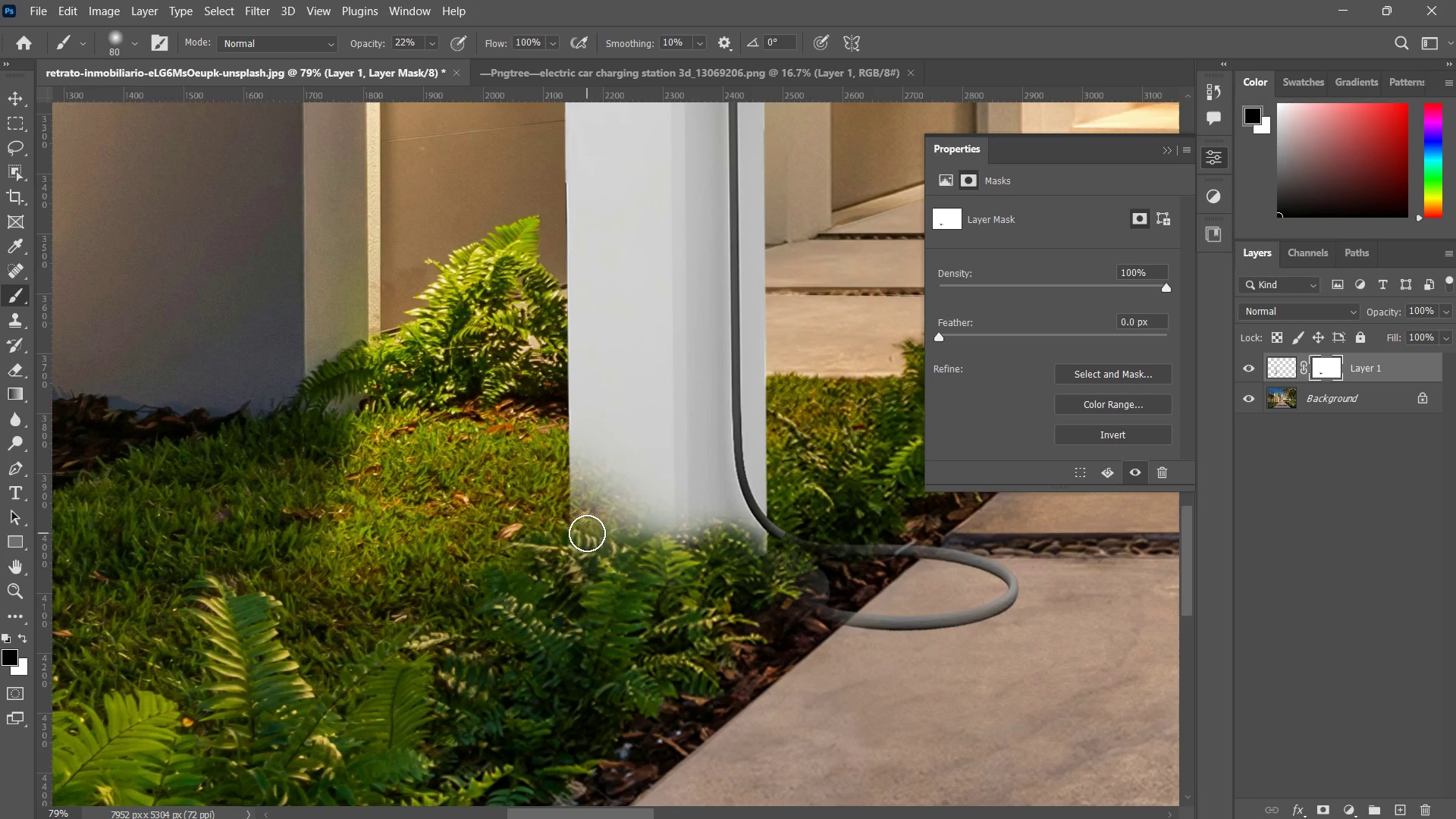 
left_click_drag(start_coordinate=[587, 533], to_coordinate=[576, 513])
 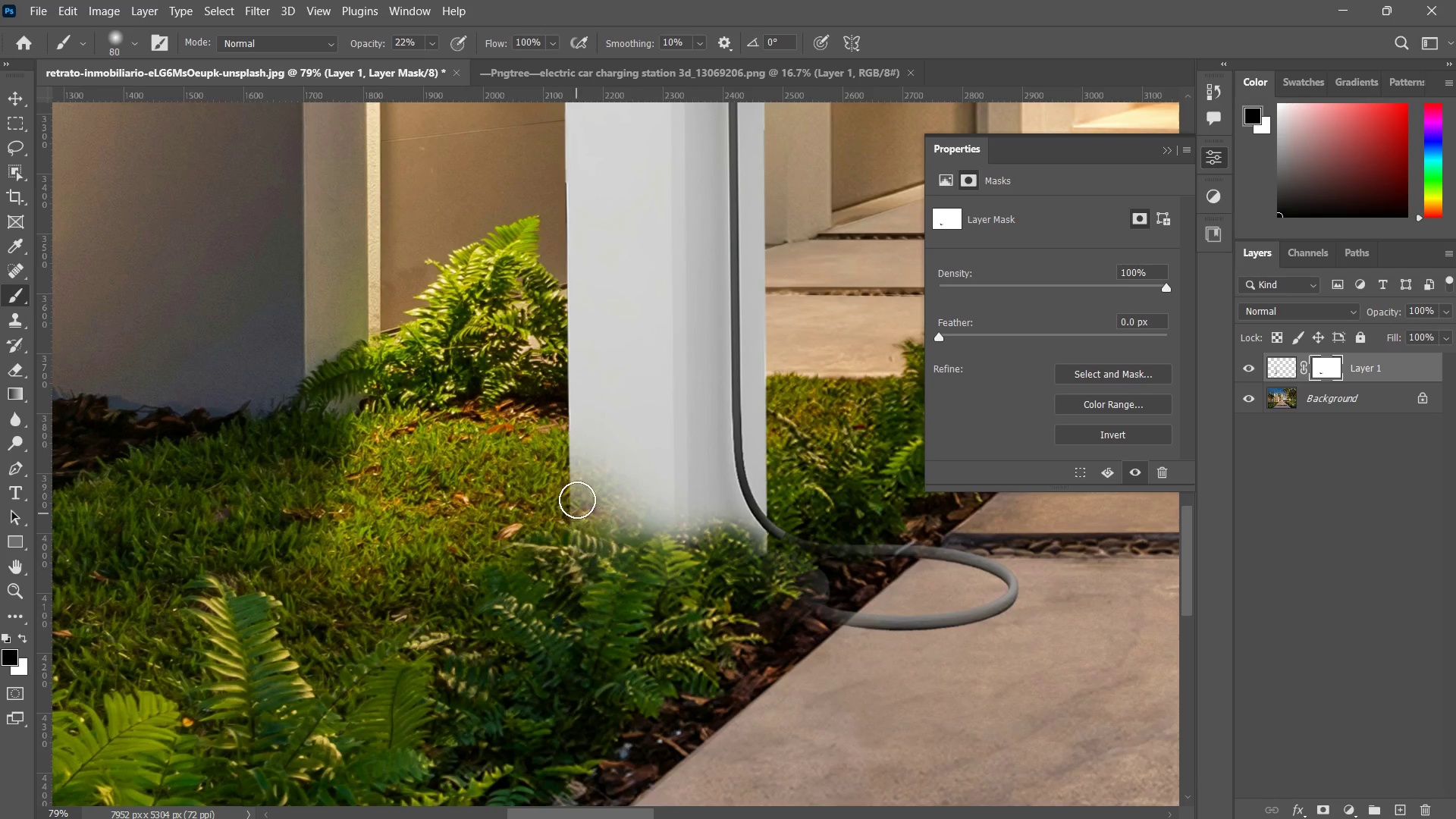 
left_click_drag(start_coordinate=[582, 507], to_coordinate=[605, 537])
 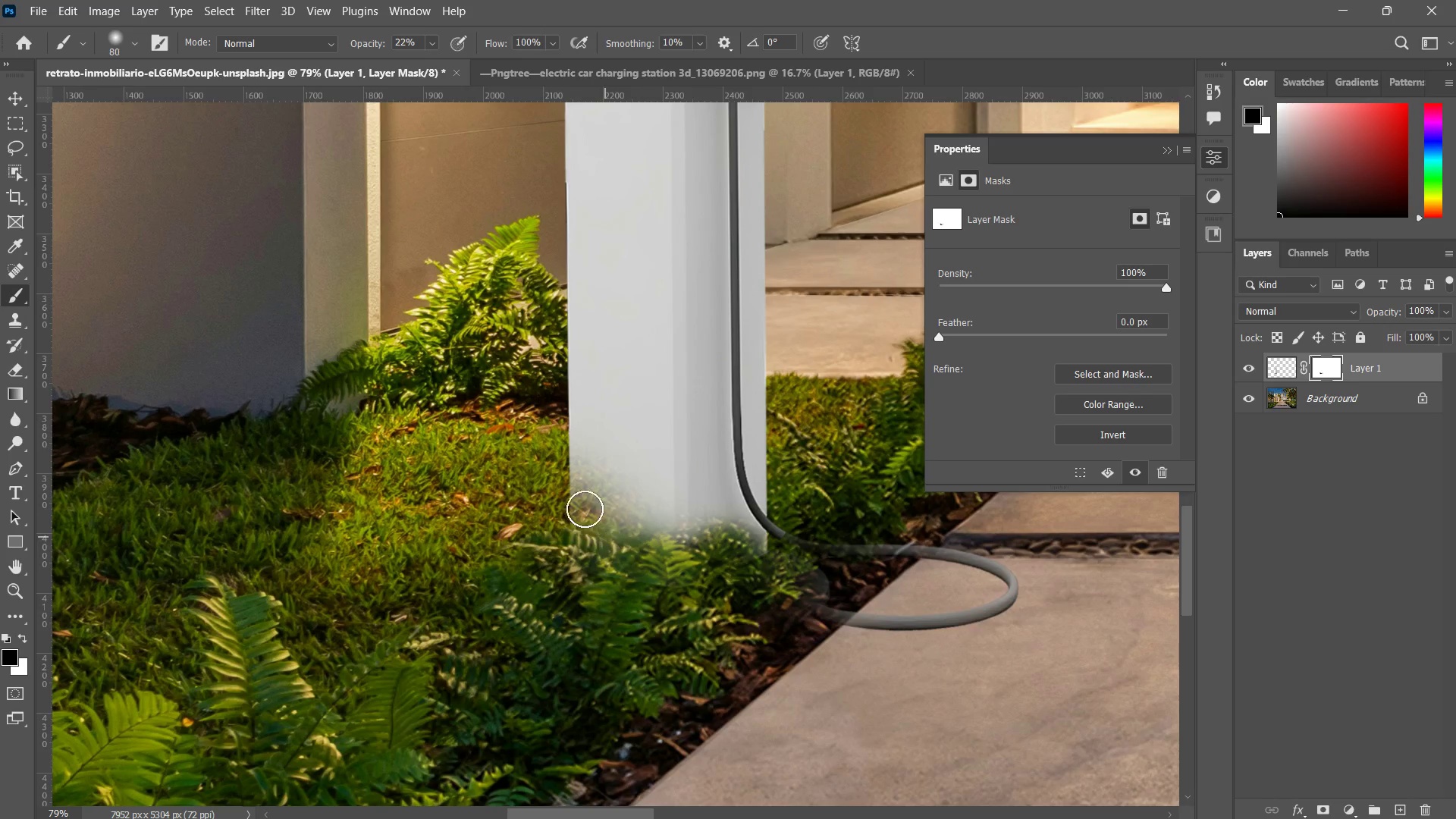 
left_click_drag(start_coordinate=[585, 509], to_coordinate=[595, 538])
 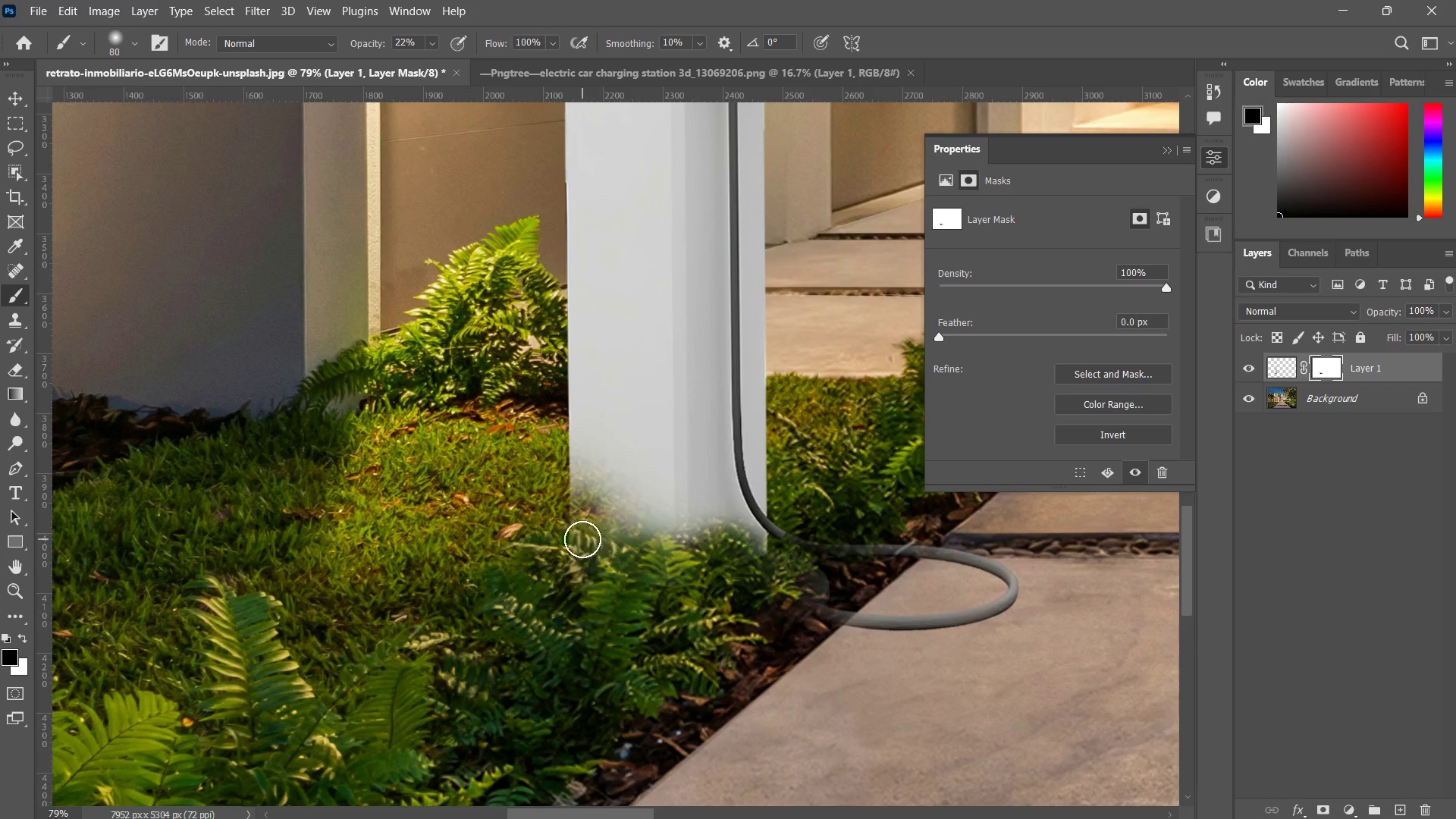 
left_click_drag(start_coordinate=[581, 510], to_coordinate=[582, 535])
 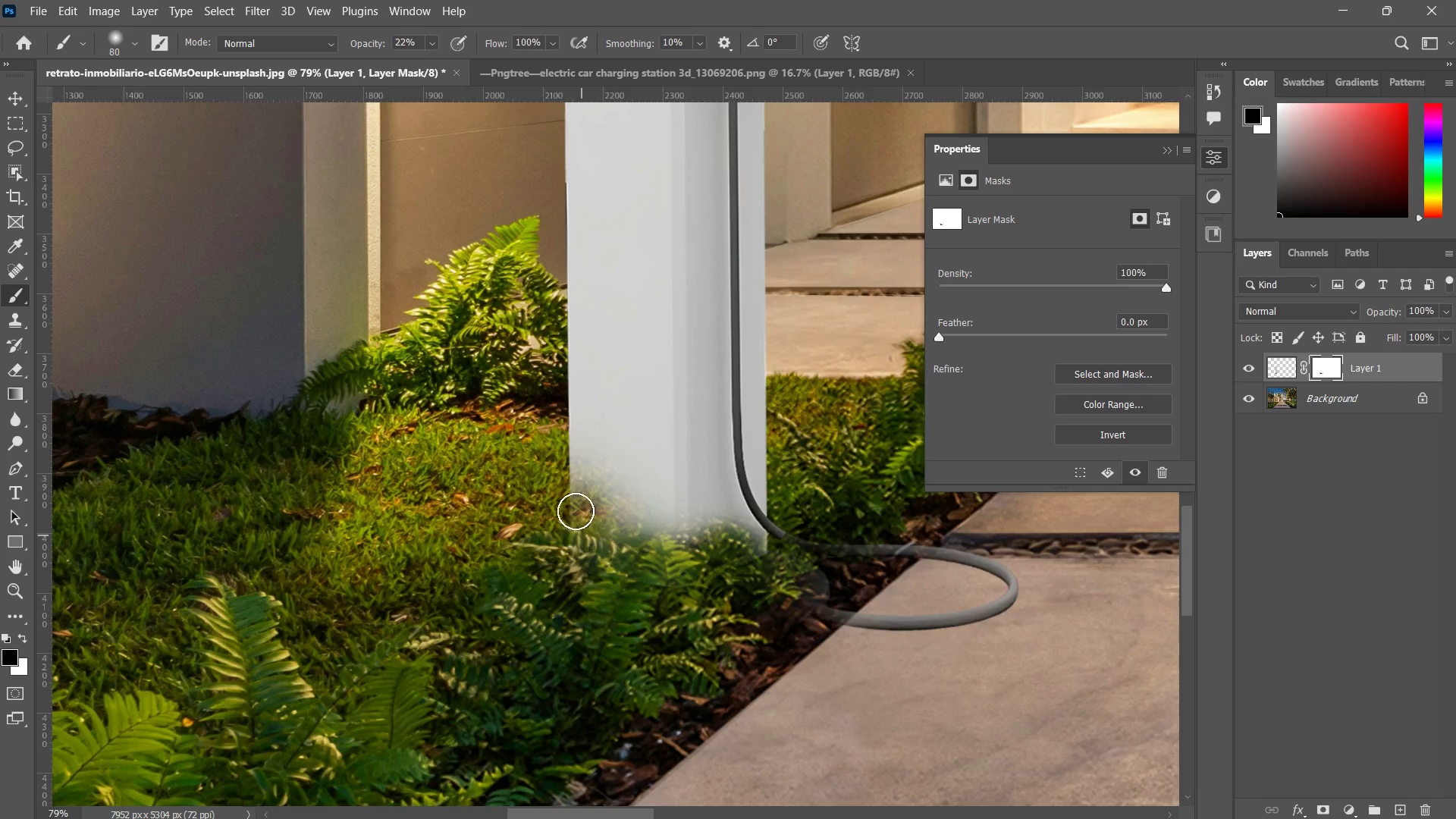 
left_click_drag(start_coordinate=[576, 511], to_coordinate=[573, 543])
 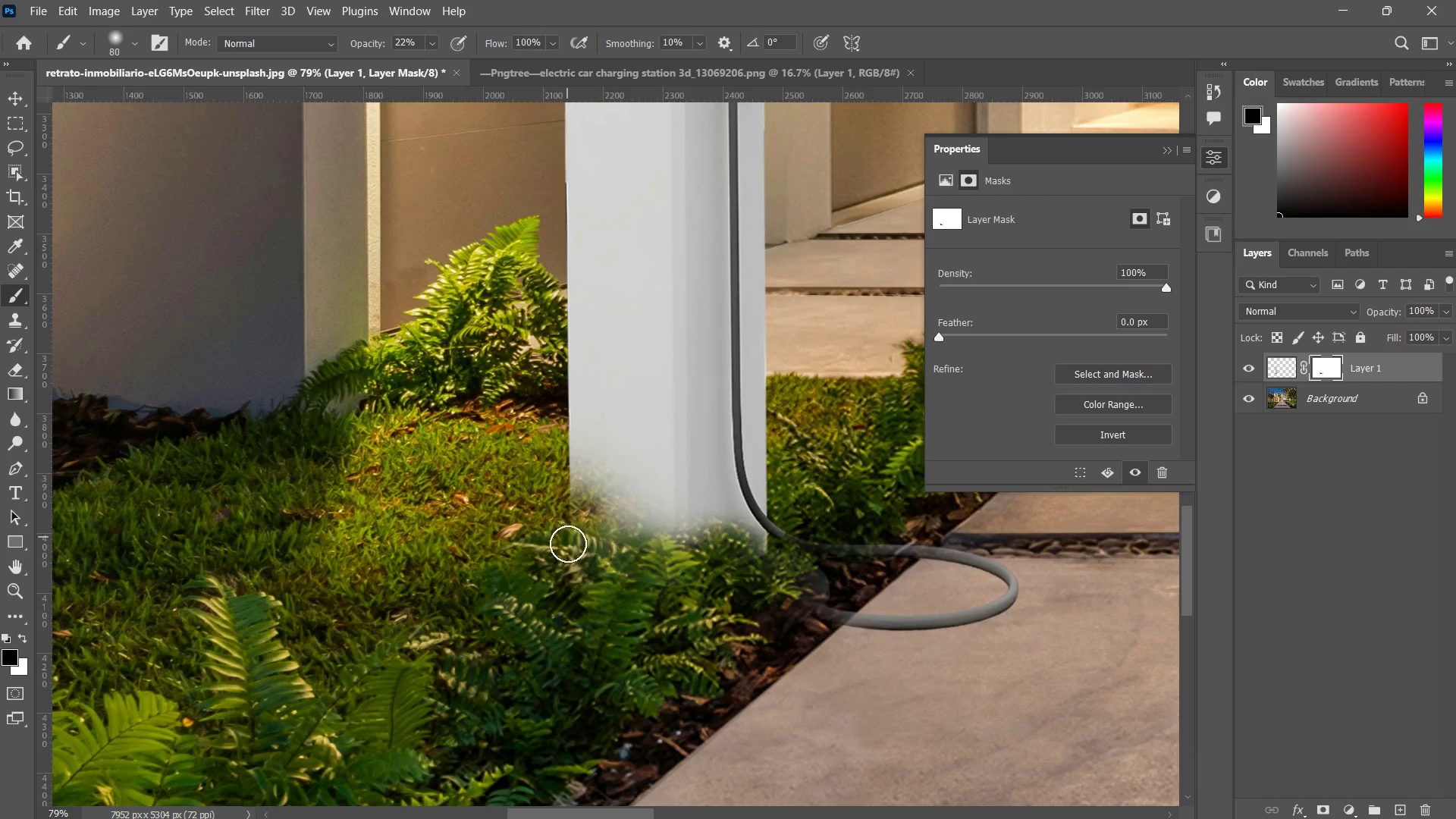 
left_click_drag(start_coordinate=[566, 513], to_coordinate=[566, 543])
 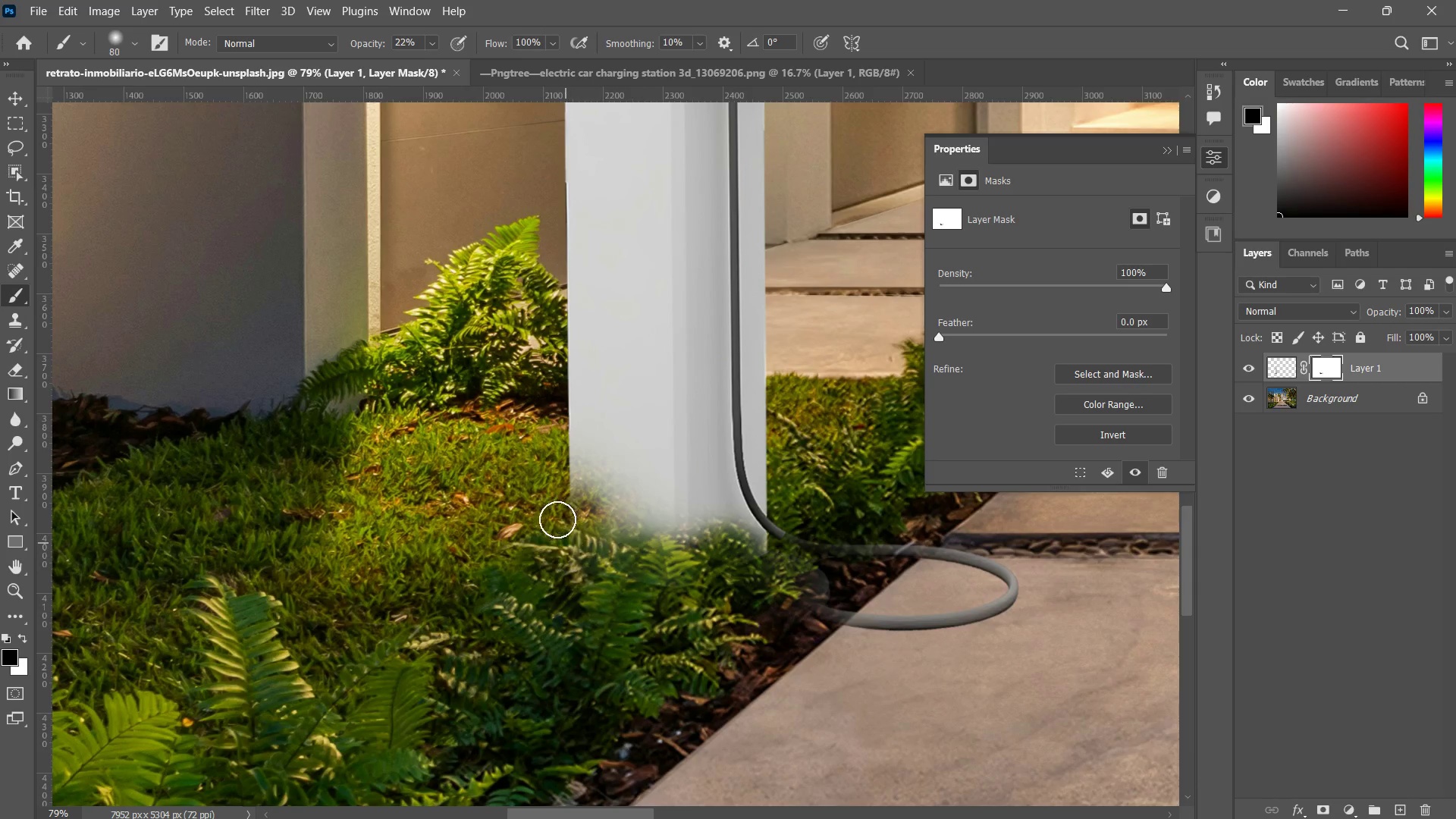 
left_click_drag(start_coordinate=[557, 501], to_coordinate=[559, 550])
 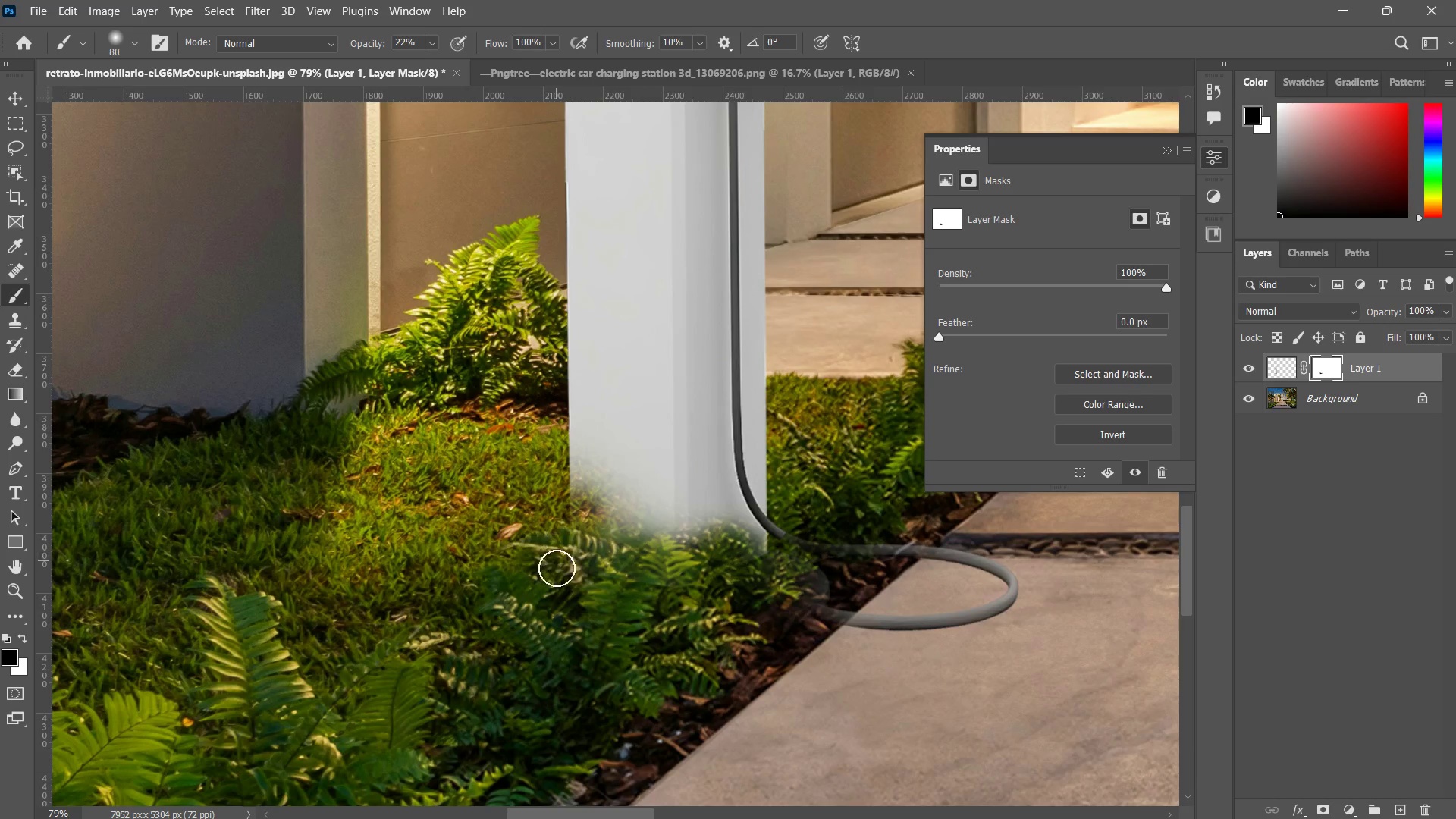 
left_click_drag(start_coordinate=[557, 522], to_coordinate=[557, 549])
 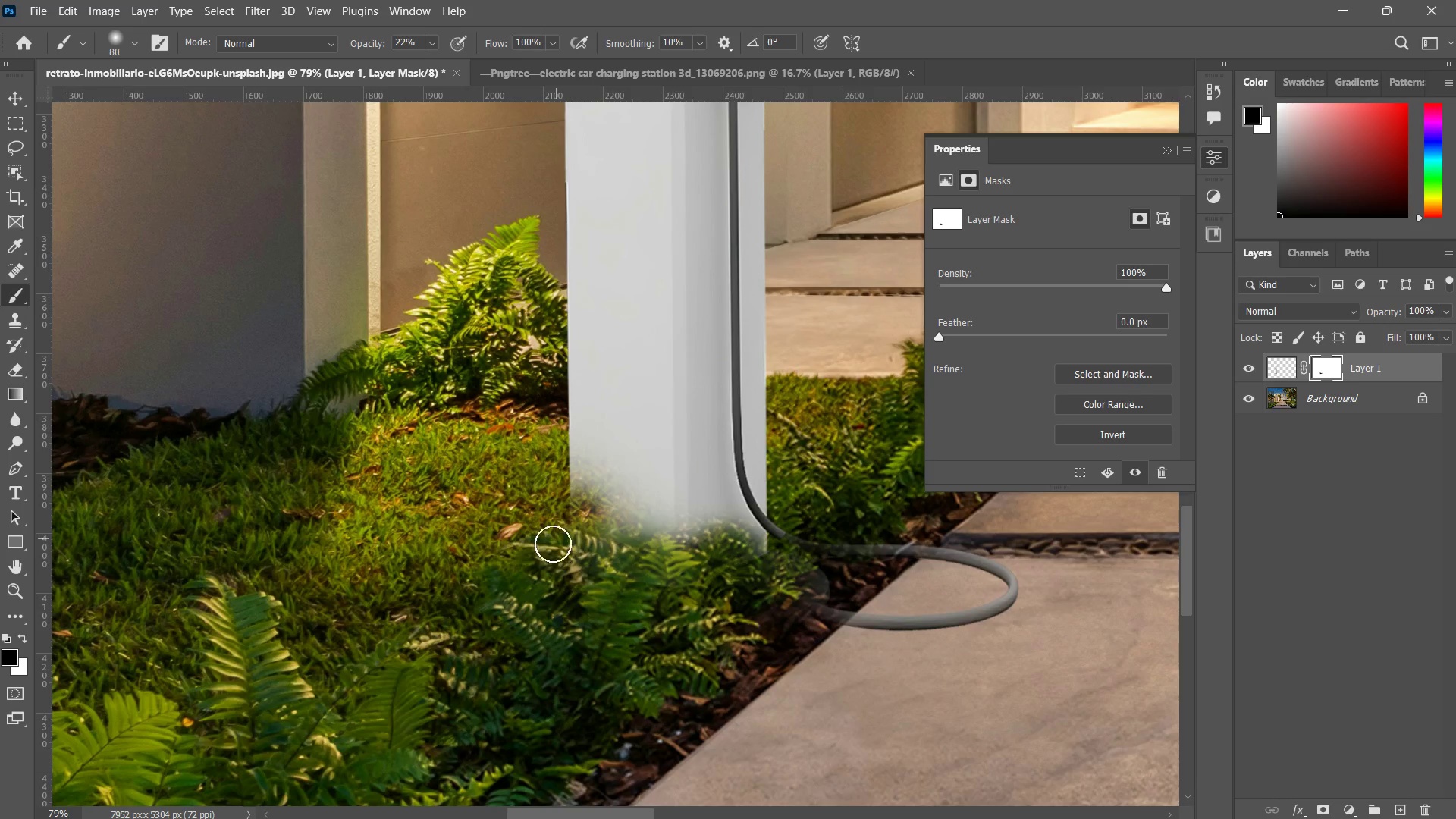 
left_click_drag(start_coordinate=[554, 494], to_coordinate=[553, 530])
 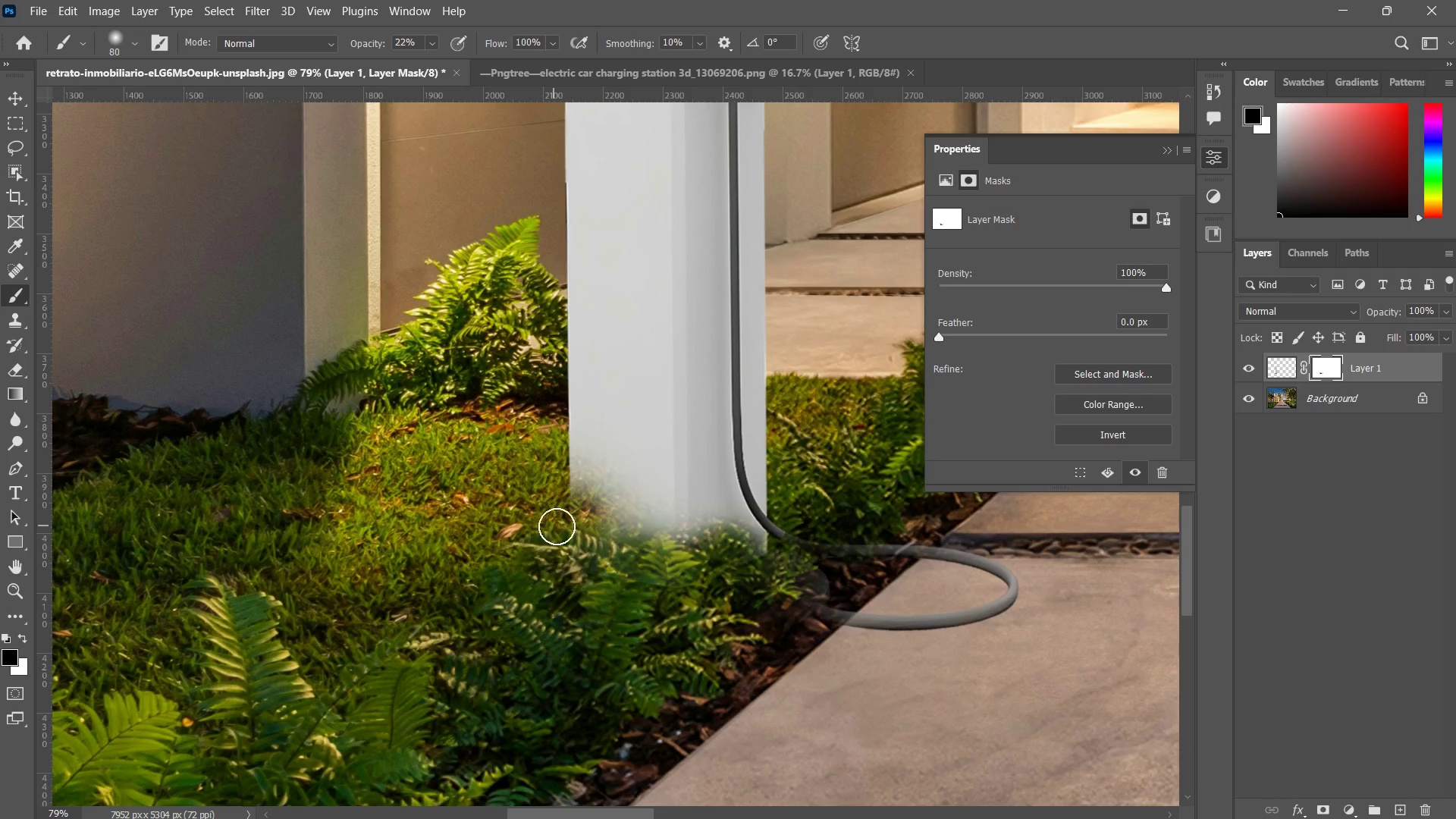 
left_click_drag(start_coordinate=[557, 489], to_coordinate=[557, 545])
 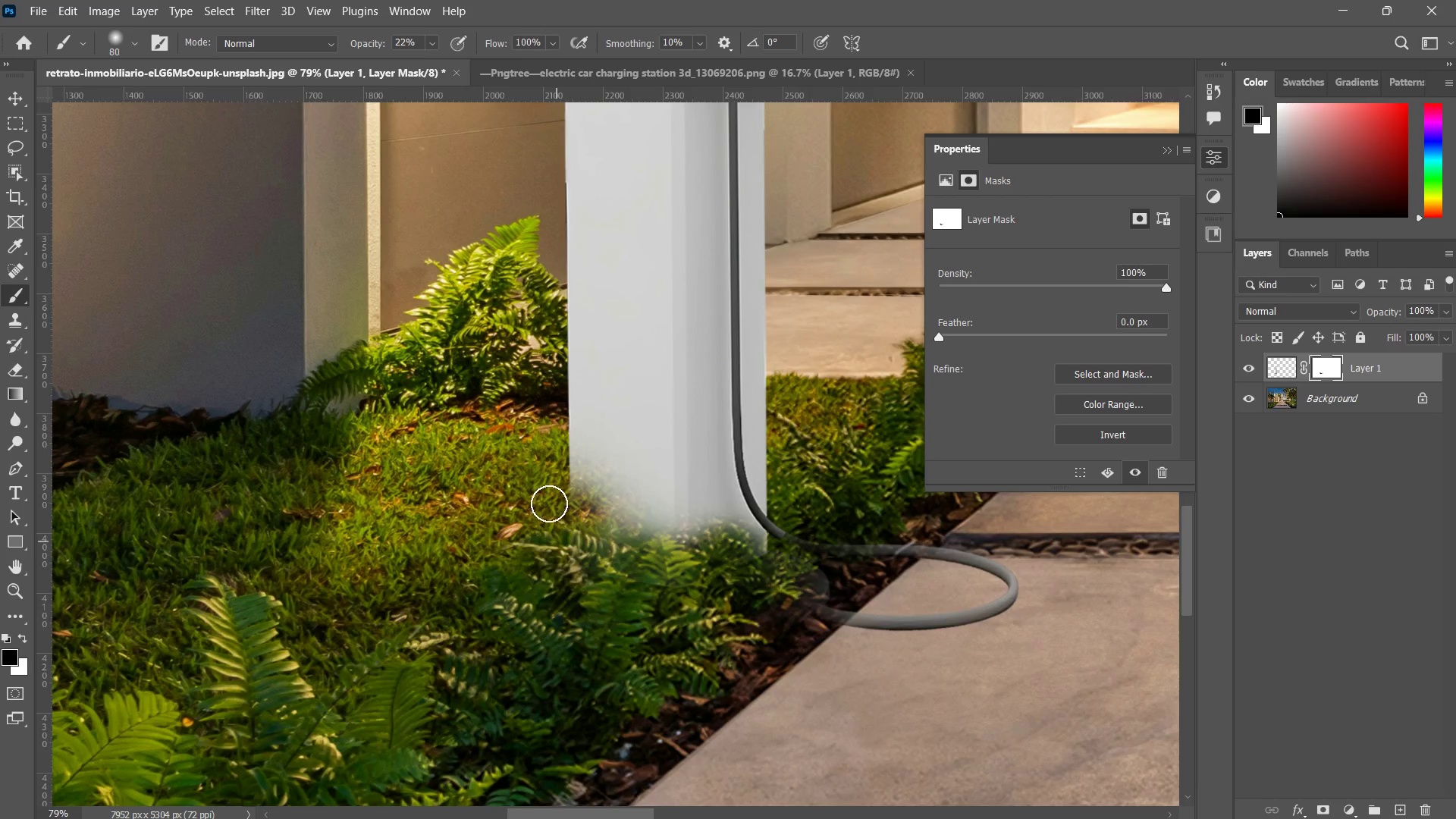 
left_click_drag(start_coordinate=[549, 498], to_coordinate=[549, 535])
 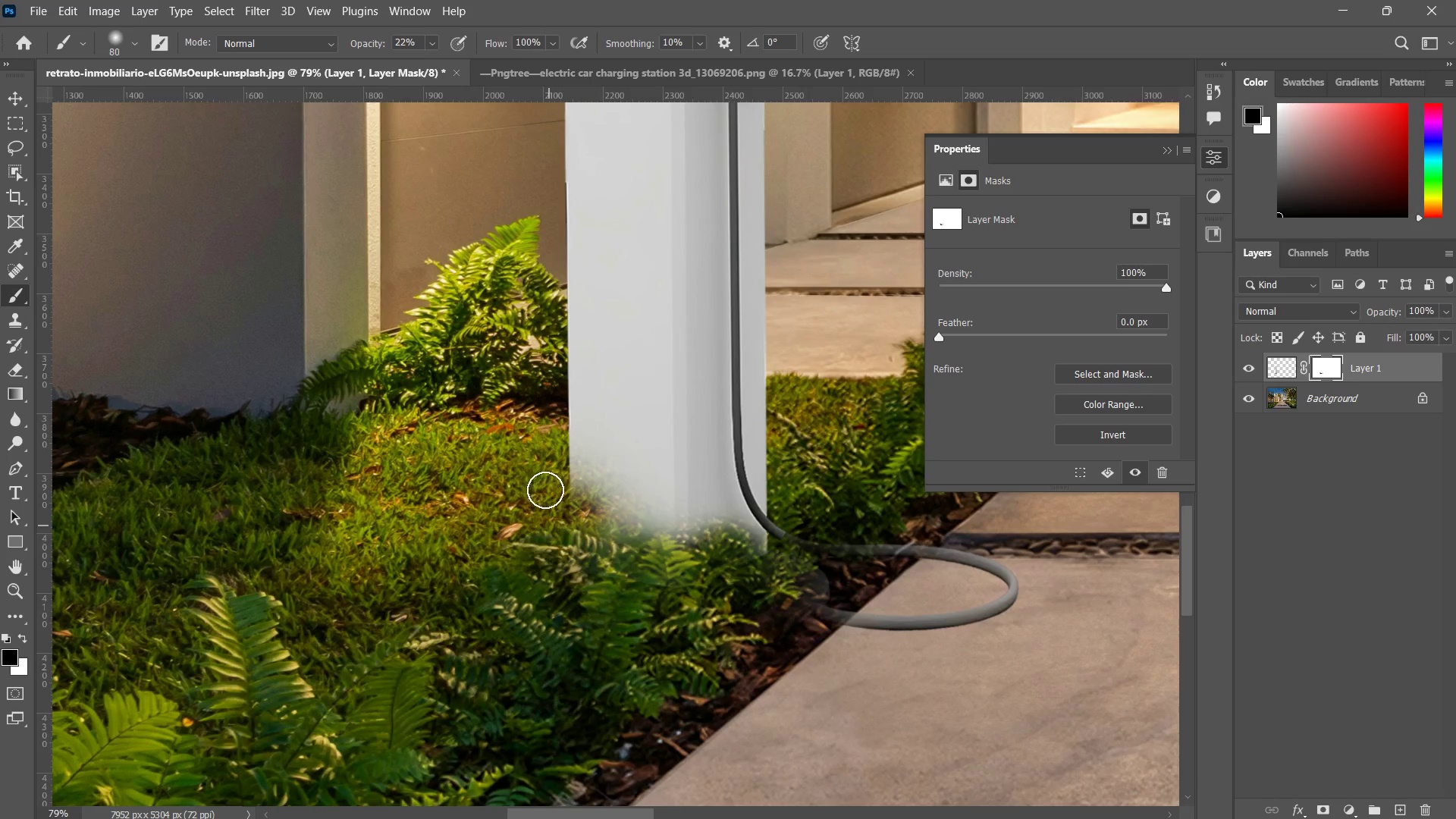 
left_click_drag(start_coordinate=[545, 486], to_coordinate=[550, 503])
 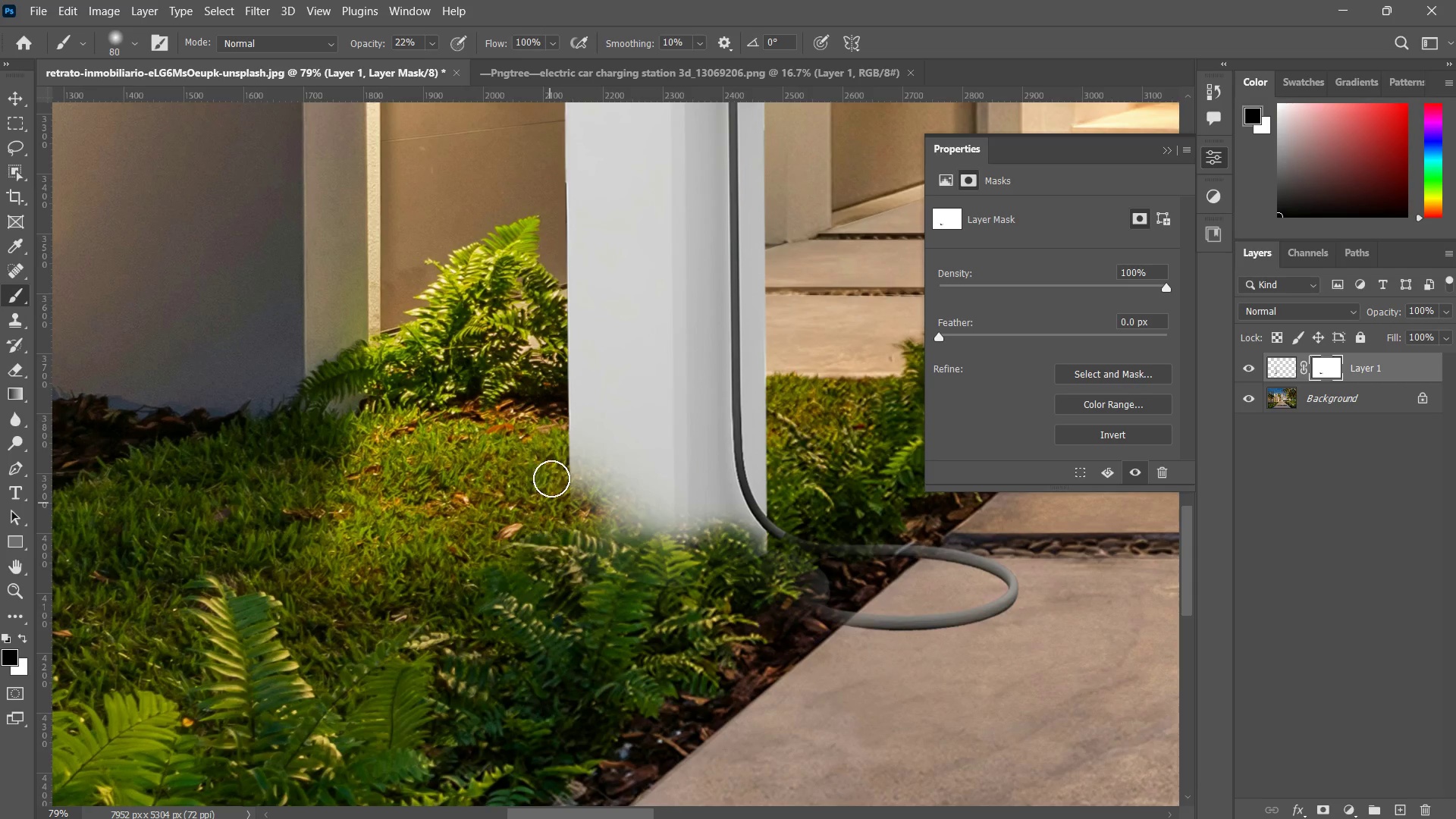 
left_click_drag(start_coordinate=[551, 469], to_coordinate=[549, 500])
 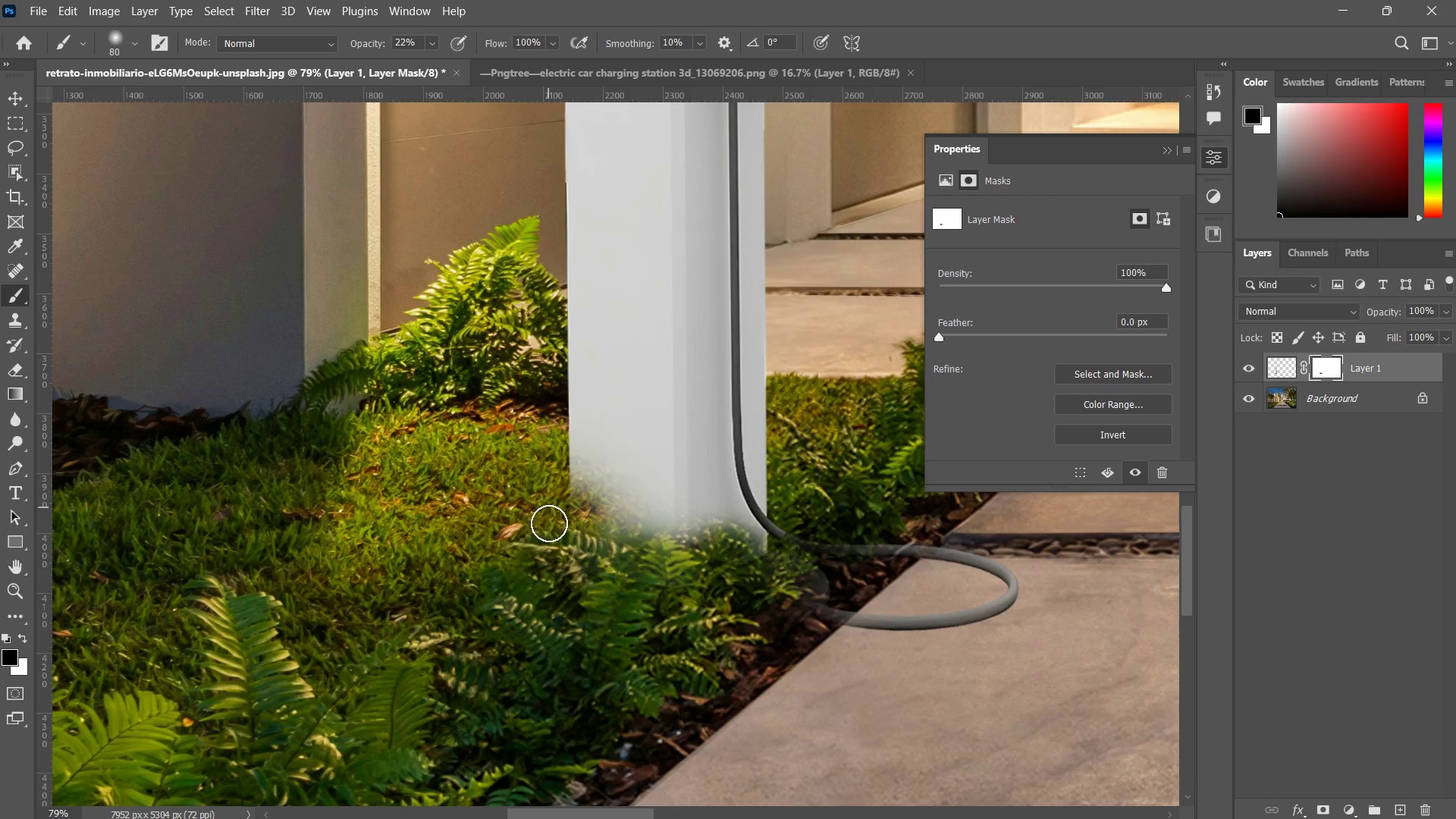 
left_click_drag(start_coordinate=[548, 505], to_coordinate=[550, 519])
 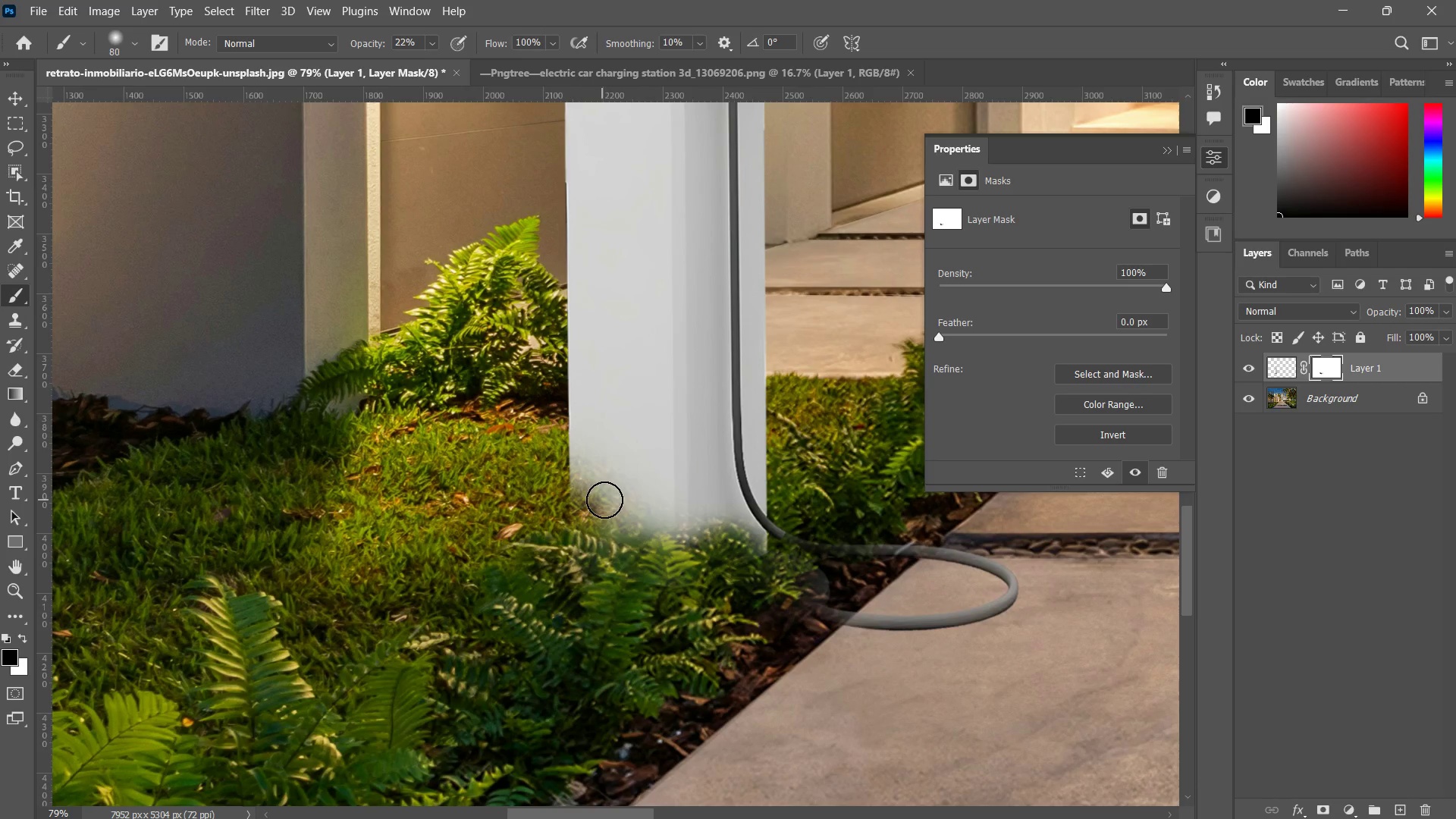 
key(X)
 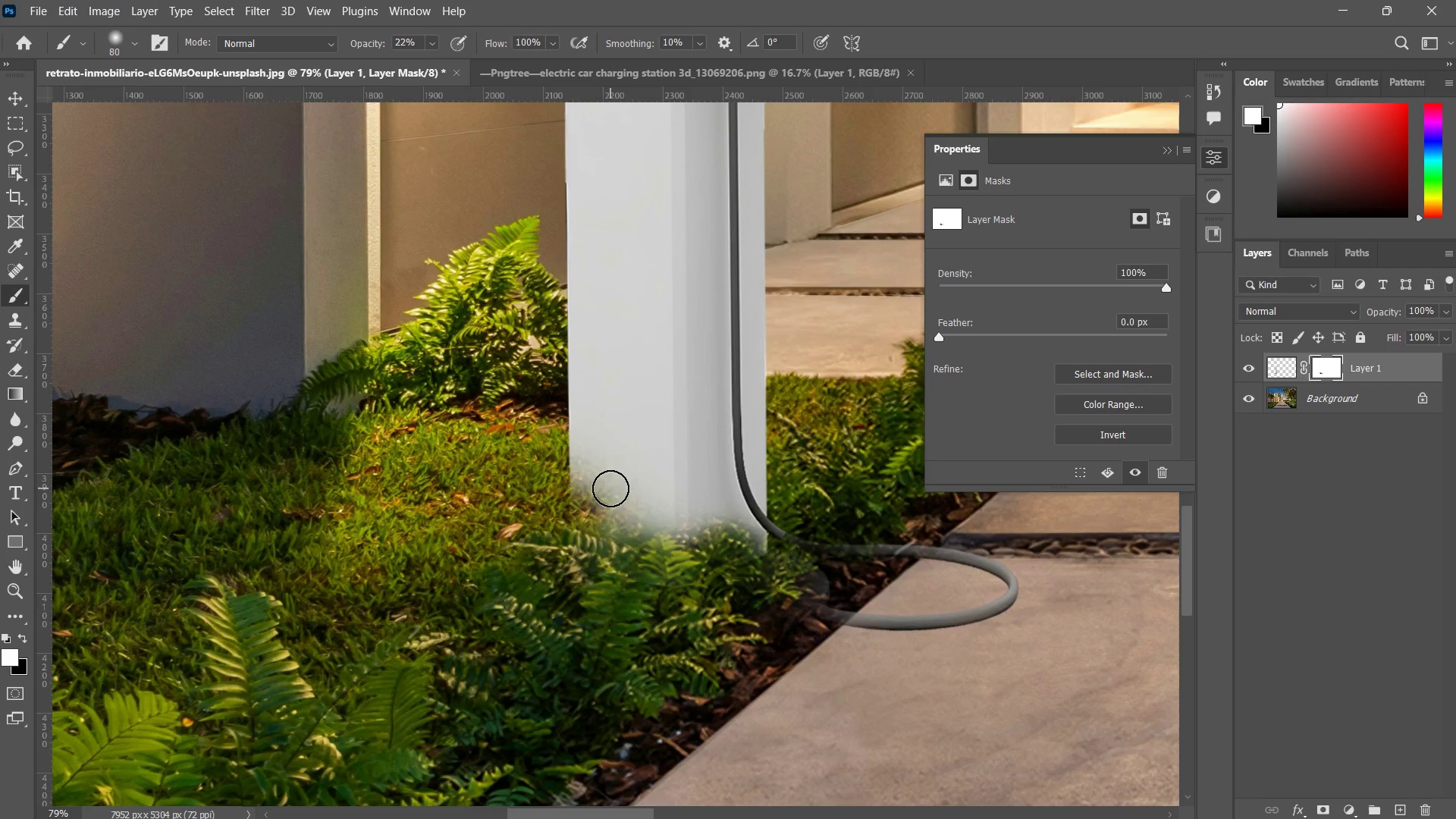 
left_click_drag(start_coordinate=[612, 488], to_coordinate=[573, 506])
 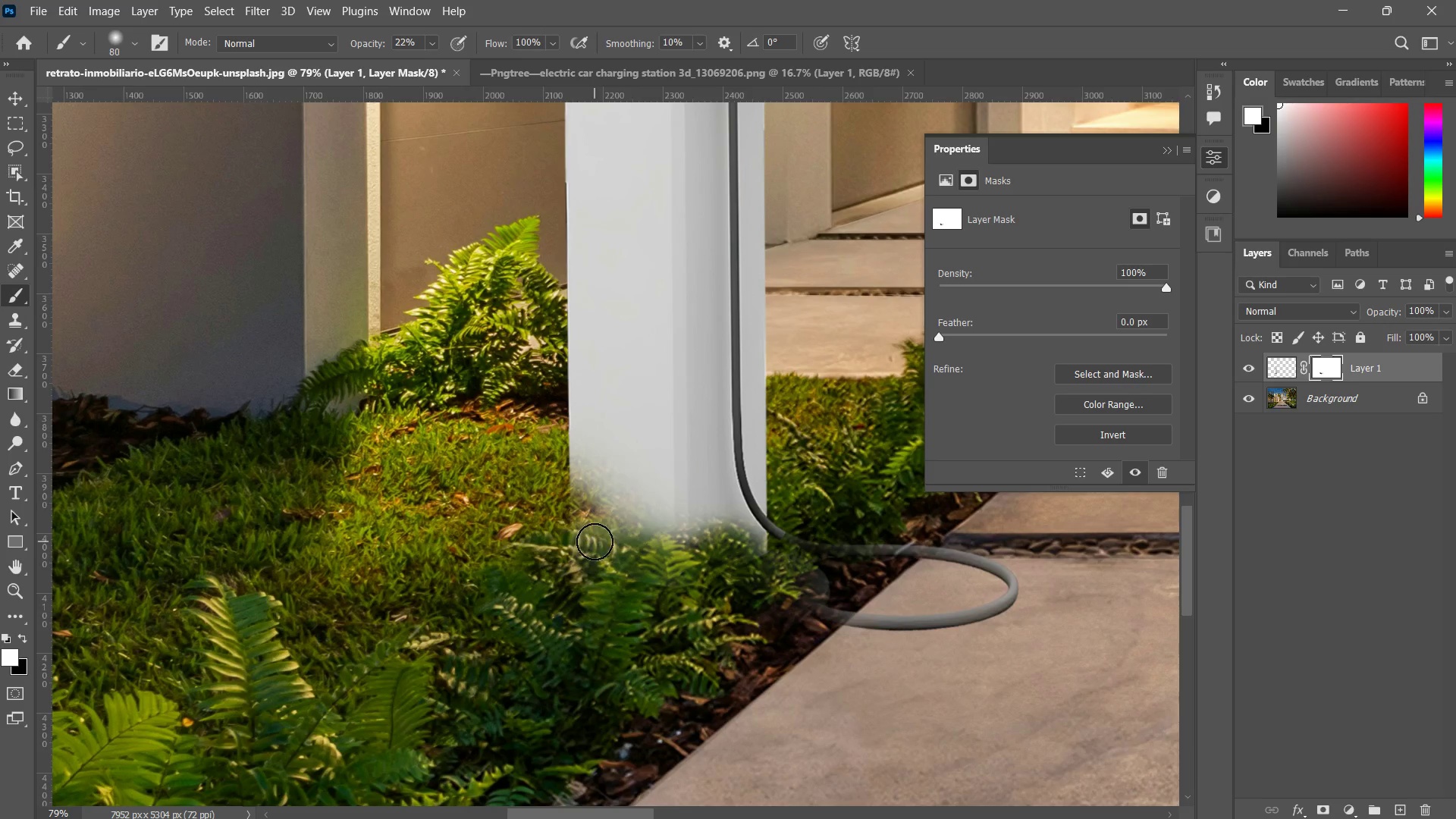 
left_click_drag(start_coordinate=[585, 529], to_coordinate=[595, 540])
 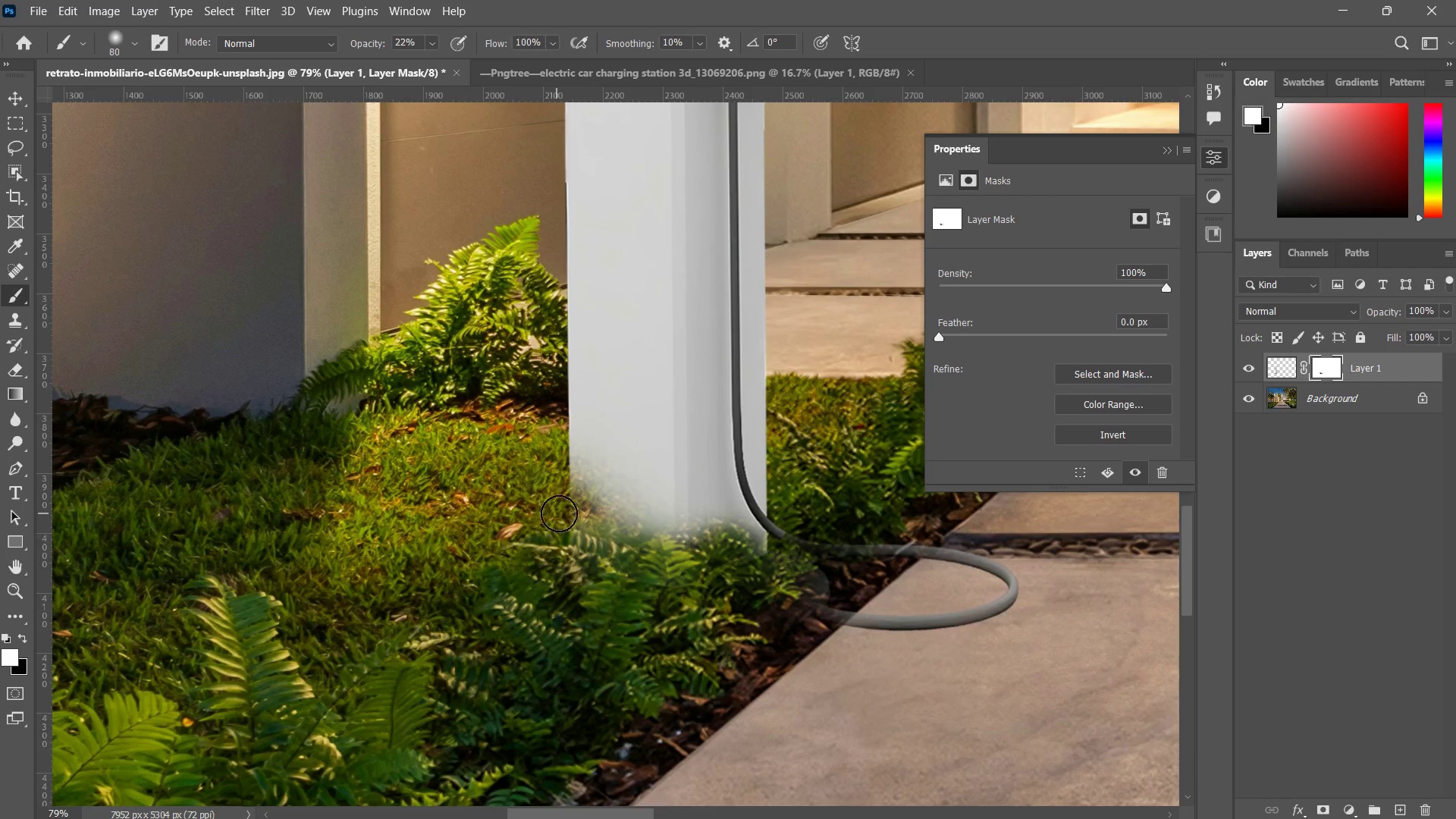 
left_click_drag(start_coordinate=[551, 485], to_coordinate=[560, 515])
 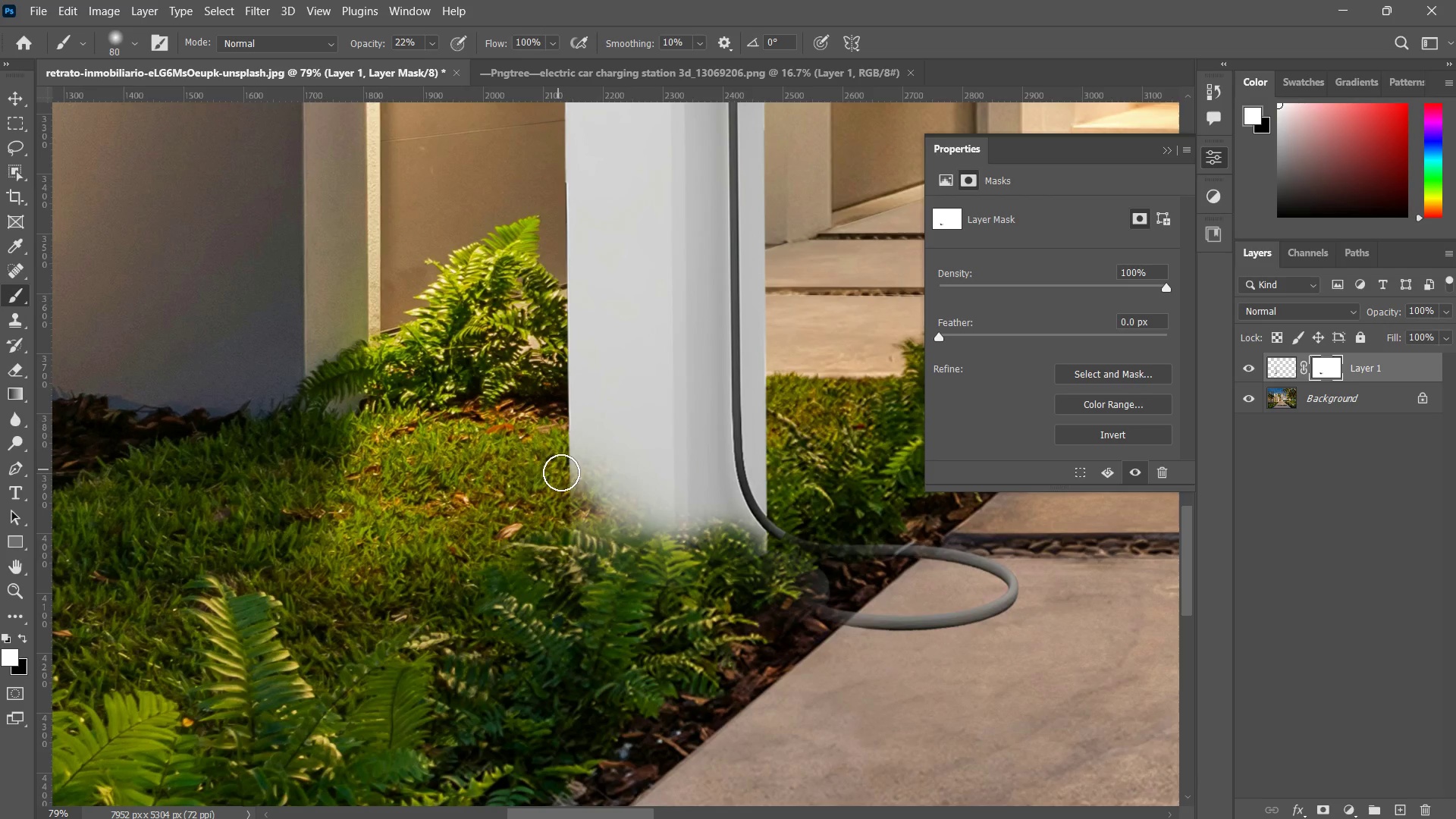 
left_click_drag(start_coordinate=[559, 470], to_coordinate=[601, 505])
 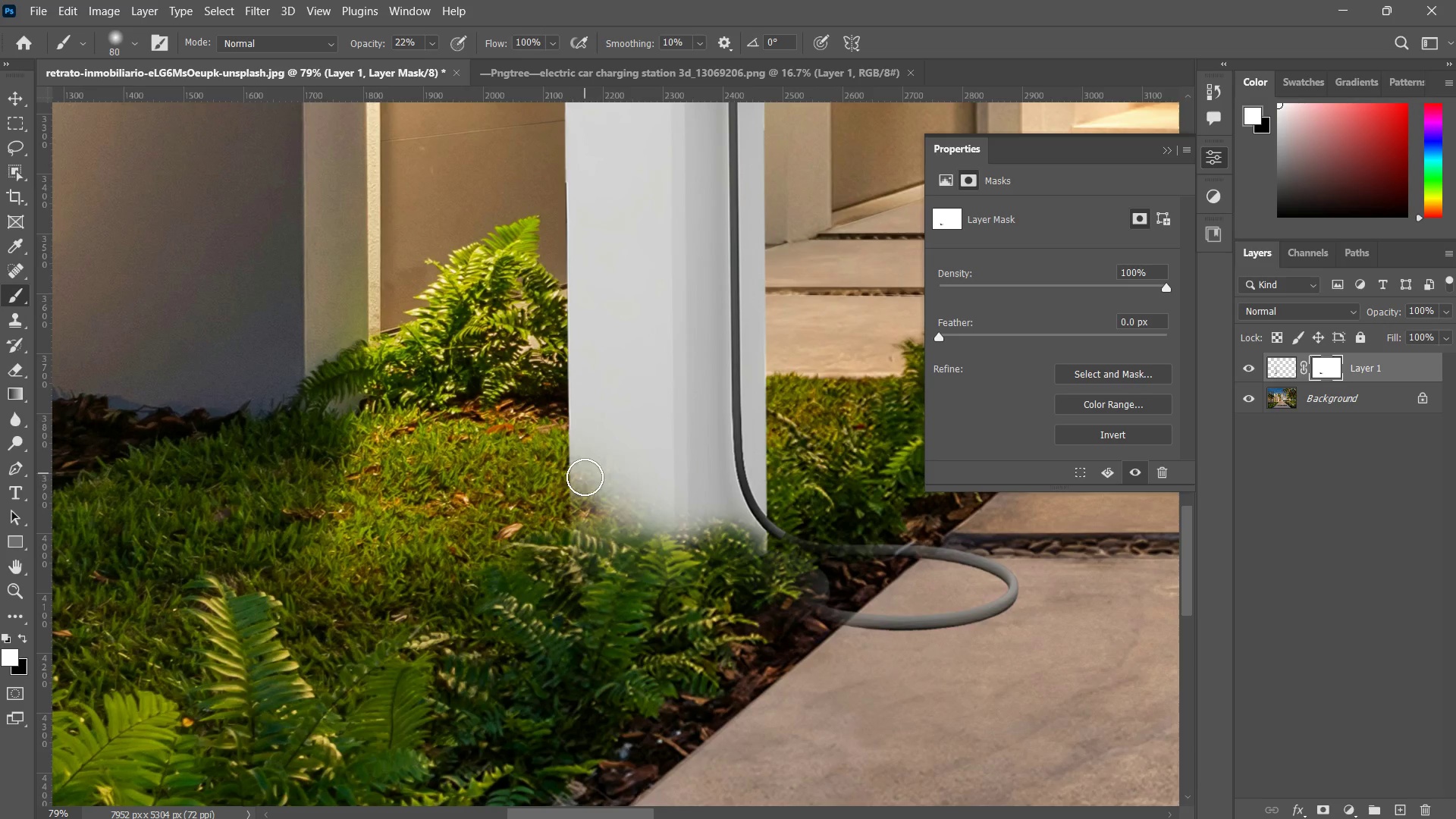 
left_click_drag(start_coordinate=[585, 477], to_coordinate=[606, 513])
 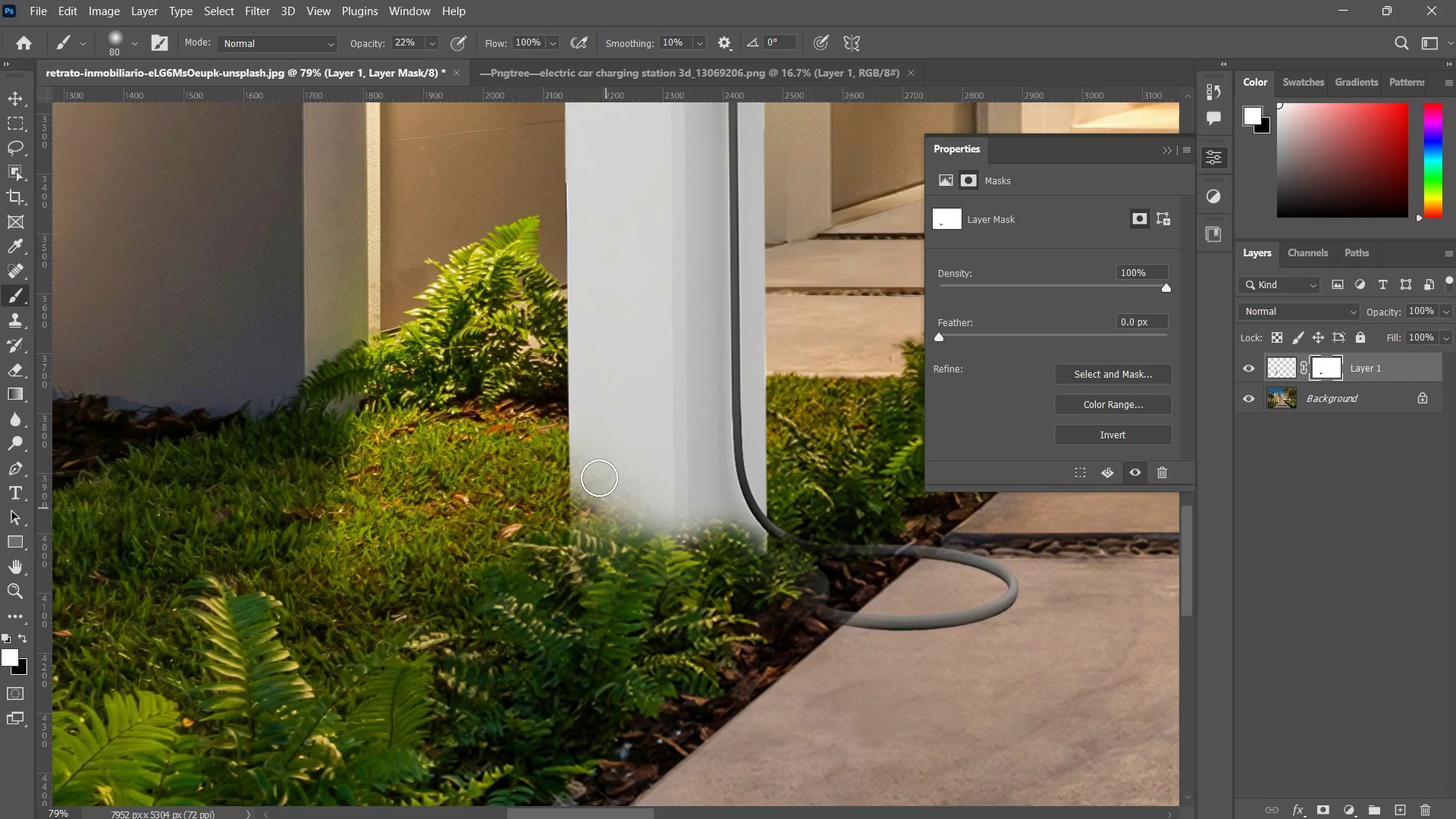 
left_click_drag(start_coordinate=[599, 478], to_coordinate=[610, 496])
 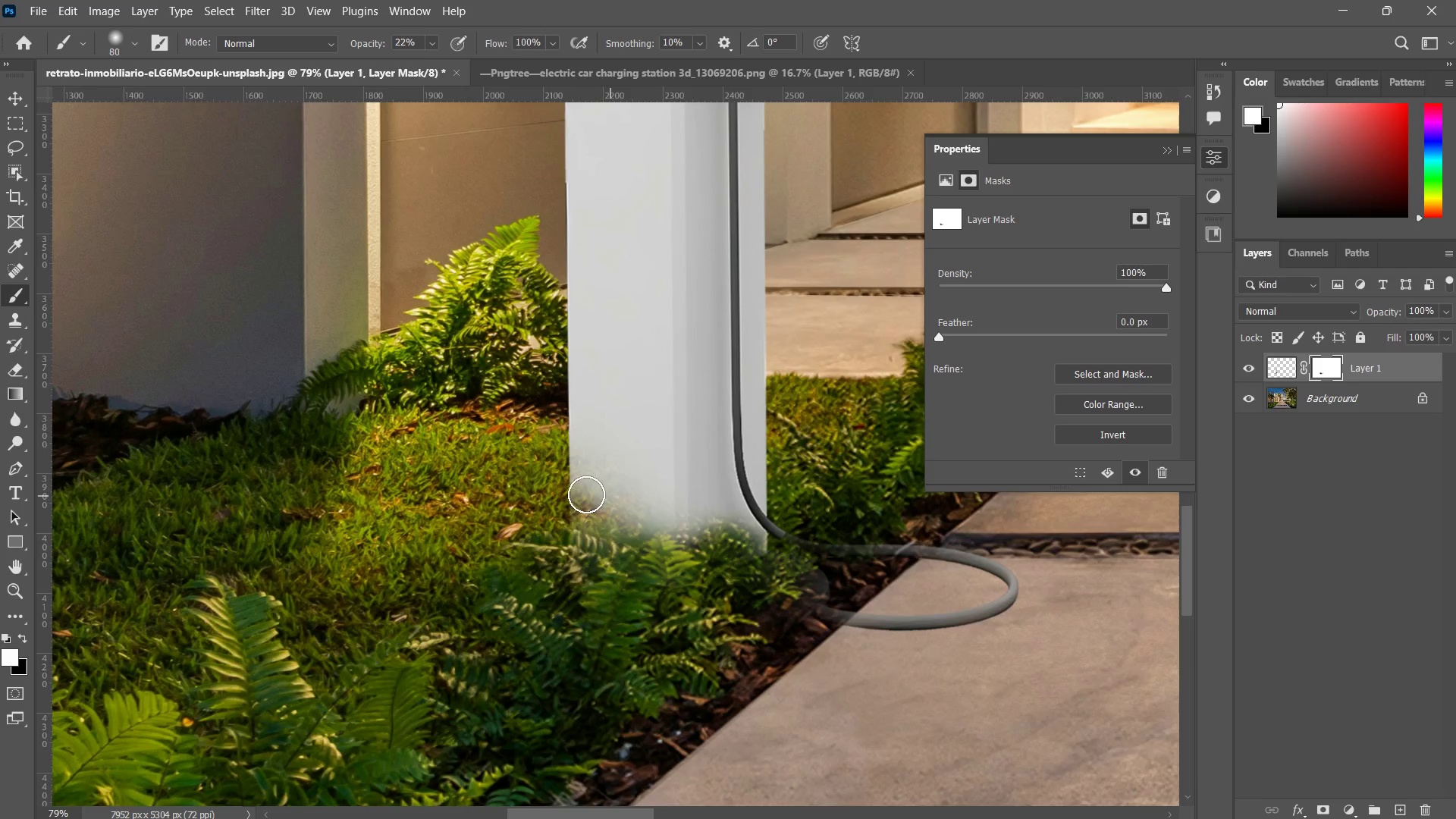 
left_click_drag(start_coordinate=[595, 488], to_coordinate=[585, 501])
 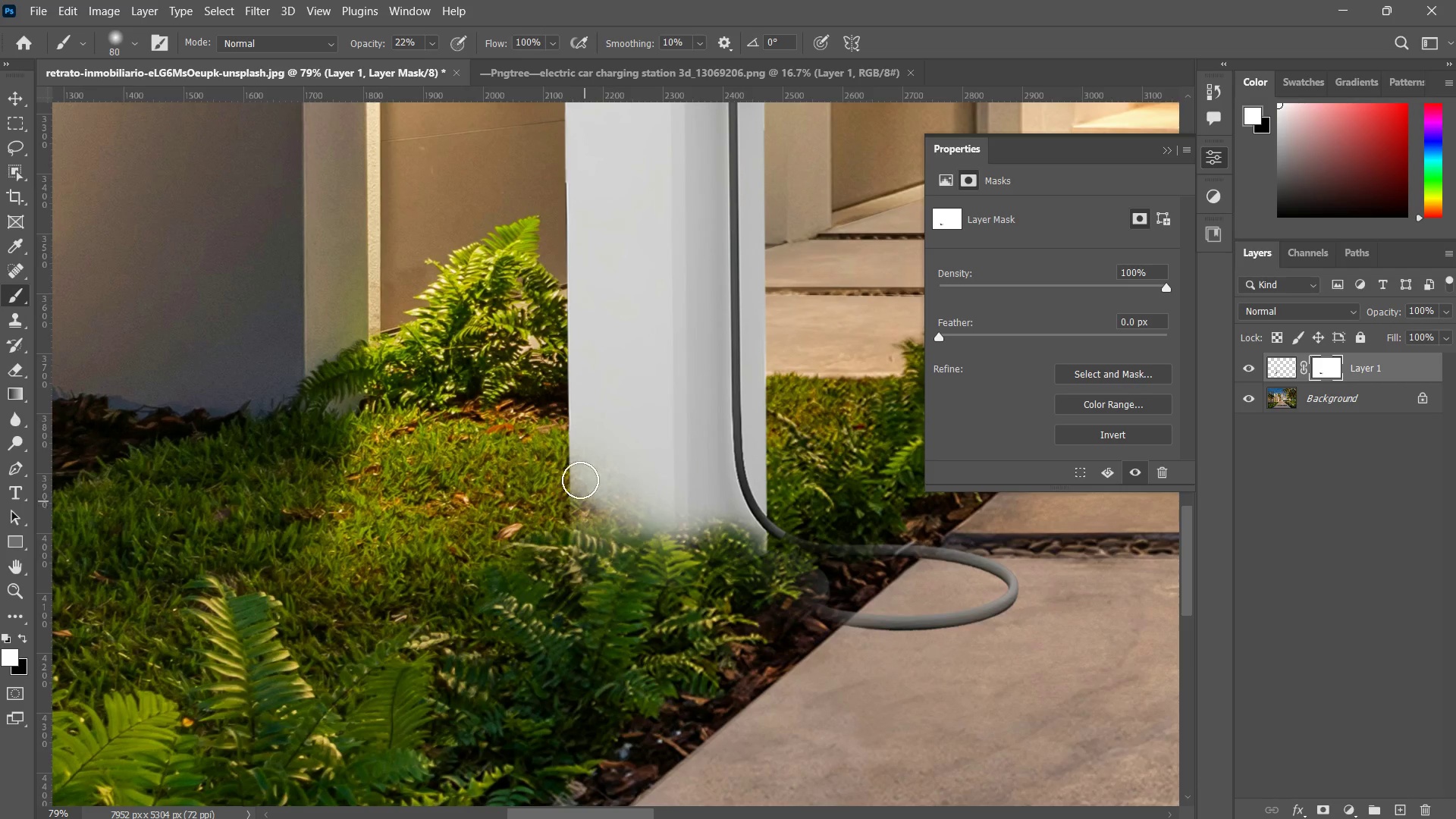 
left_click_drag(start_coordinate=[579, 481], to_coordinate=[582, 497])
 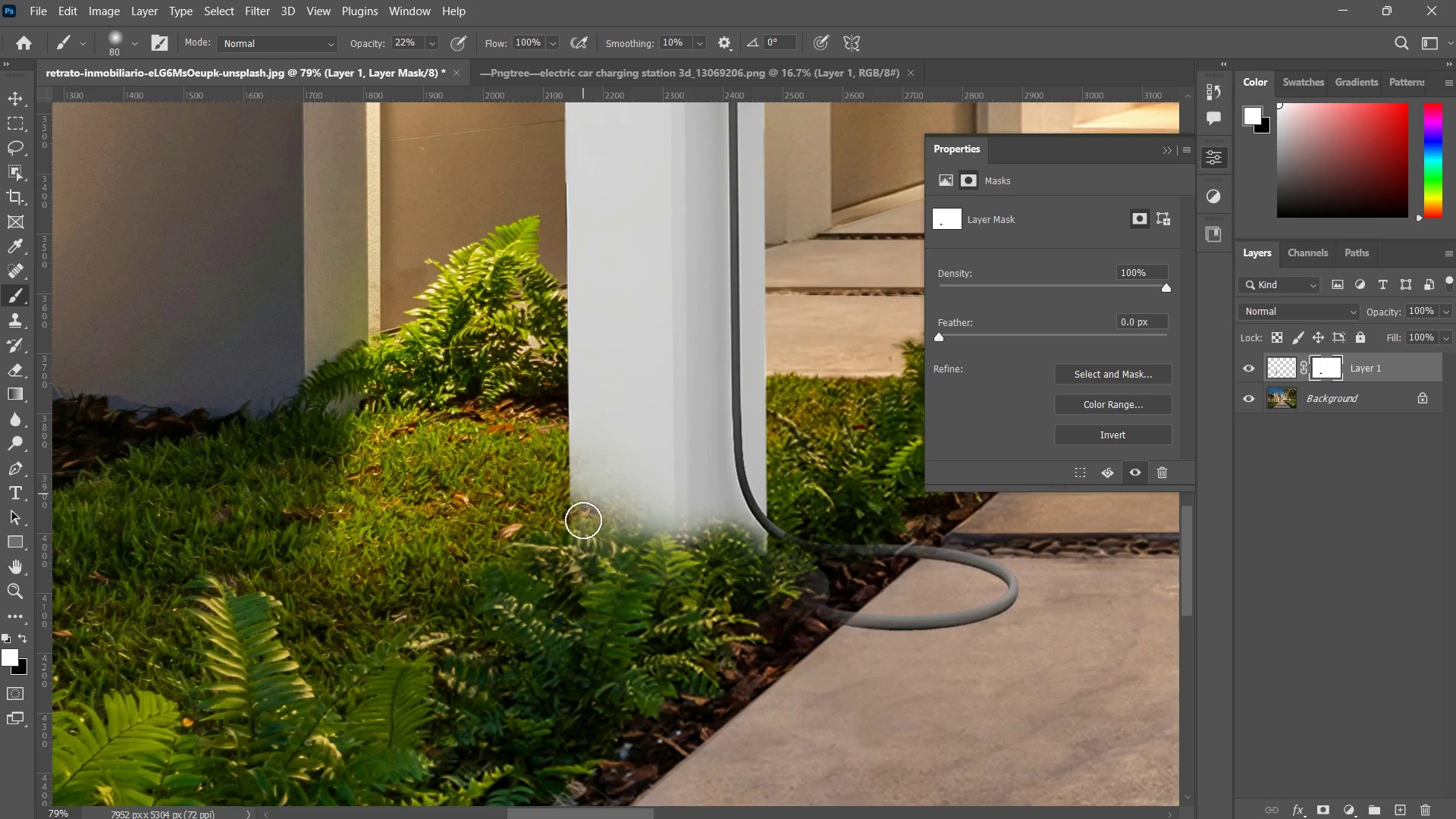 
left_click_drag(start_coordinate=[585, 486], to_coordinate=[583, 517])
 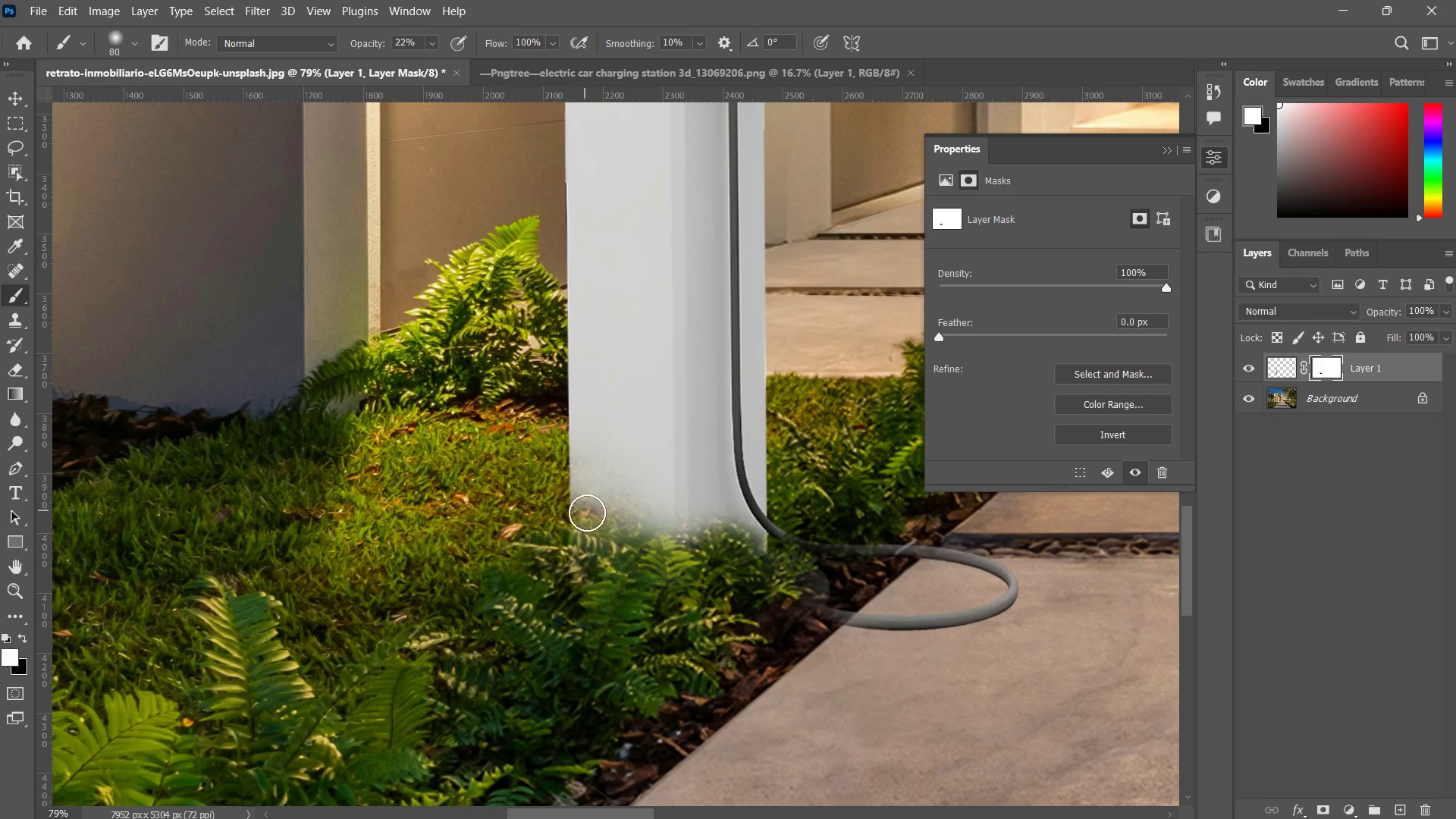 
left_click_drag(start_coordinate=[584, 494], to_coordinate=[588, 504])
 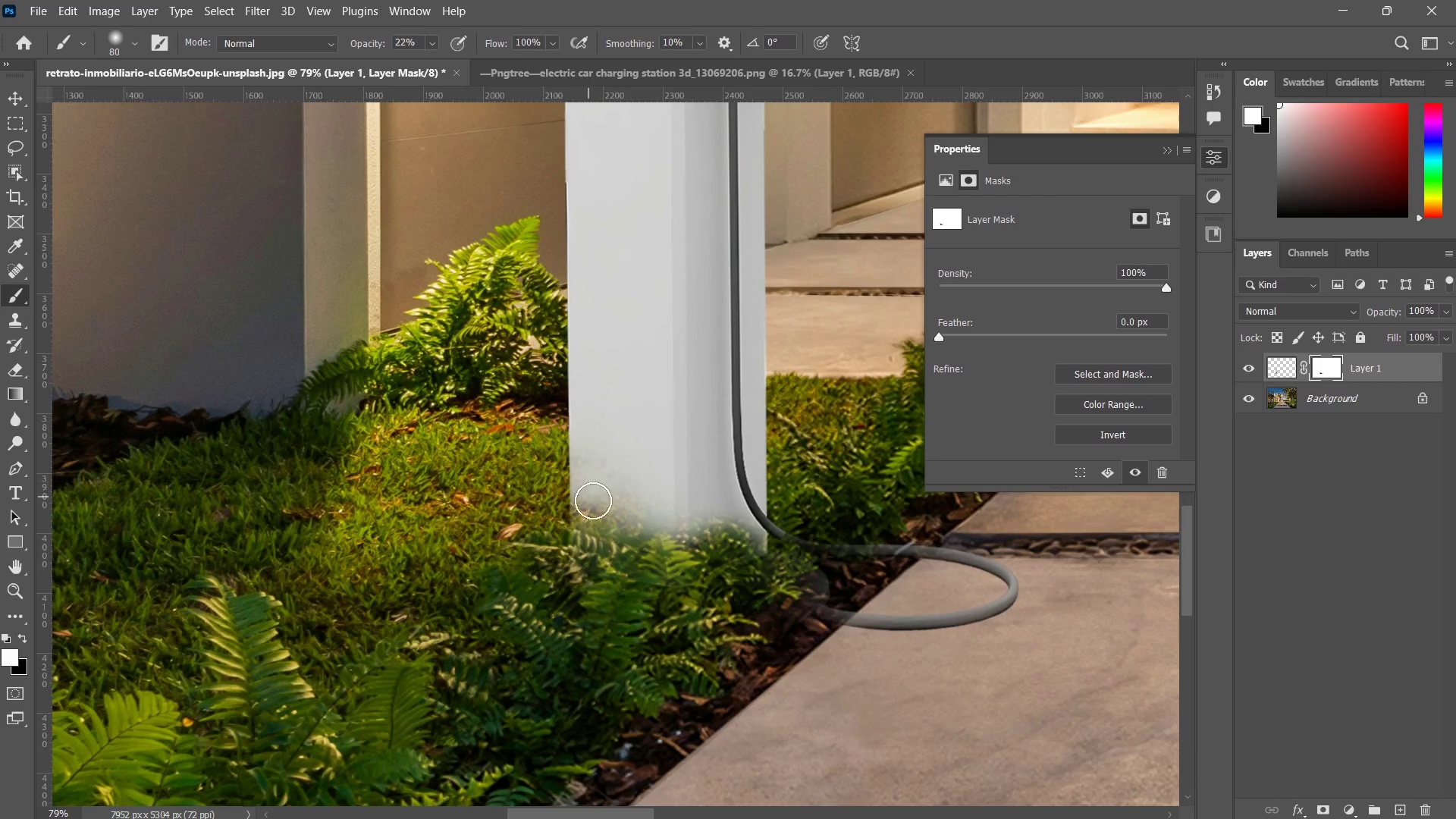 
left_click_drag(start_coordinate=[592, 491], to_coordinate=[595, 507])
 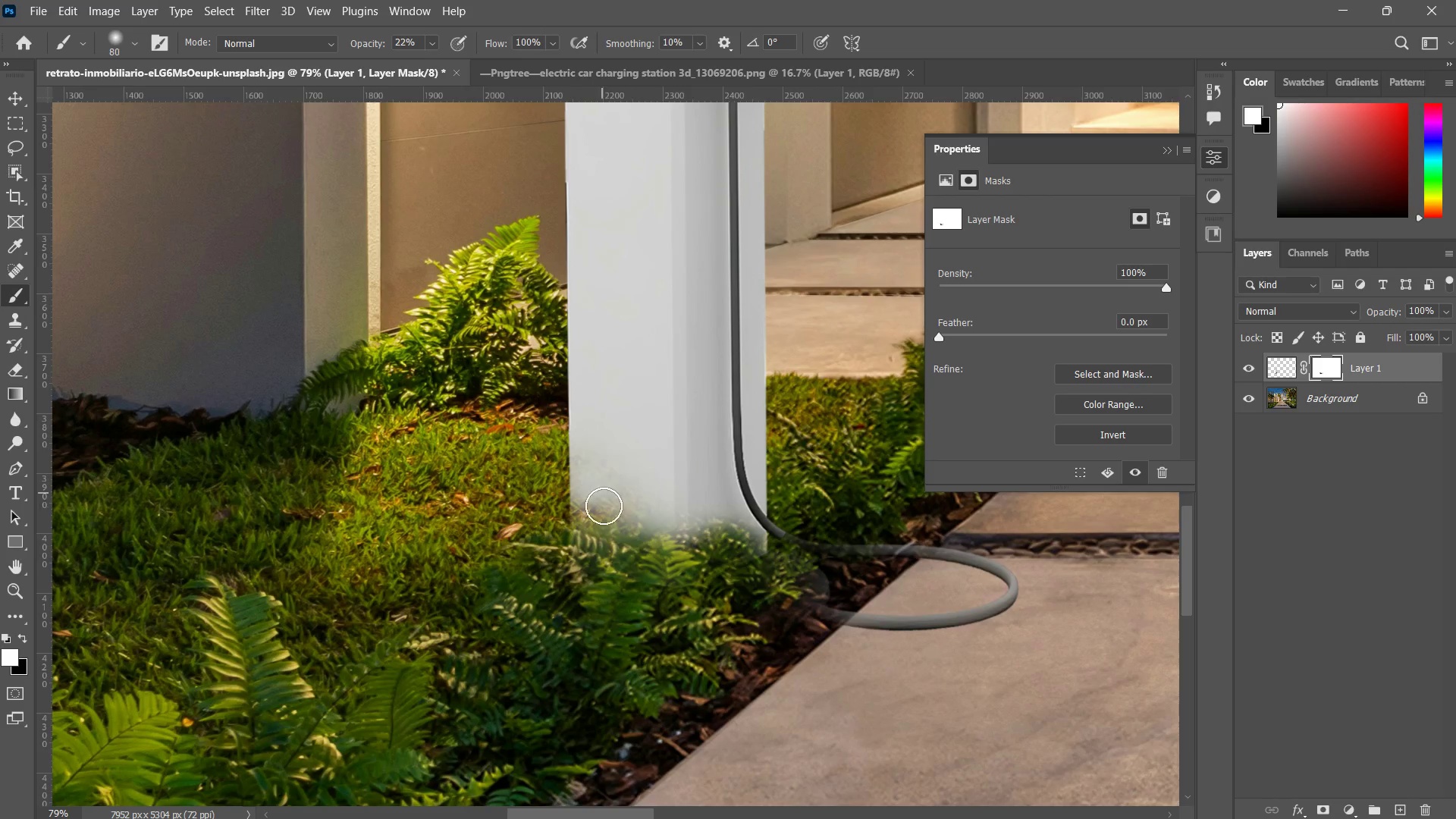 
left_click_drag(start_coordinate=[602, 493], to_coordinate=[604, 504])
 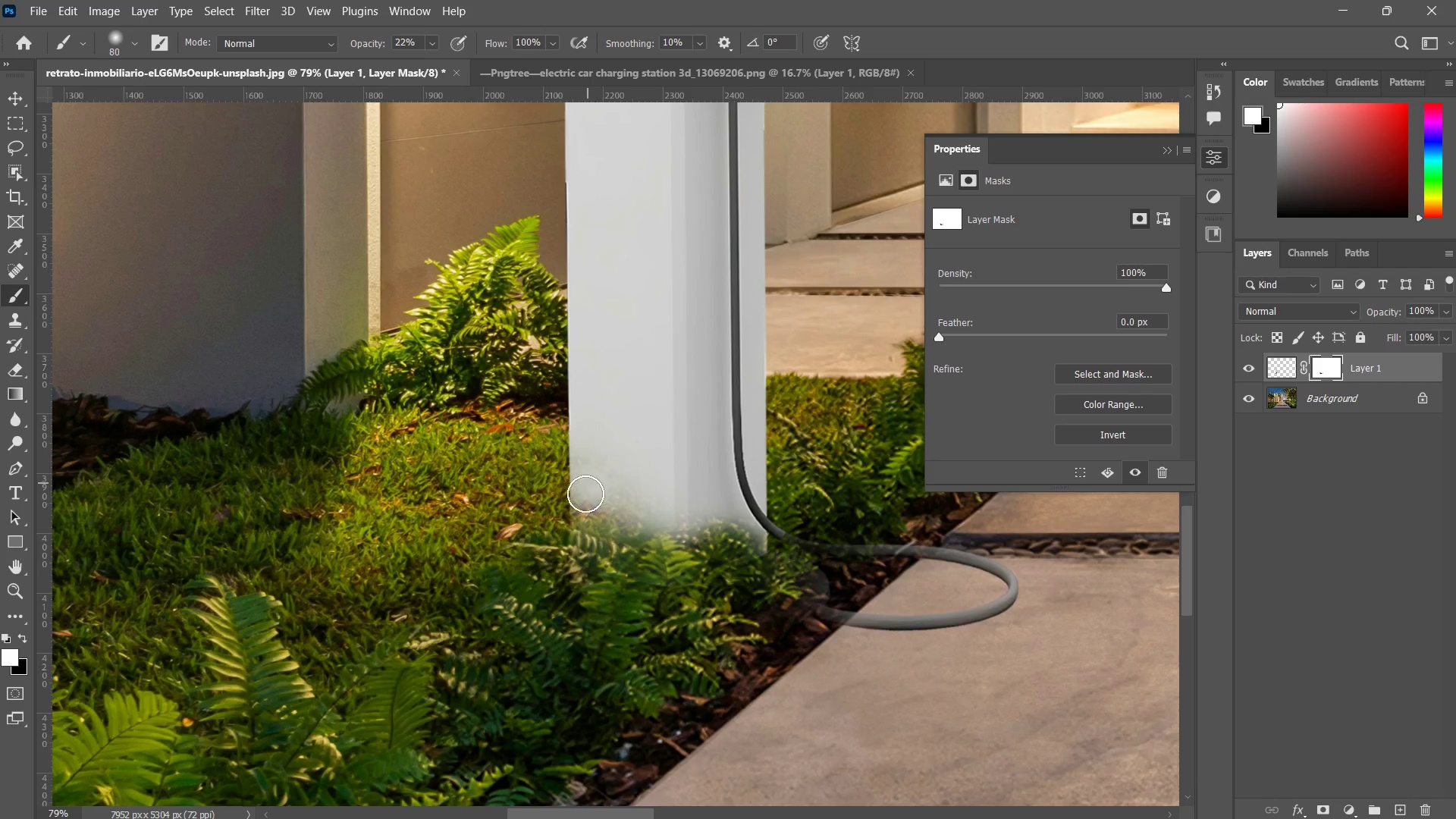 
left_click_drag(start_coordinate=[591, 472], to_coordinate=[577, 506])
 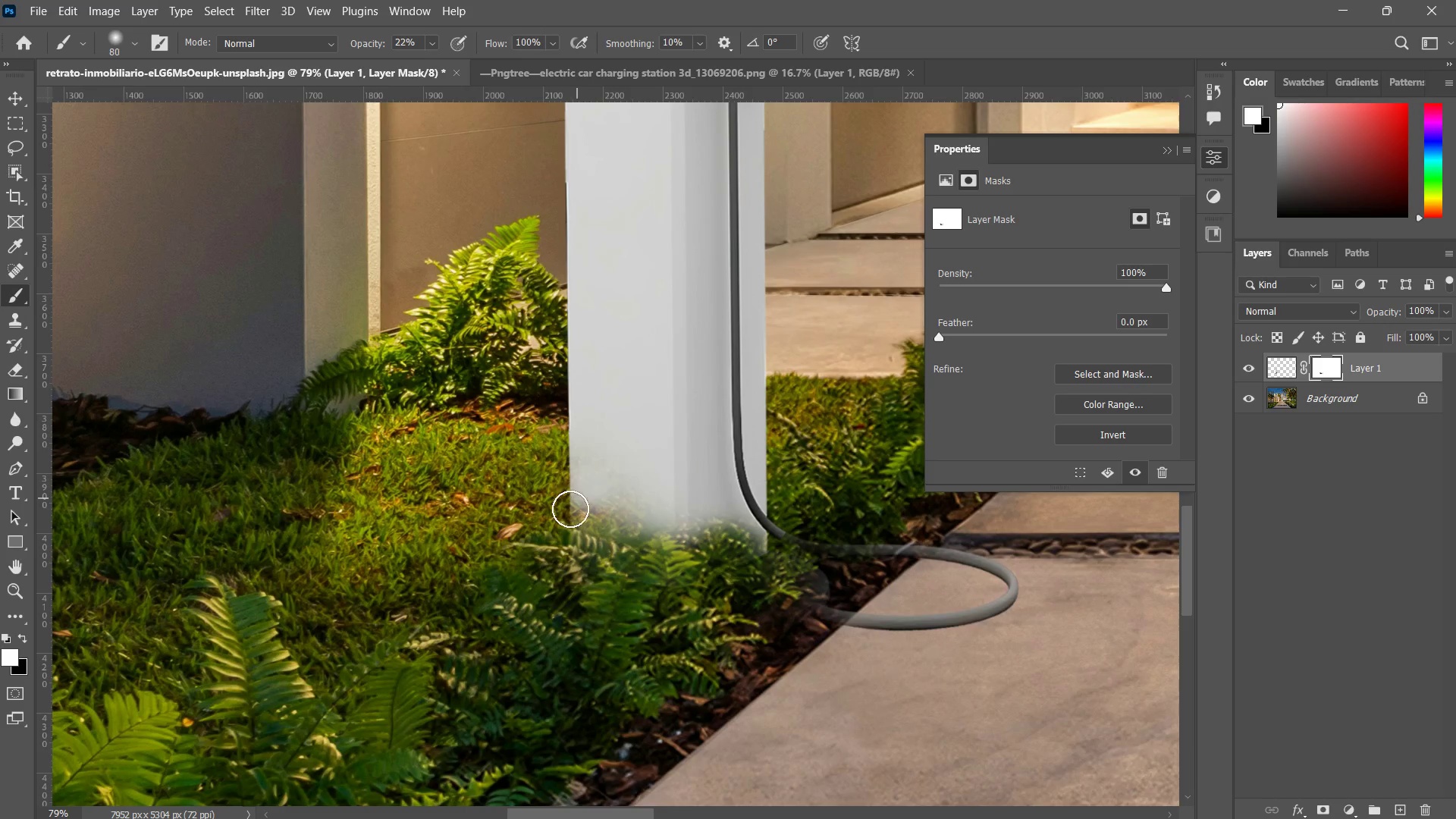 
left_click_drag(start_coordinate=[577, 479], to_coordinate=[568, 525])
 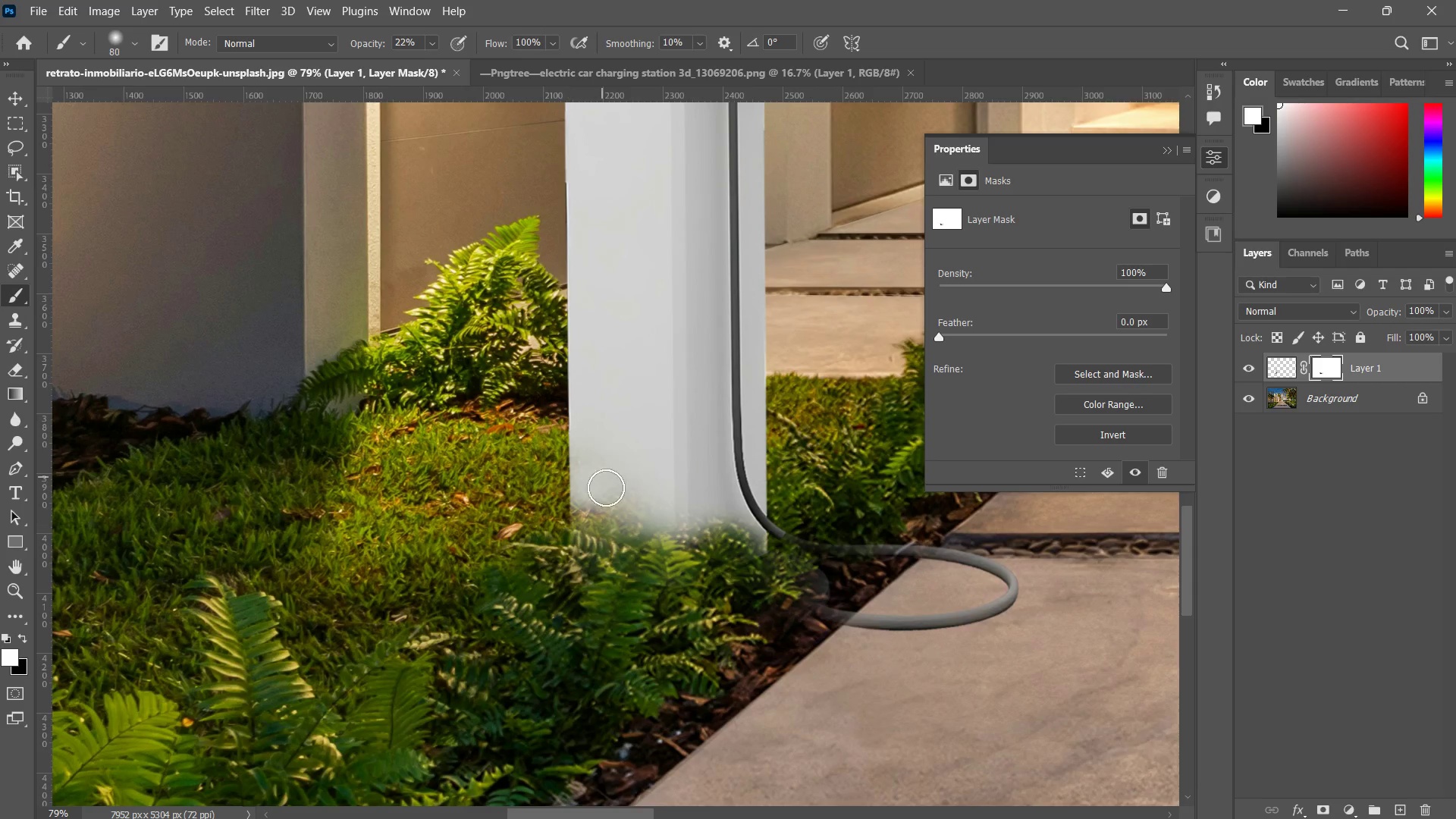 
left_click_drag(start_coordinate=[600, 468], to_coordinate=[626, 529])
 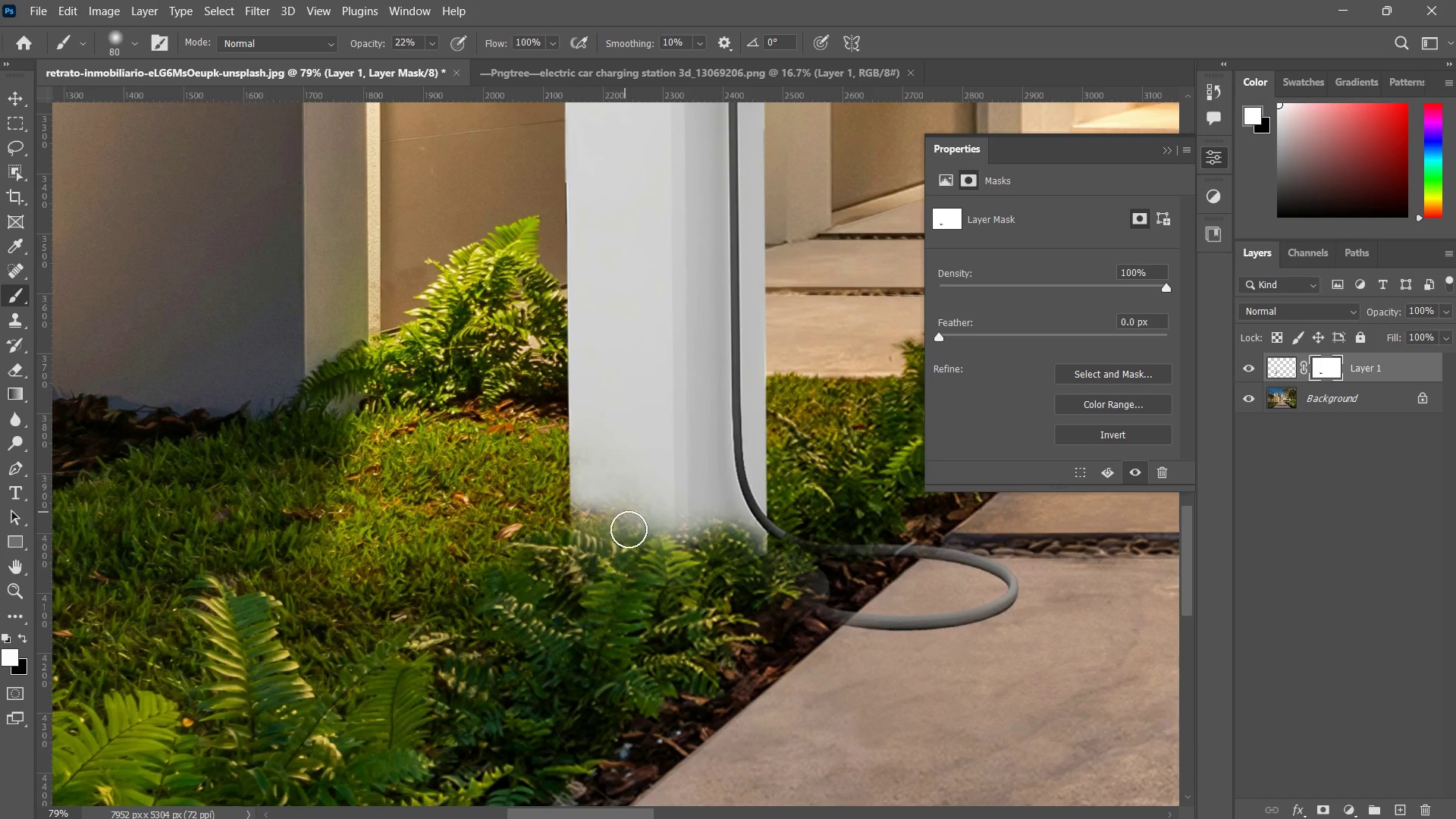 
left_click_drag(start_coordinate=[615, 482], to_coordinate=[629, 518])
 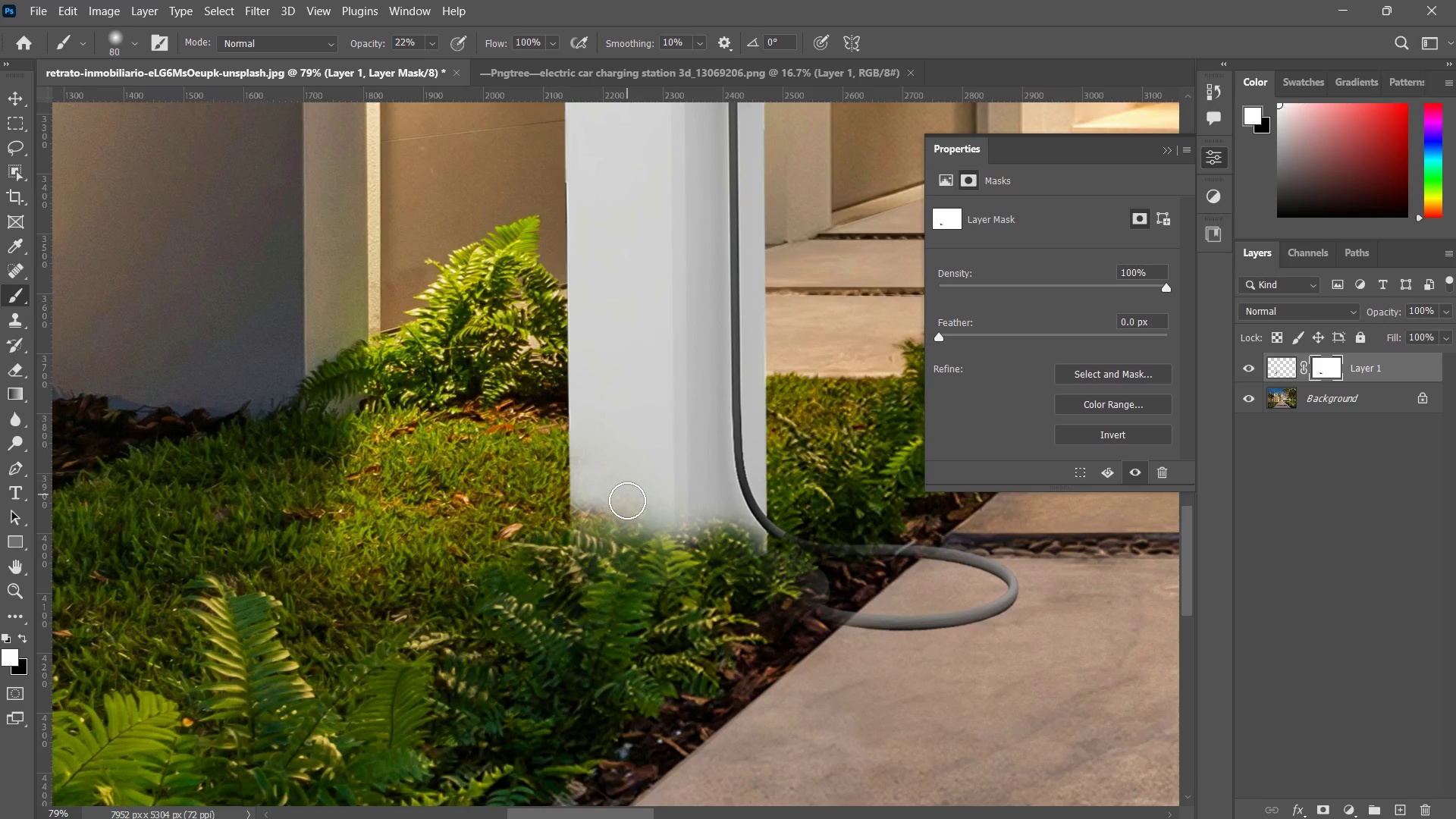 
left_click_drag(start_coordinate=[622, 460], to_coordinate=[622, 465])
 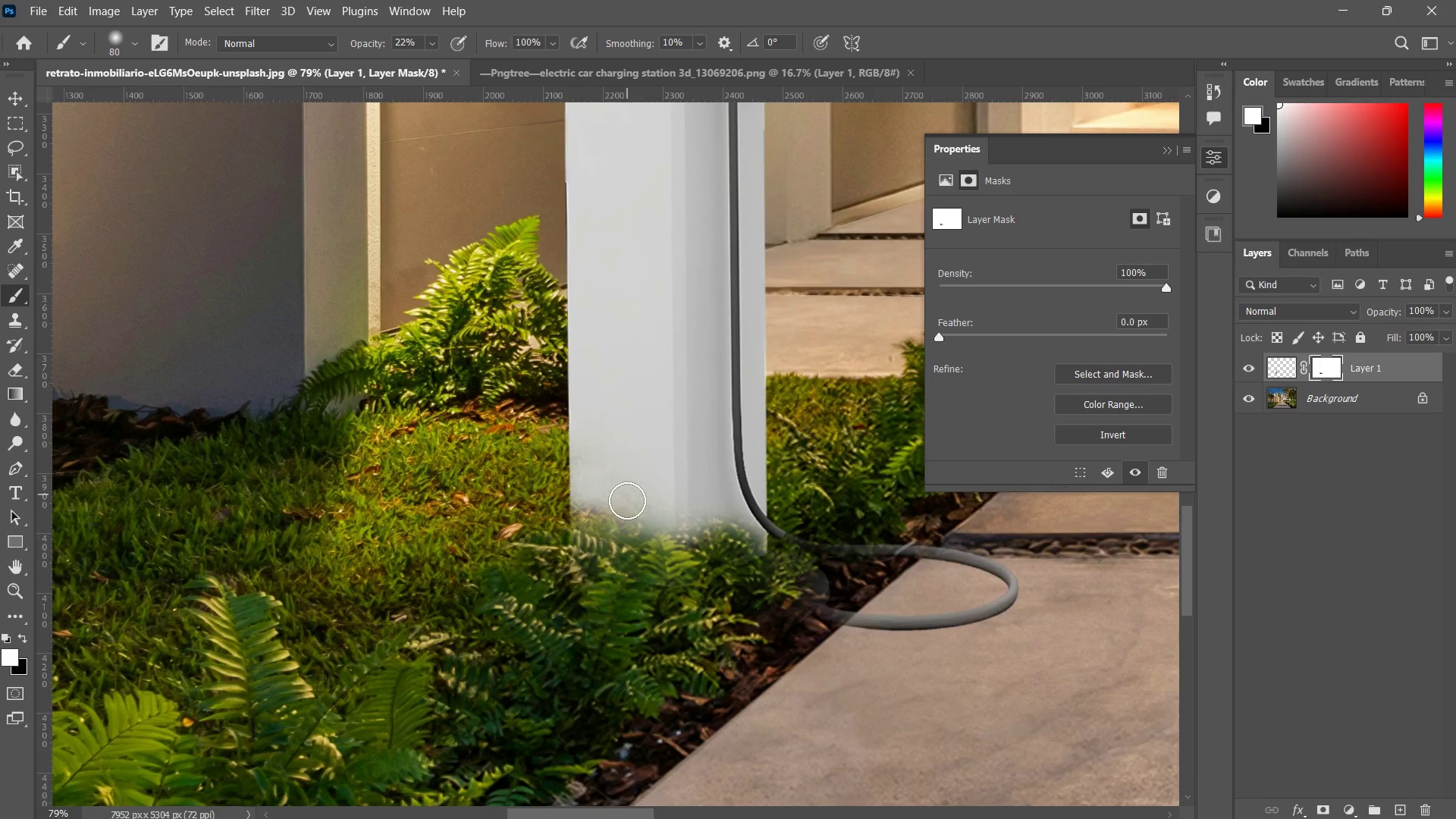 
left_click_drag(start_coordinate=[623, 471], to_coordinate=[629, 504])
 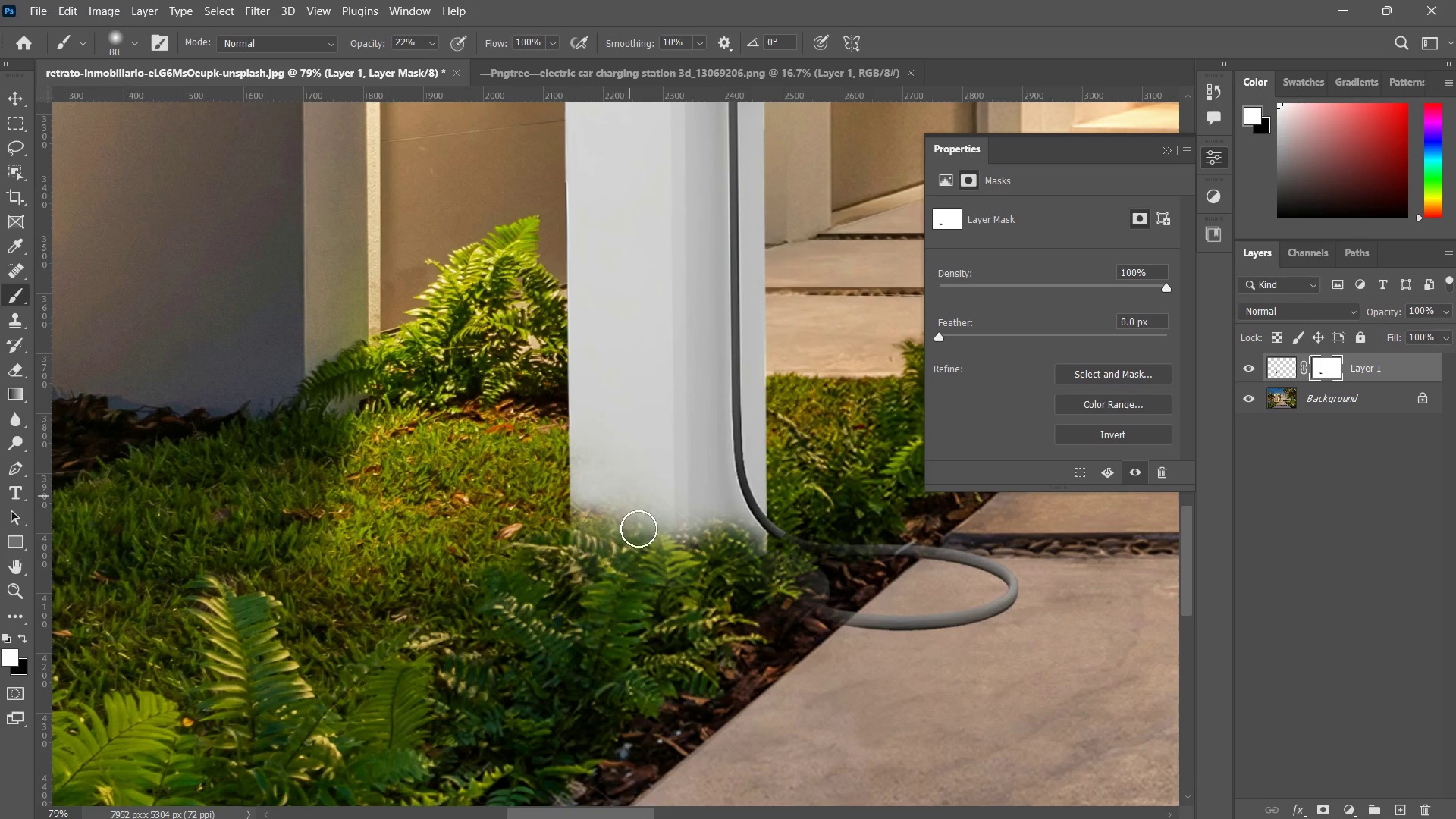 
left_click_drag(start_coordinate=[626, 470], to_coordinate=[635, 516])
 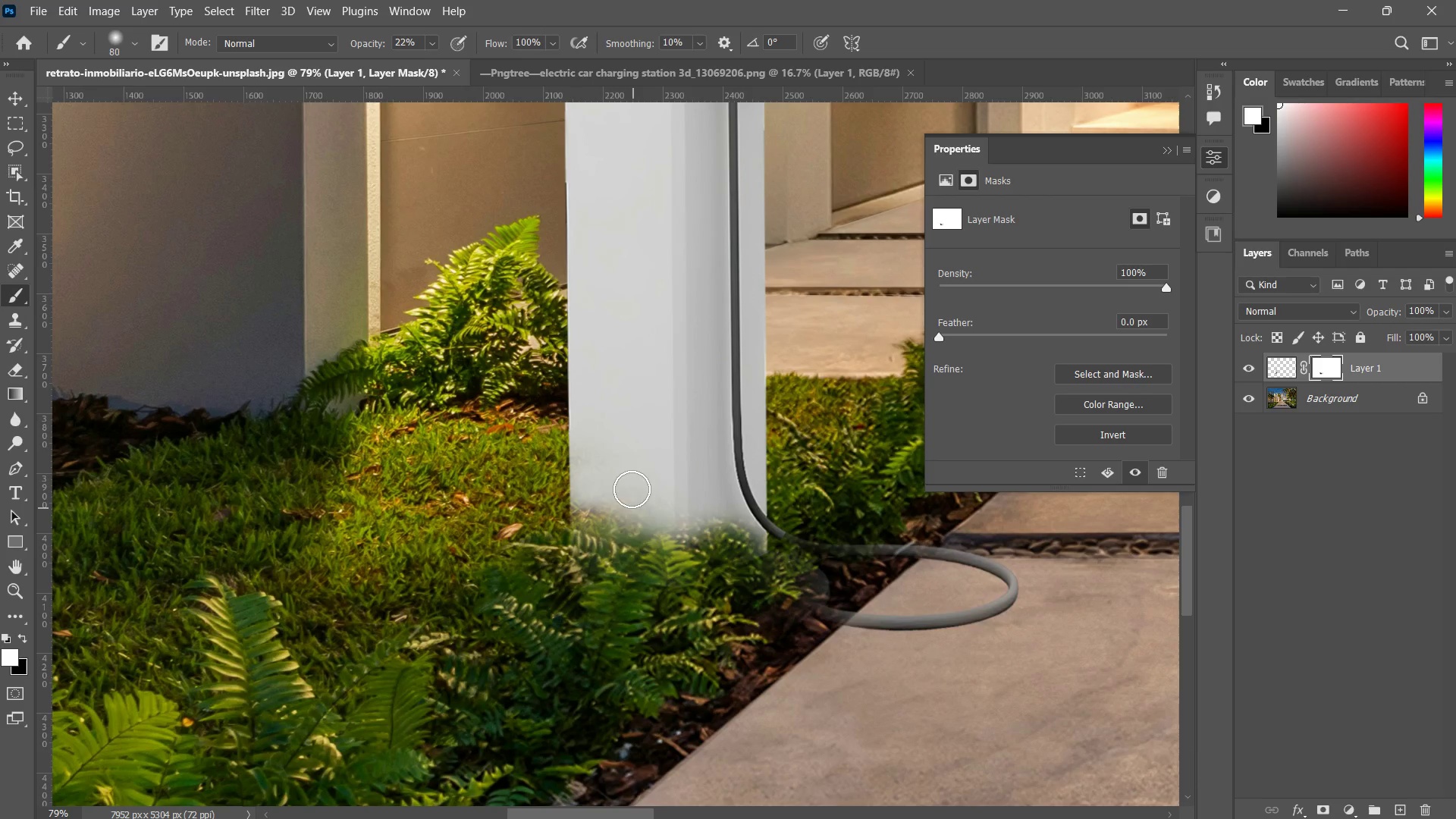 
left_click_drag(start_coordinate=[631, 492], to_coordinate=[598, 496])
 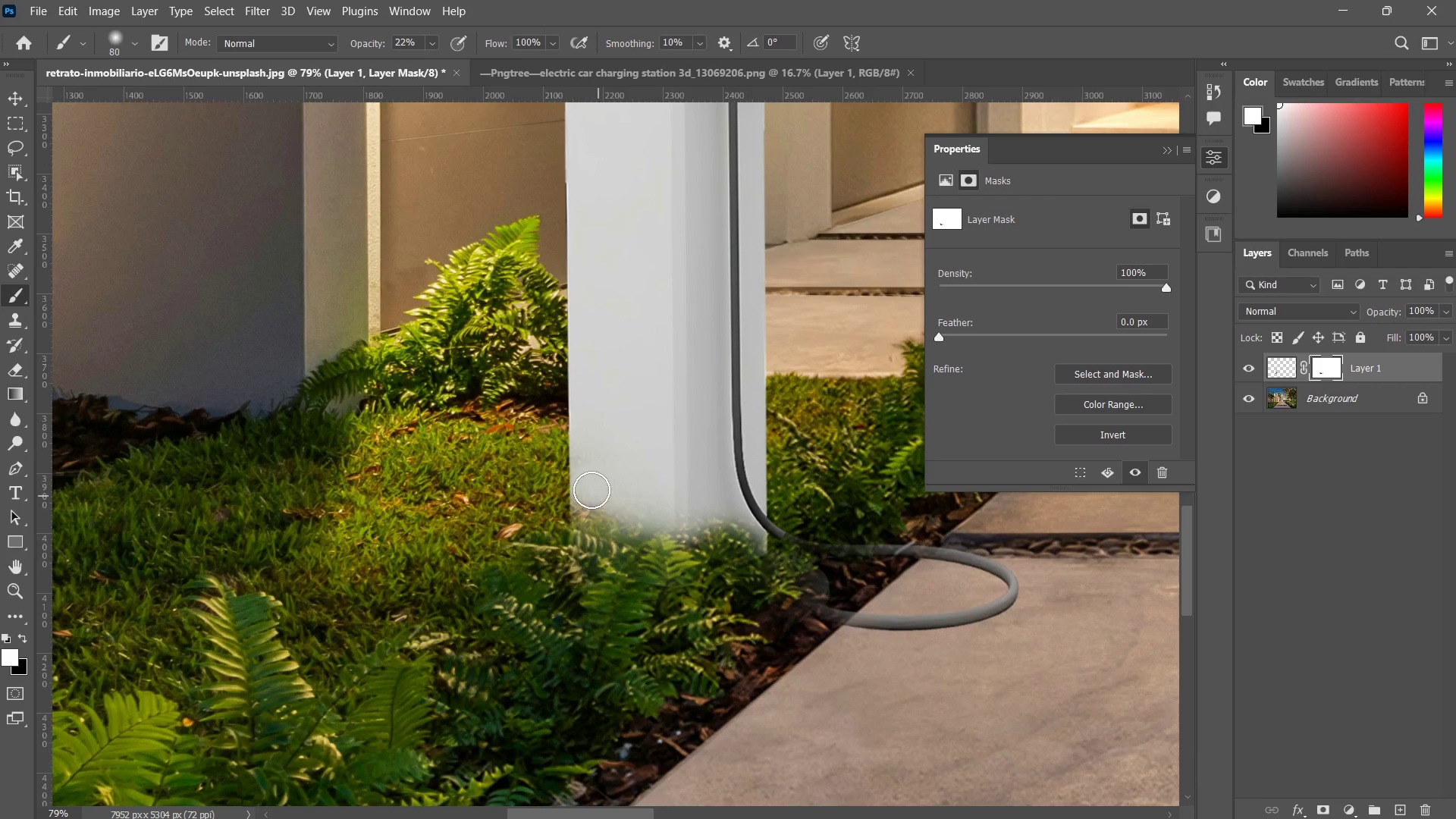 
left_click_drag(start_coordinate=[592, 489], to_coordinate=[600, 505])
 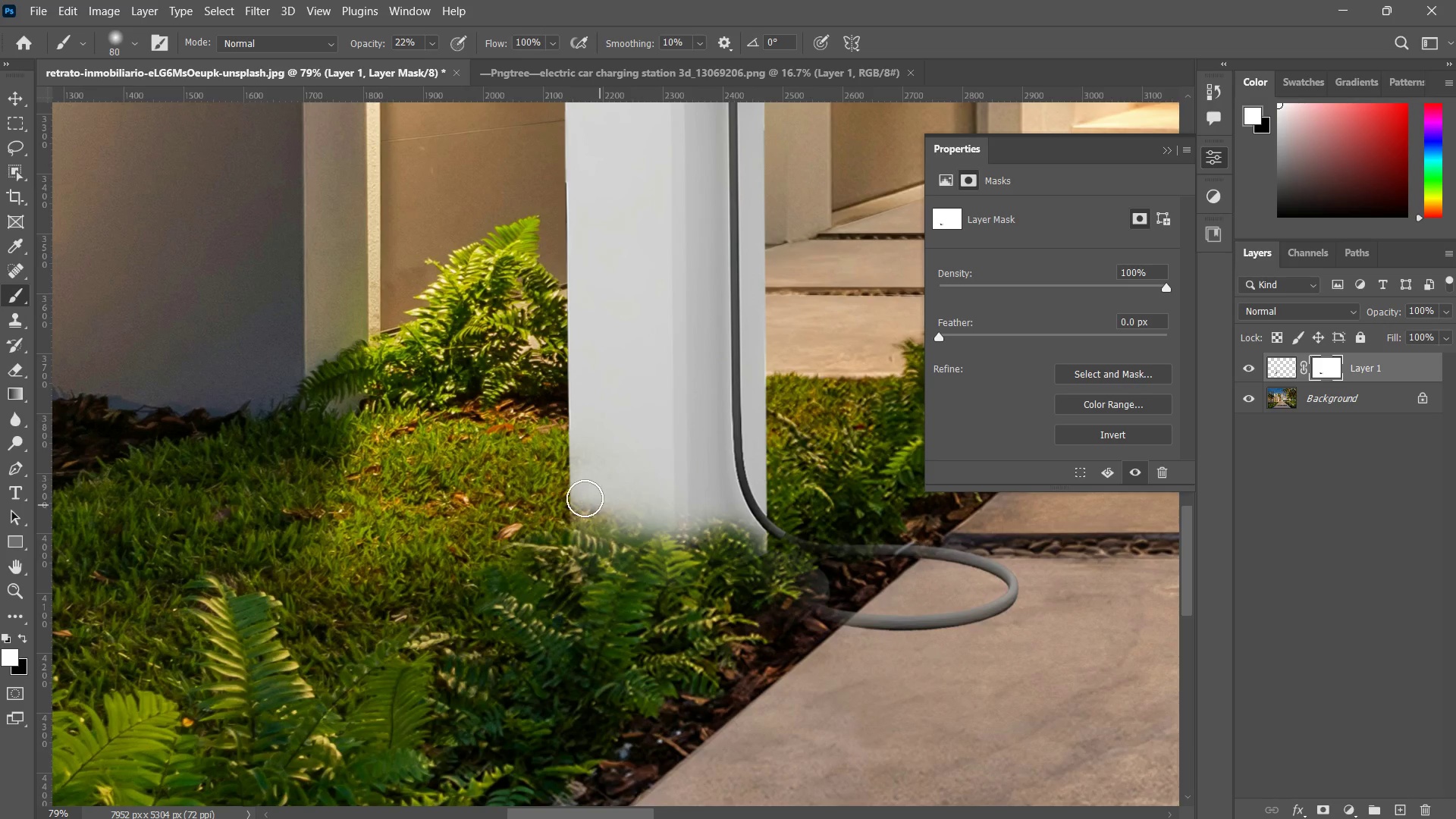 
left_click_drag(start_coordinate=[589, 499], to_coordinate=[585, 499])
 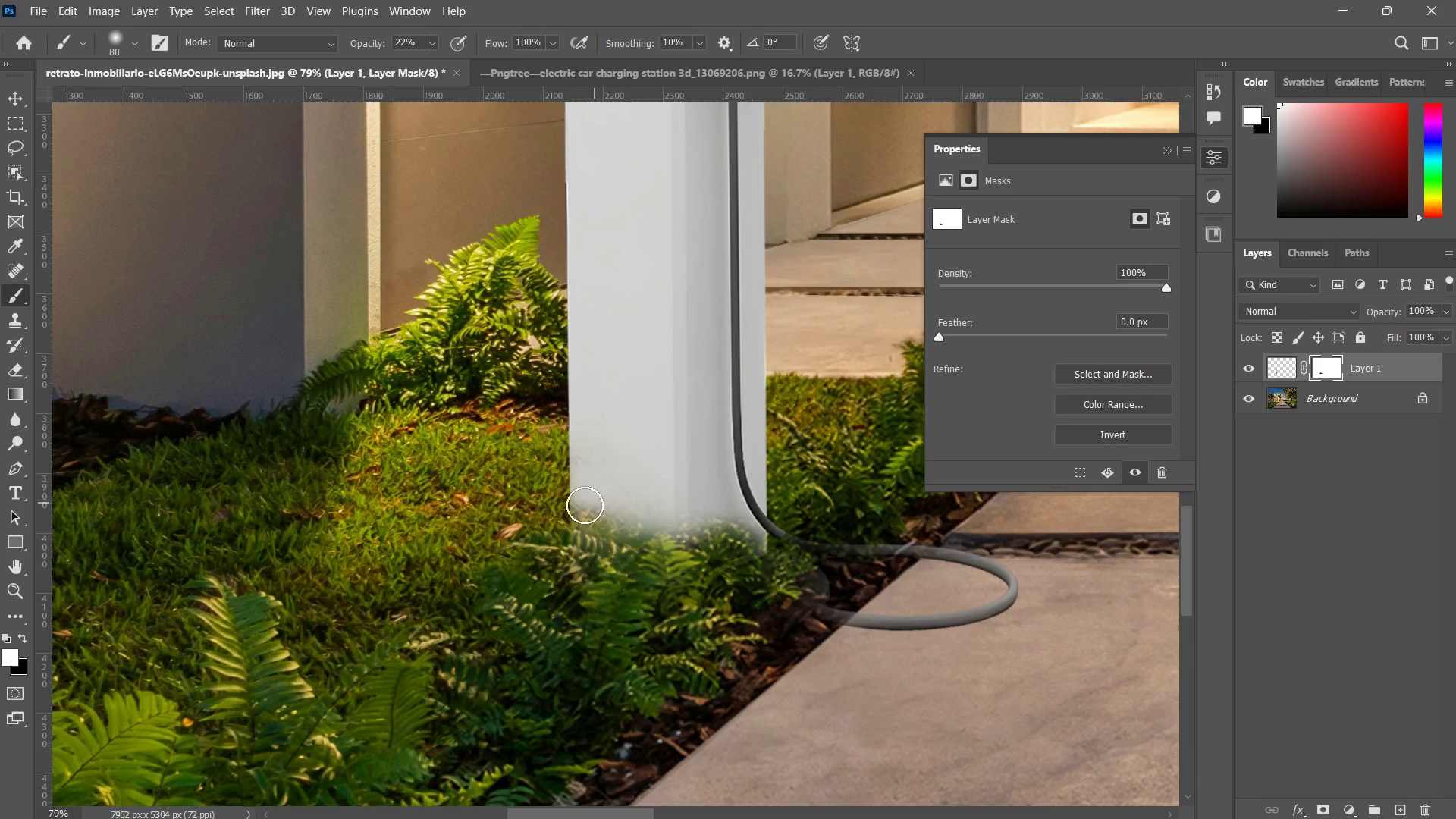 
left_click_drag(start_coordinate=[604, 501], to_coordinate=[585, 507])
 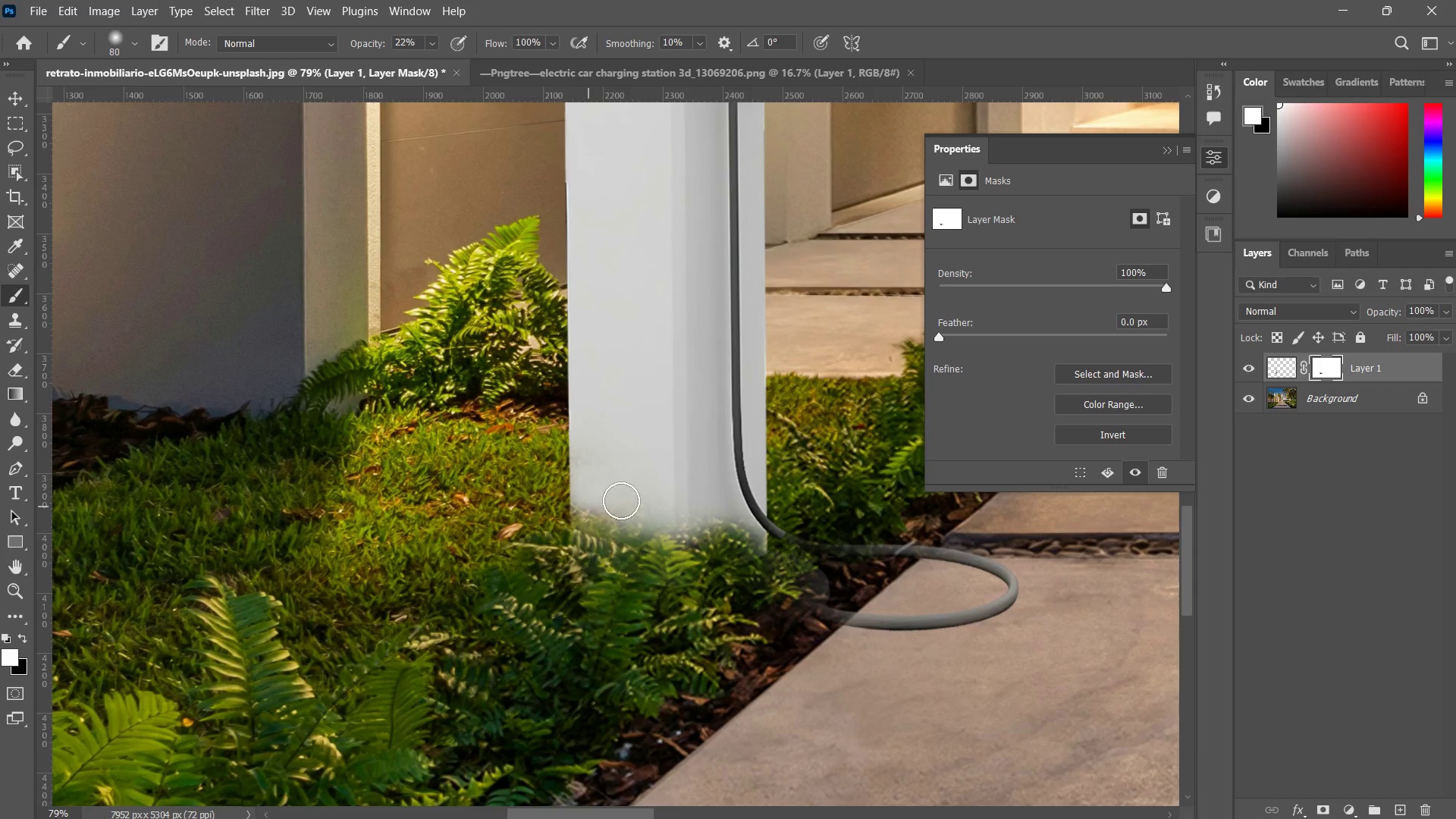 
left_click_drag(start_coordinate=[610, 503], to_coordinate=[591, 508])
 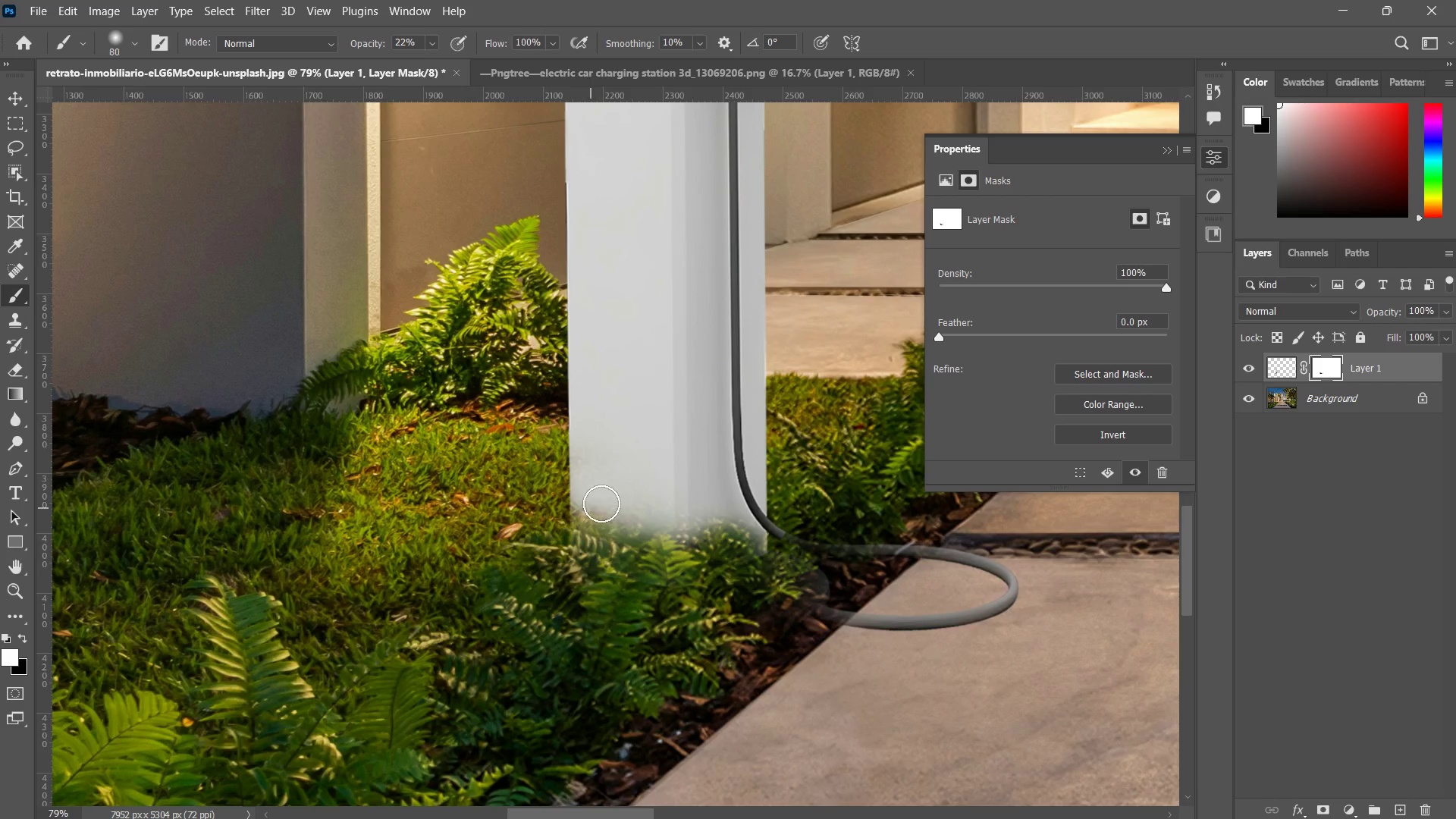 
left_click_drag(start_coordinate=[597, 504], to_coordinate=[585, 504])
 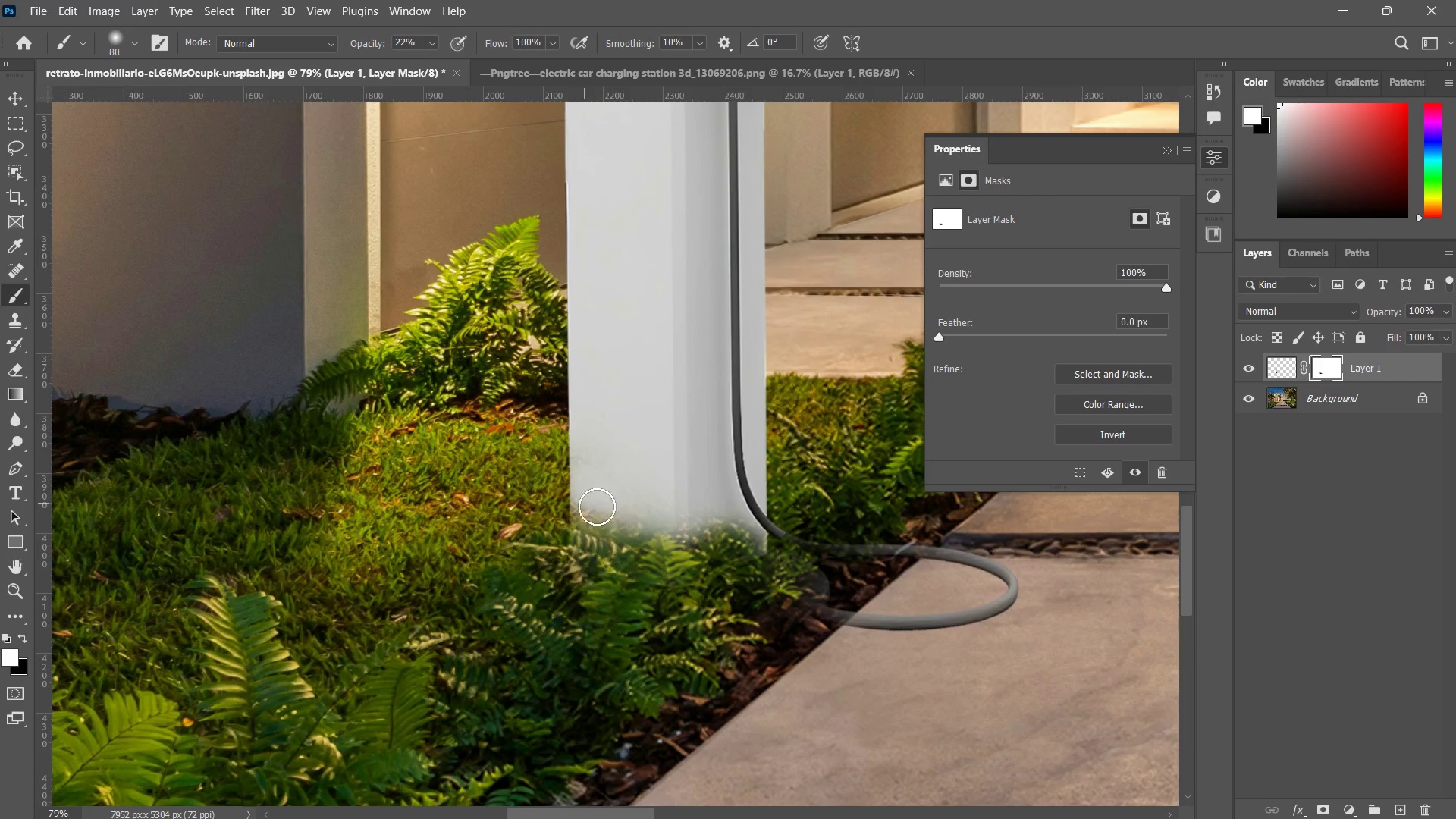 
left_click_drag(start_coordinate=[606, 507], to_coordinate=[641, 516])
 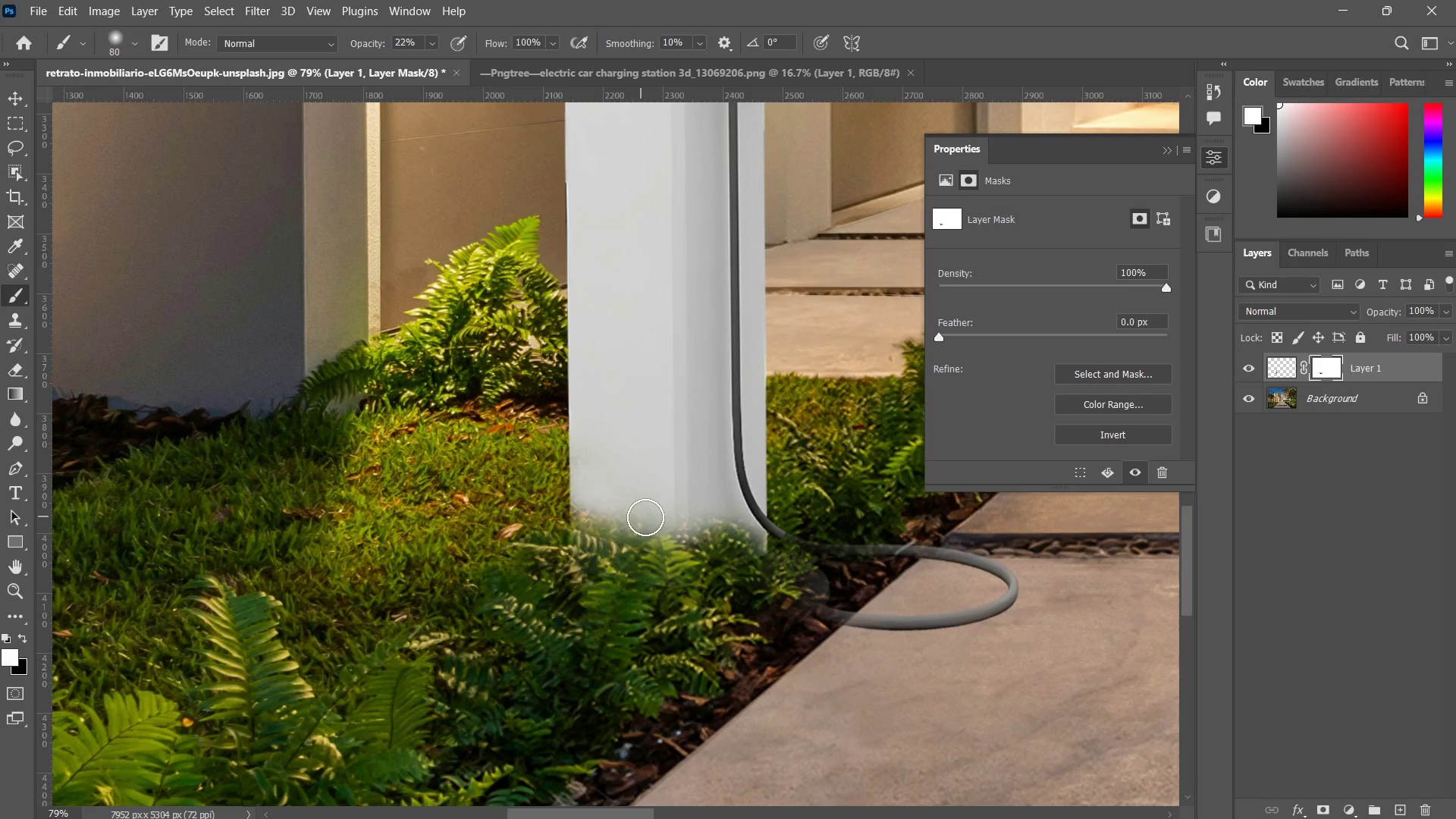 
left_click_drag(start_coordinate=[638, 519], to_coordinate=[632, 527])
 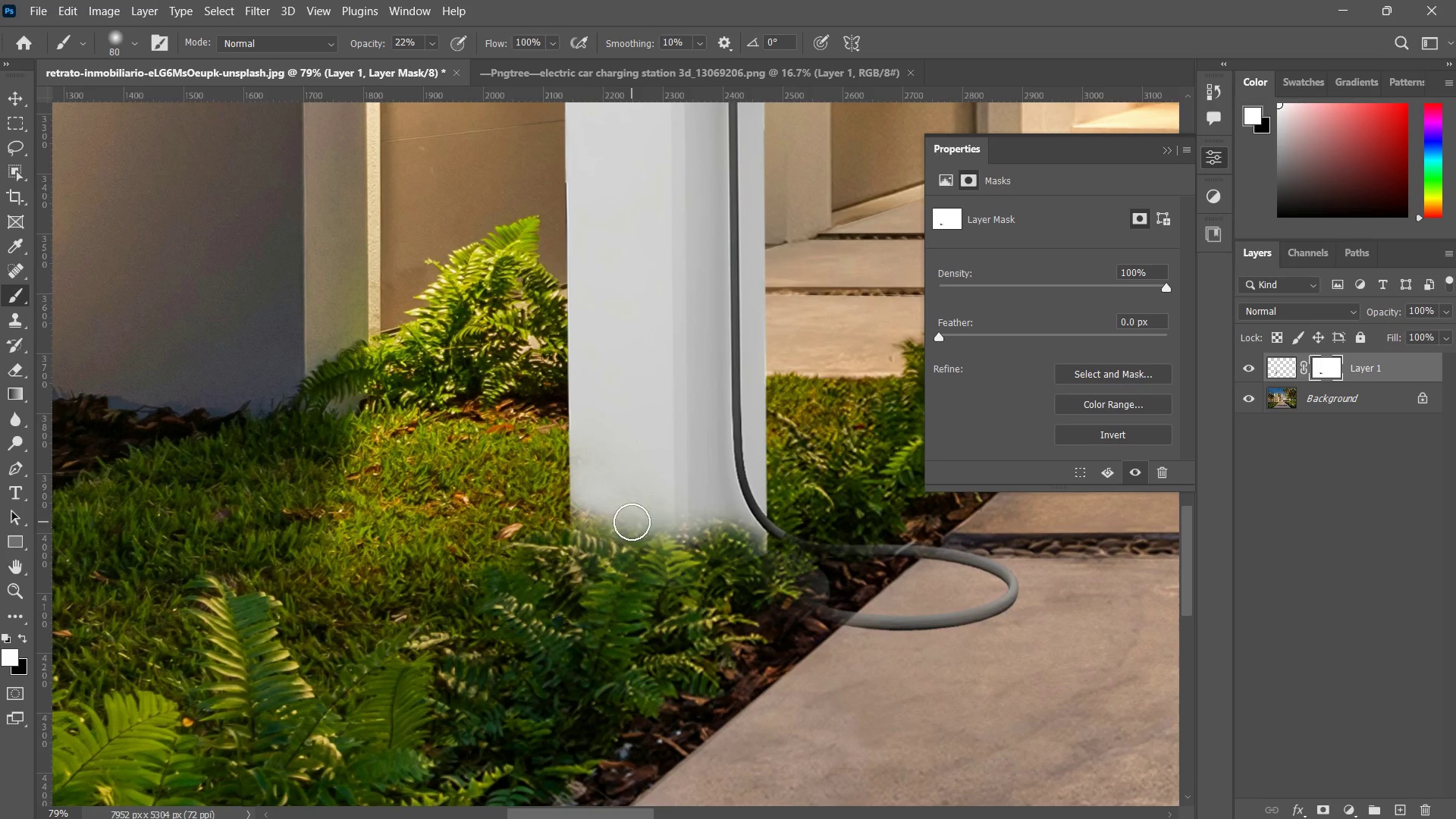 
left_click_drag(start_coordinate=[647, 520], to_coordinate=[632, 522])
 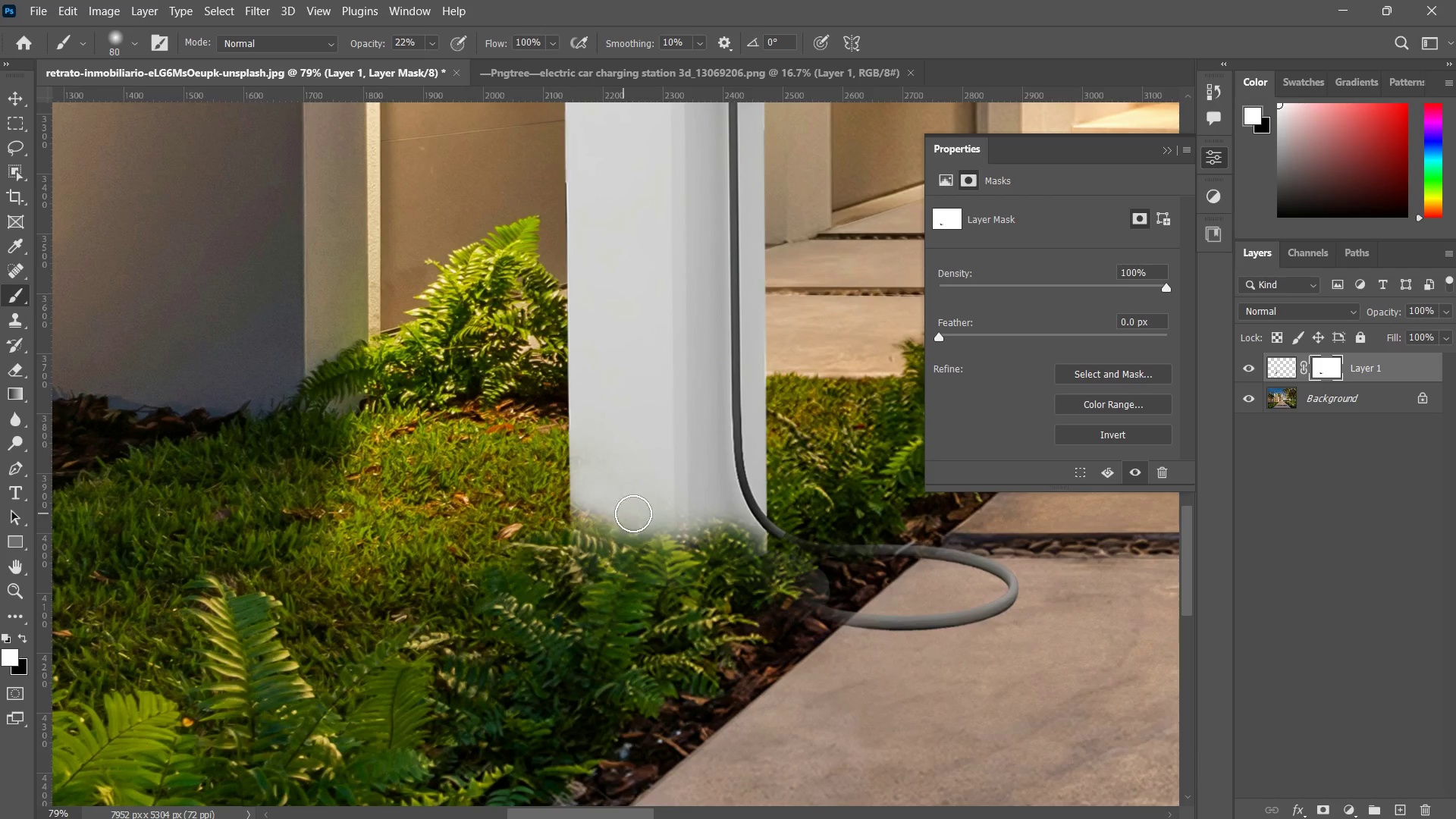 
left_click_drag(start_coordinate=[613, 513], to_coordinate=[582, 513])
 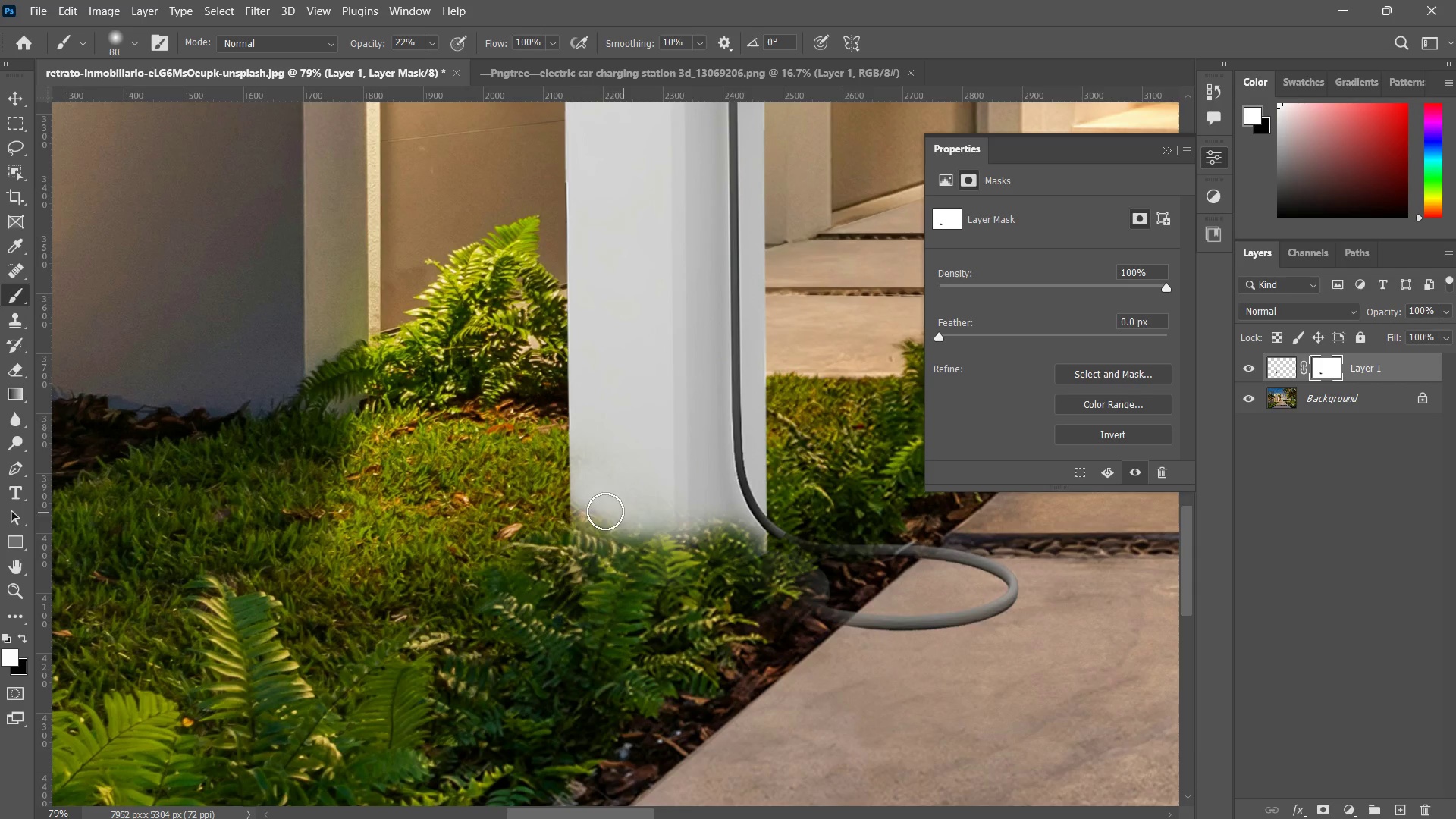 
left_click_drag(start_coordinate=[605, 511], to_coordinate=[578, 507])
 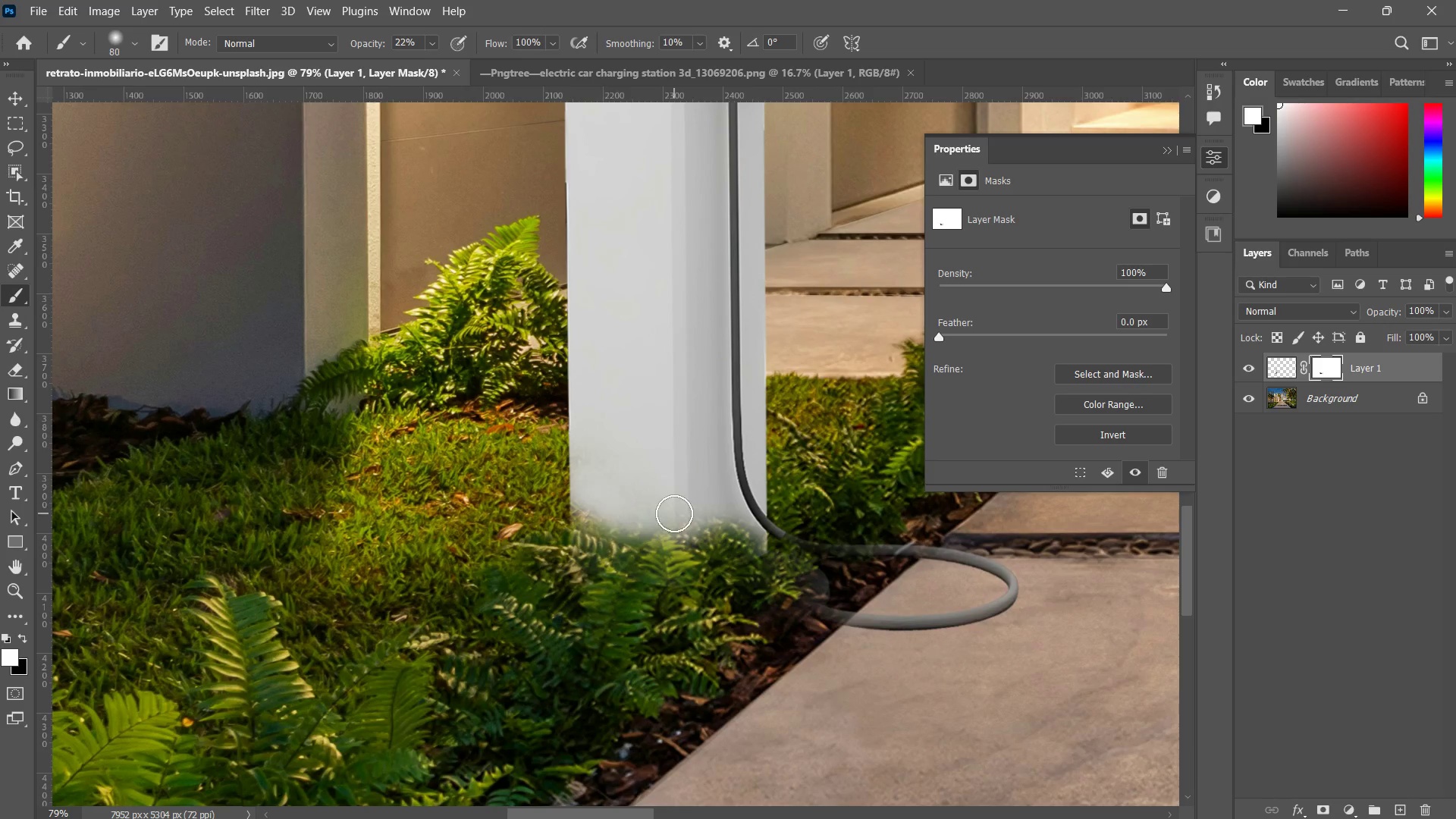 
left_click_drag(start_coordinate=[671, 516], to_coordinate=[661, 521])
 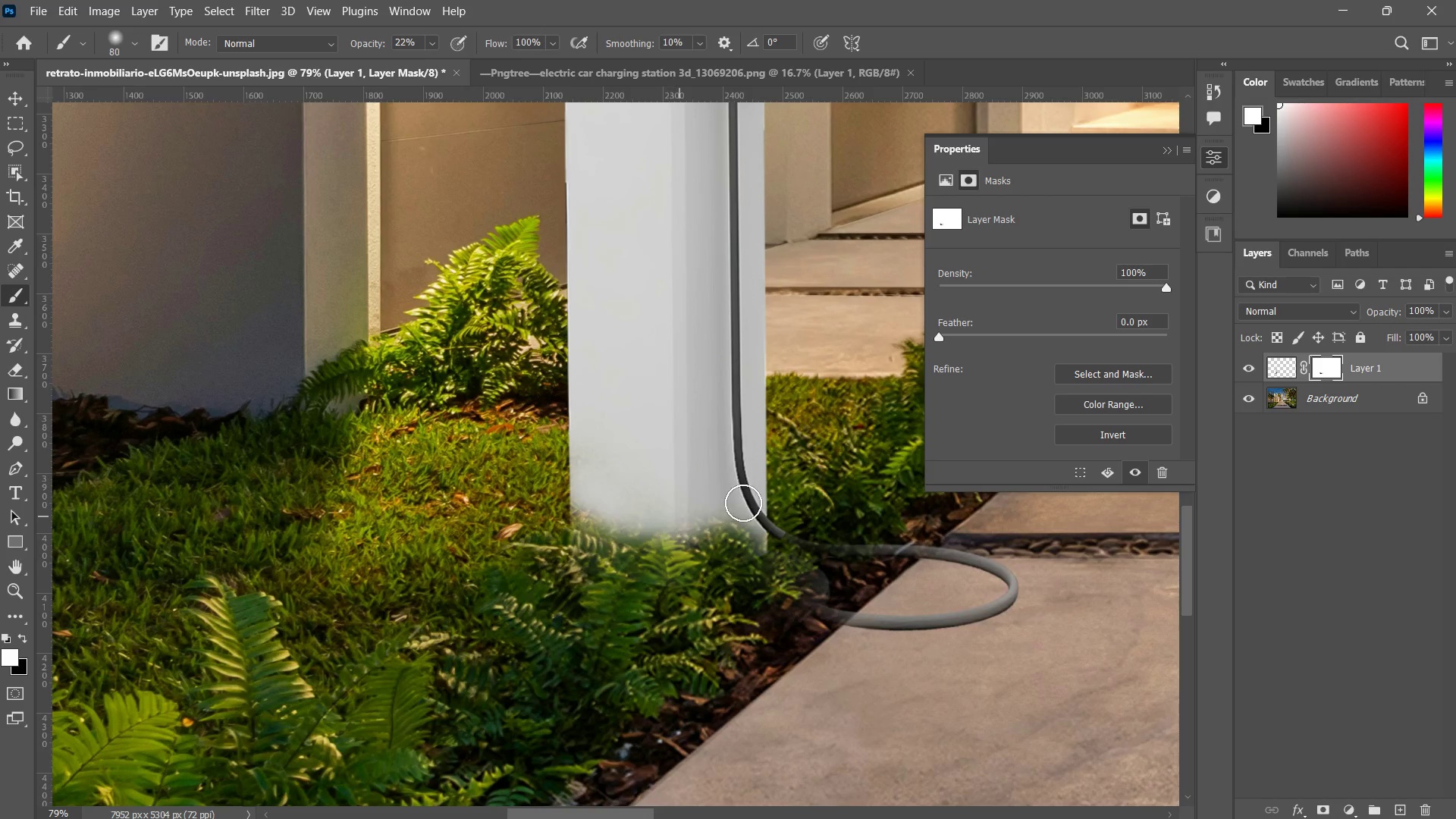 
left_click_drag(start_coordinate=[738, 504], to_coordinate=[698, 516])
 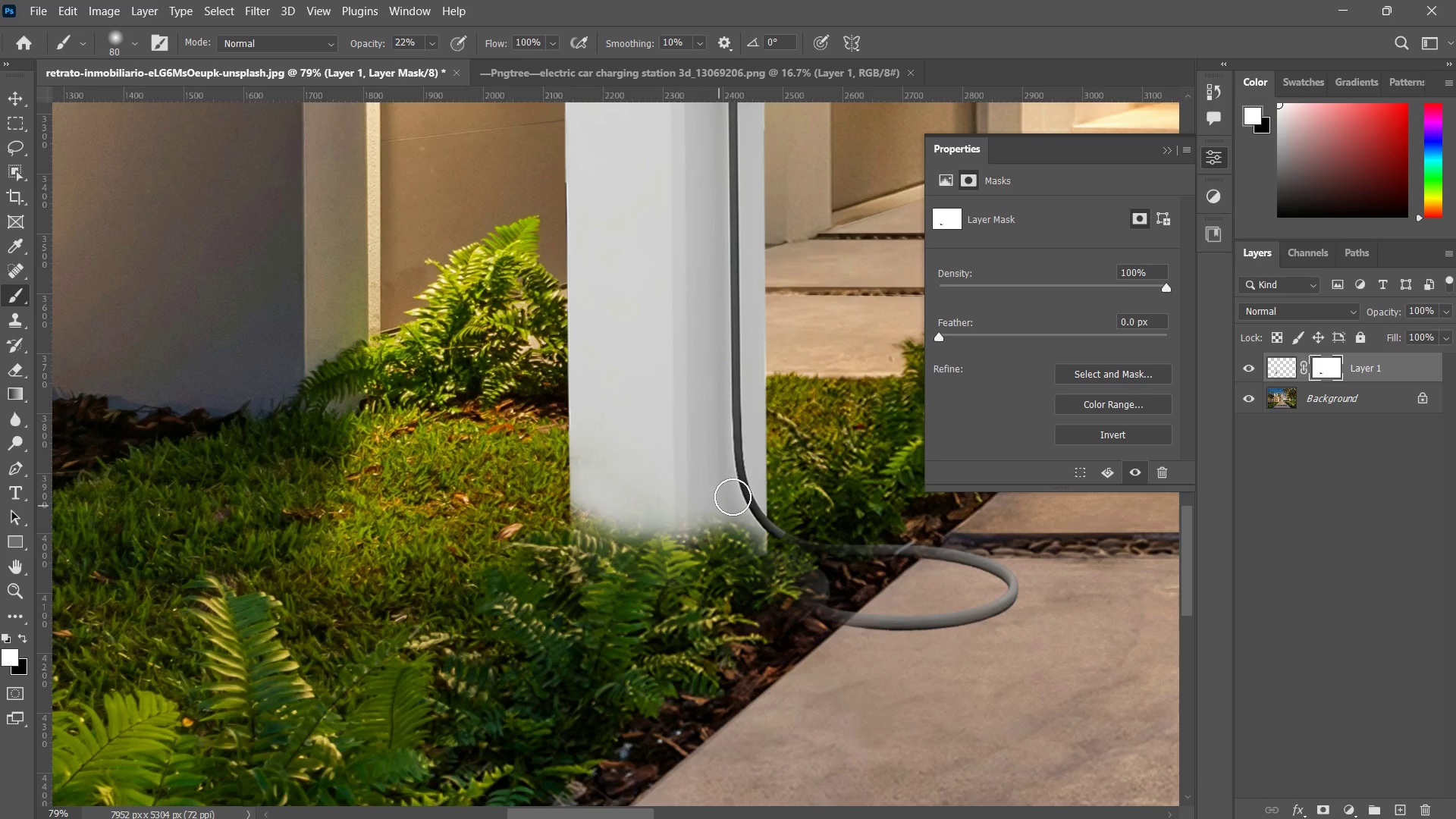 
left_click_drag(start_coordinate=[733, 497], to_coordinate=[708, 511])
 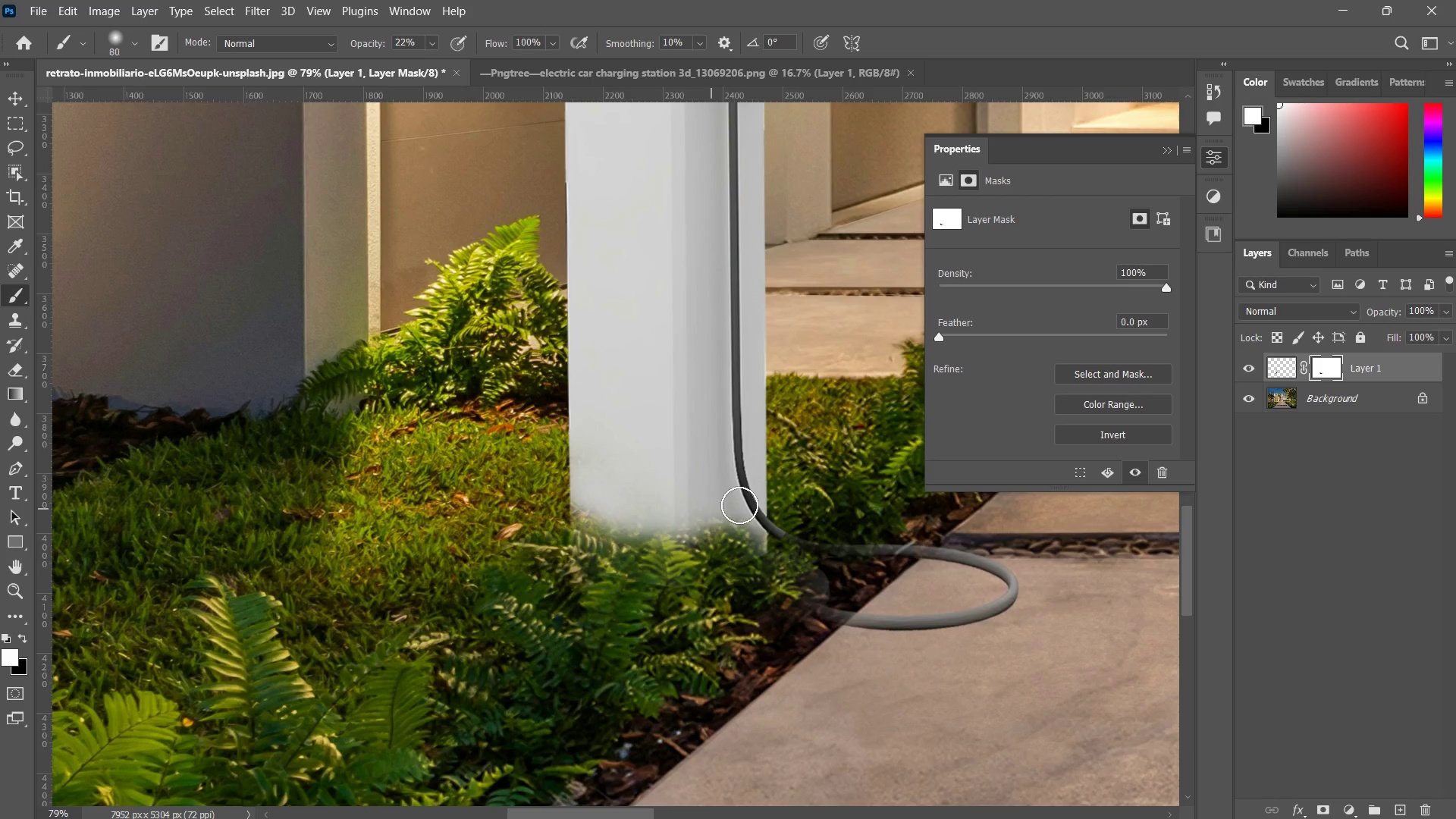 
left_click_drag(start_coordinate=[737, 505], to_coordinate=[753, 511])
 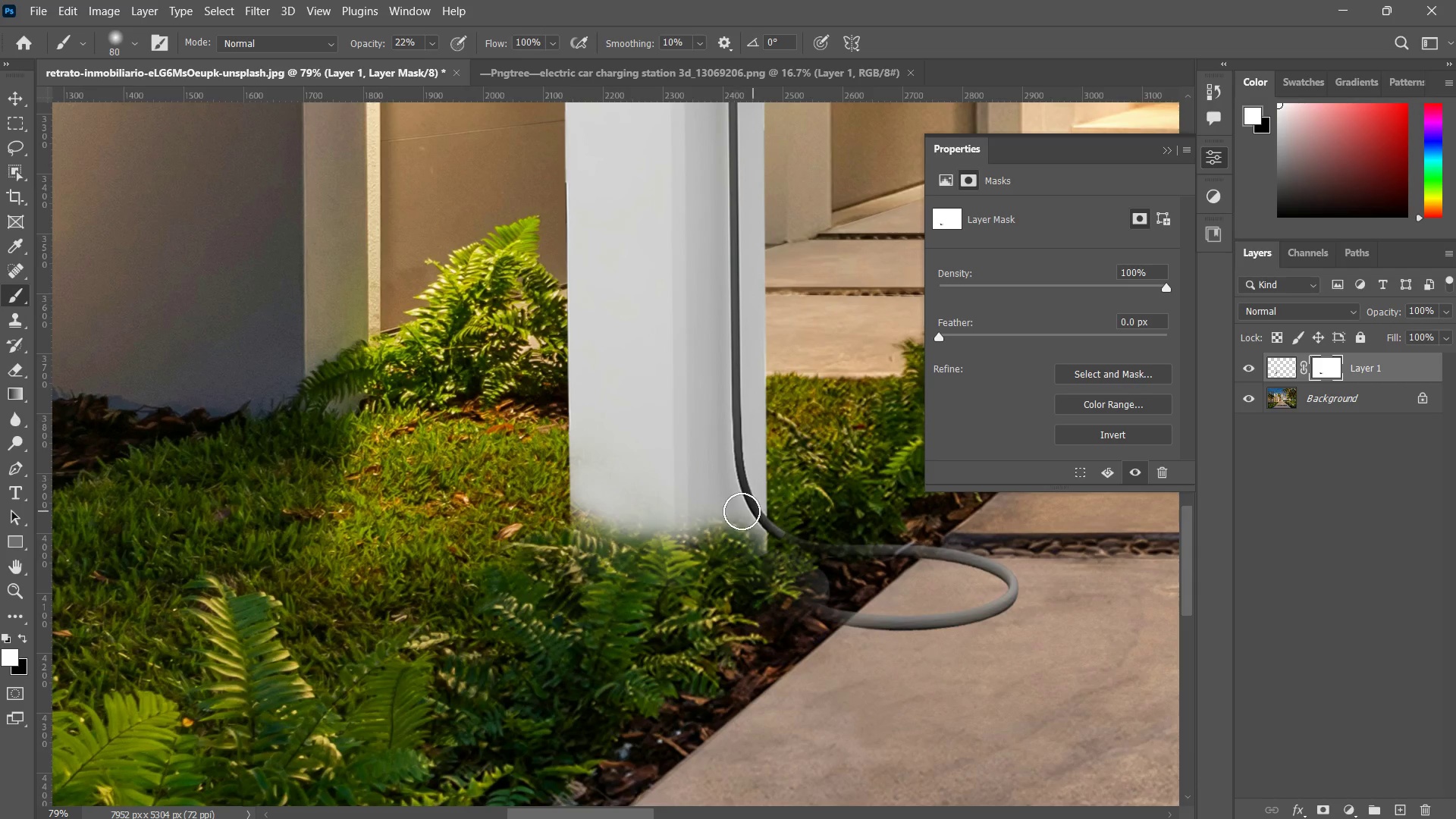 
left_click_drag(start_coordinate=[740, 511], to_coordinate=[754, 516])
 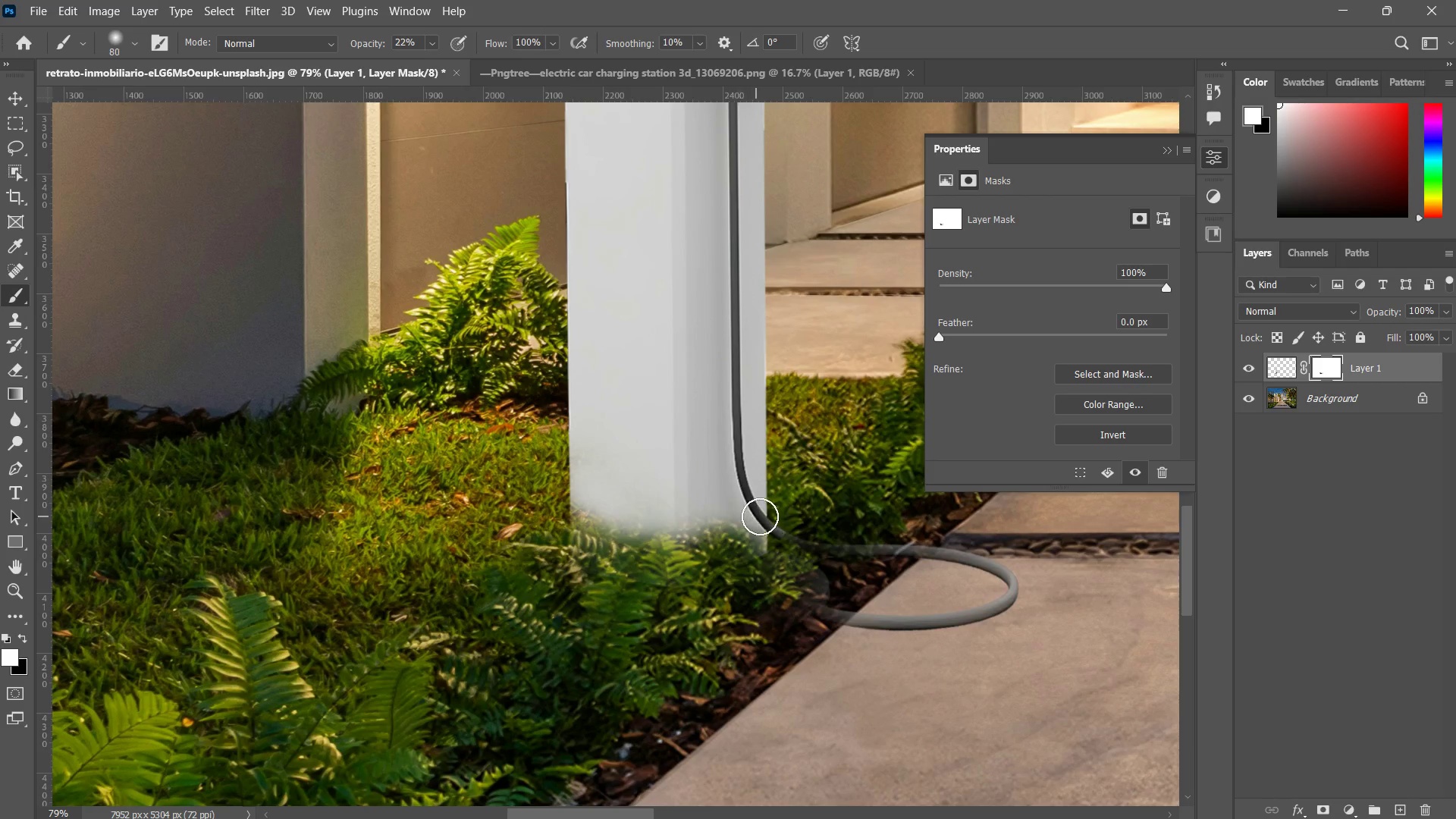 
left_click_drag(start_coordinate=[761, 516], to_coordinate=[766, 524])
 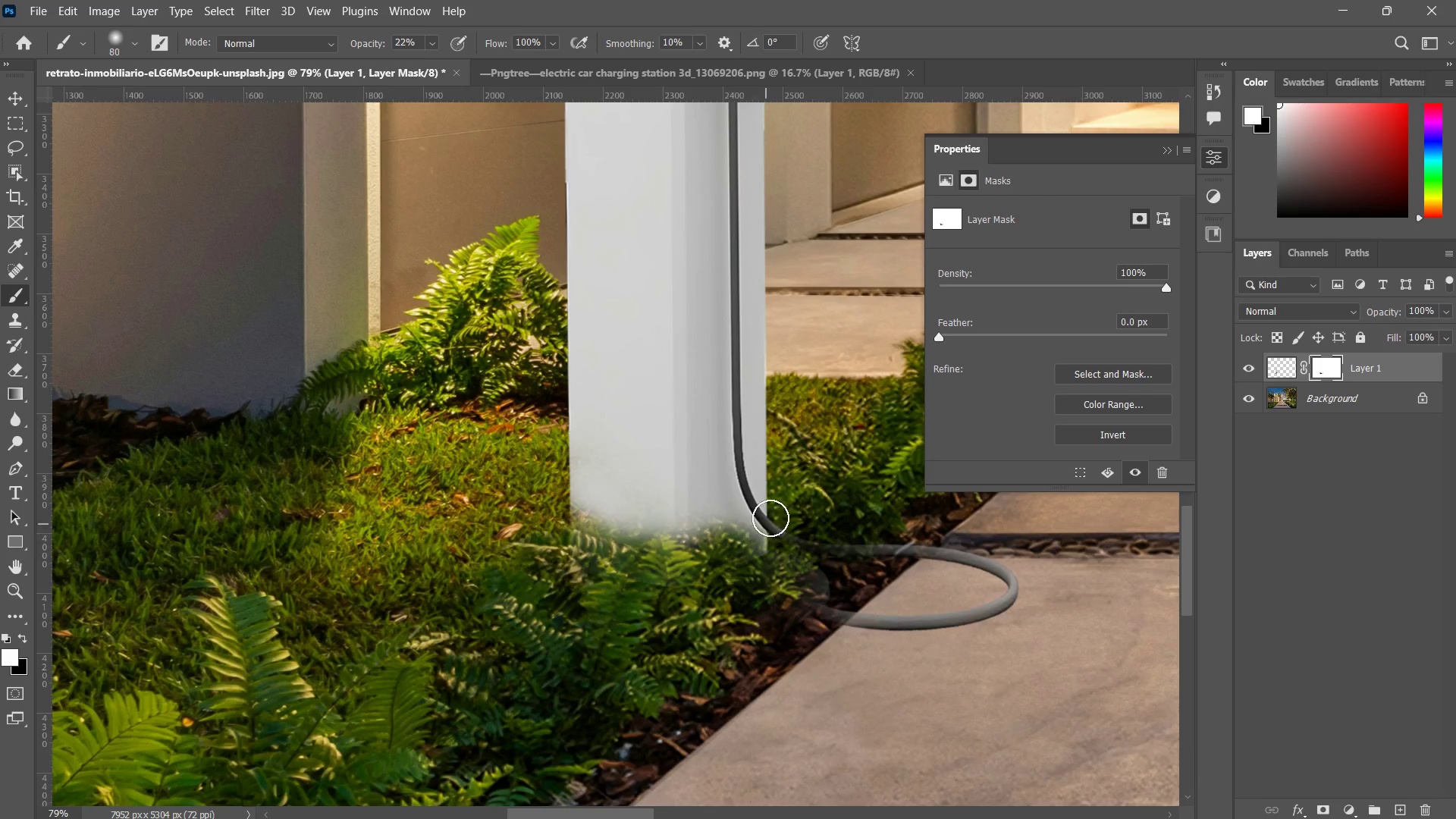 
left_click_drag(start_coordinate=[763, 513], to_coordinate=[733, 511])
 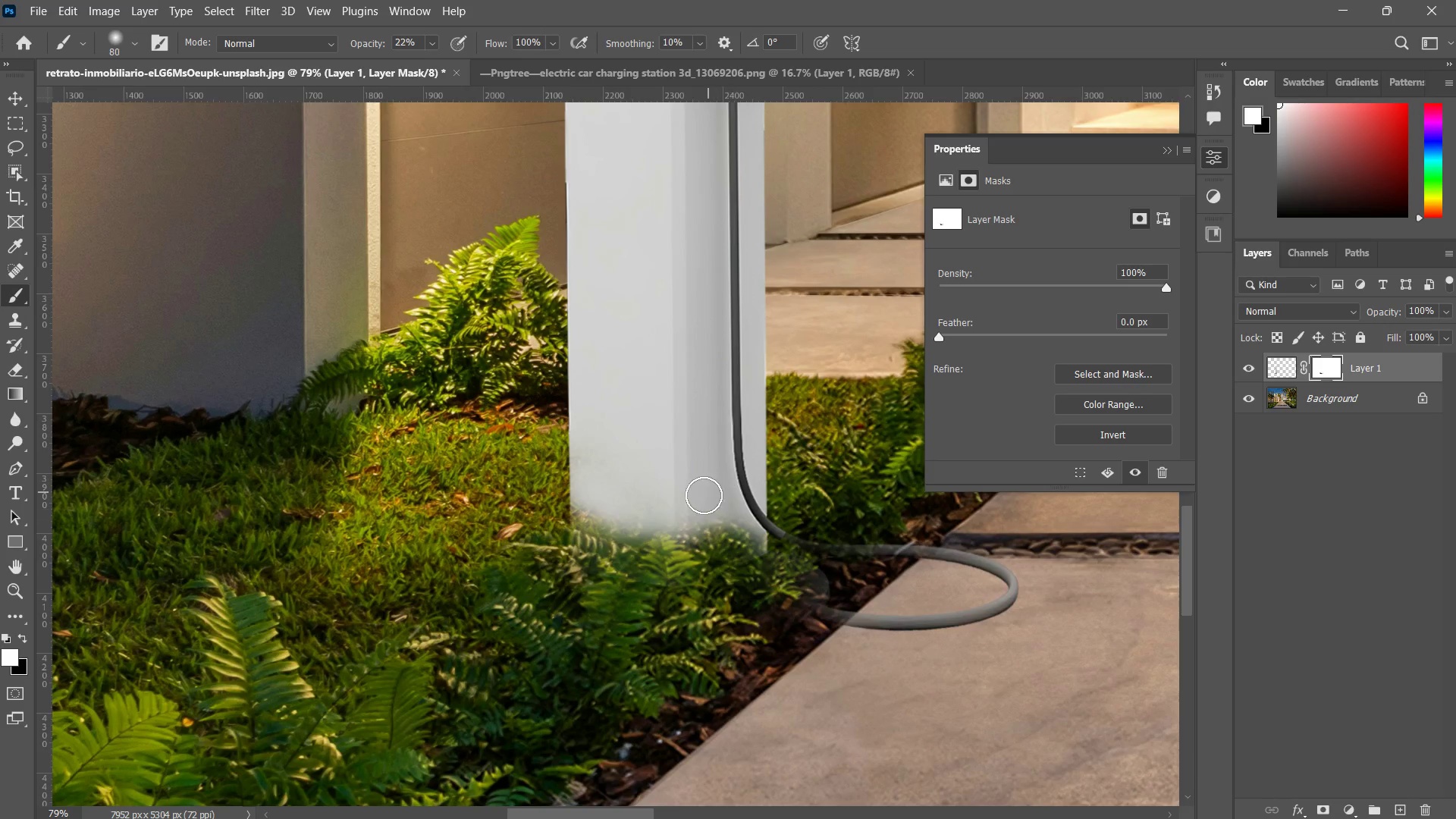 
left_click_drag(start_coordinate=[705, 494], to_coordinate=[673, 516])
 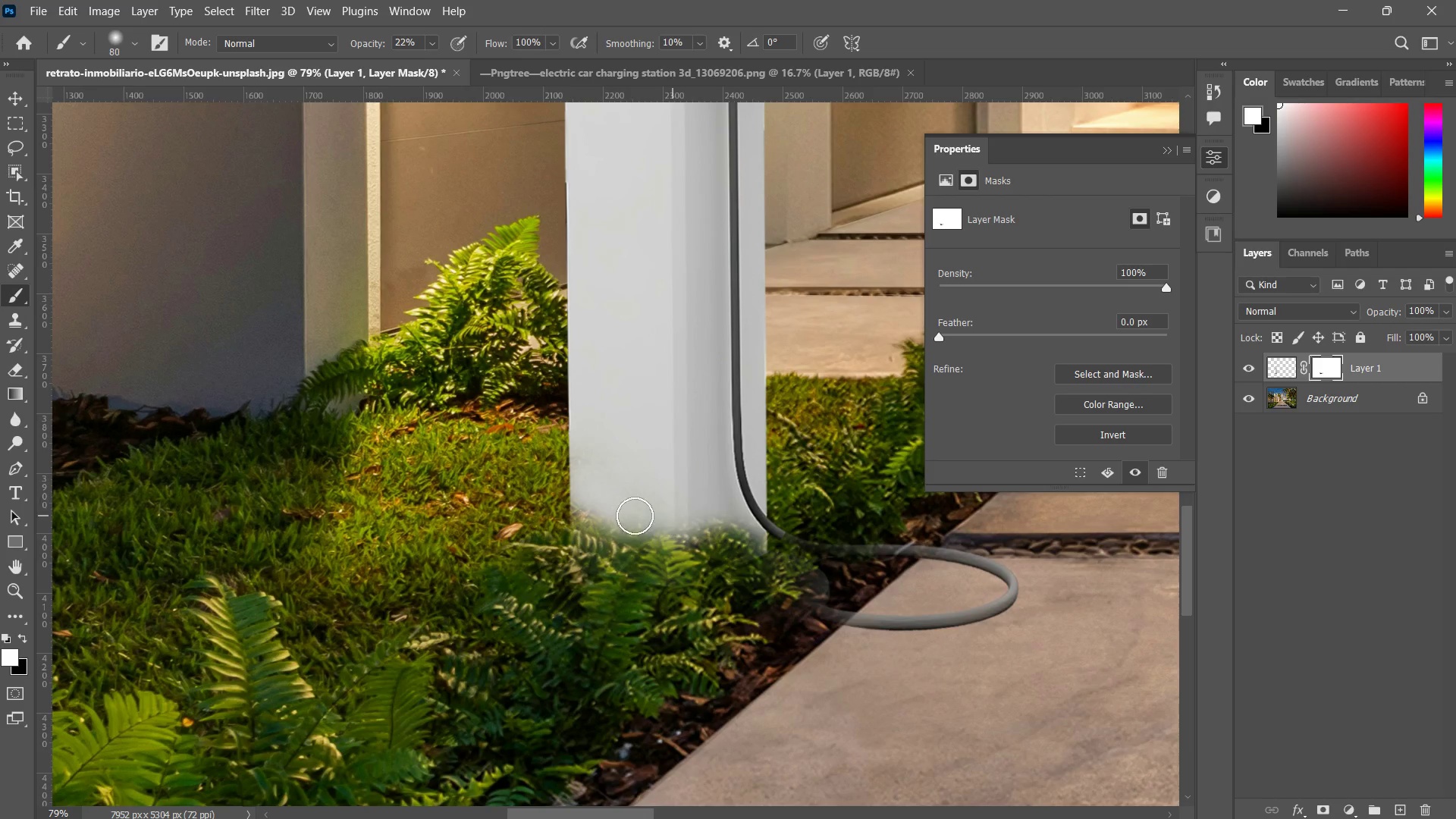 
left_click_drag(start_coordinate=[635, 516], to_coordinate=[614, 516])
 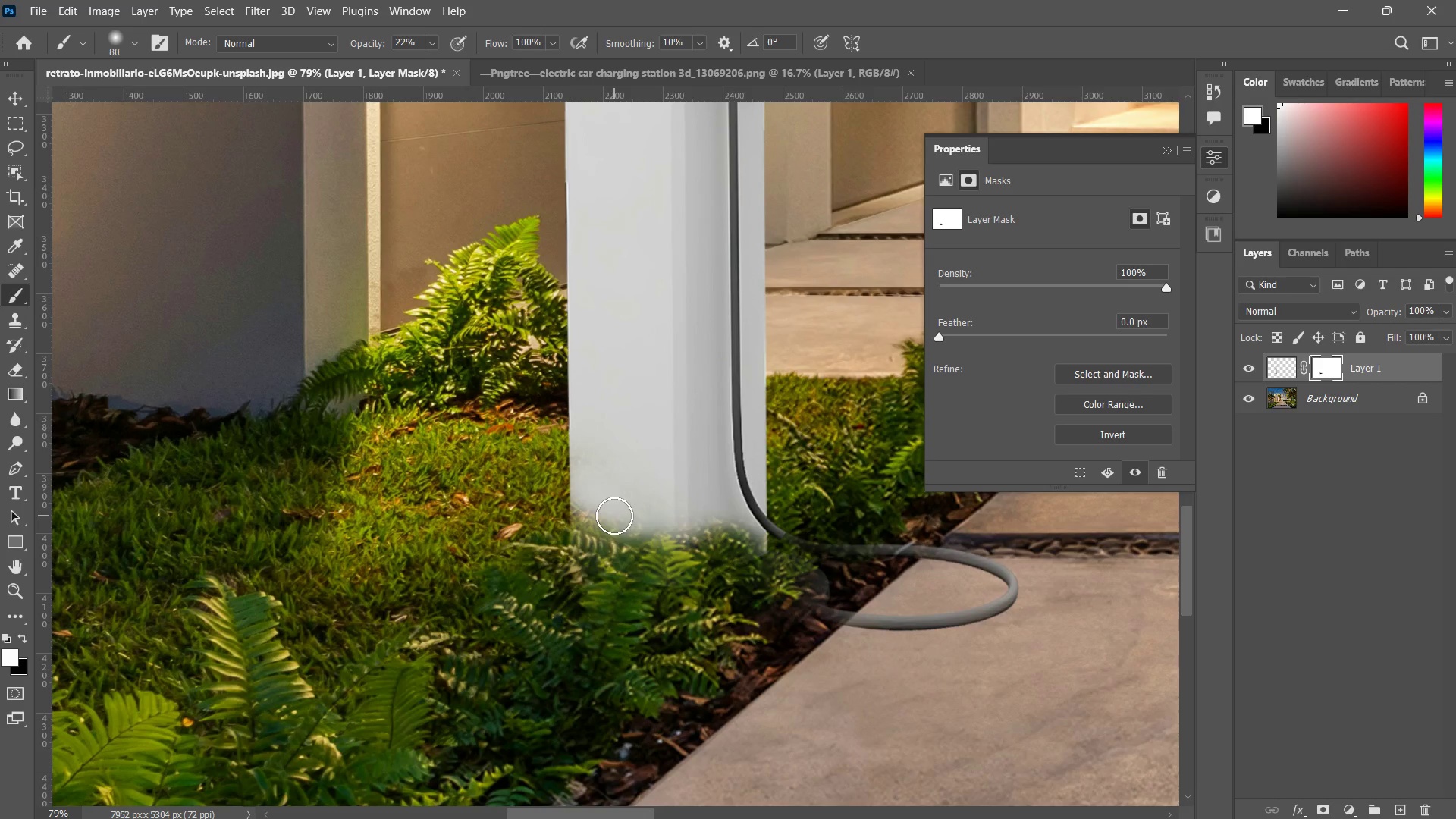 
left_click_drag(start_coordinate=[614, 516], to_coordinate=[607, 512])
 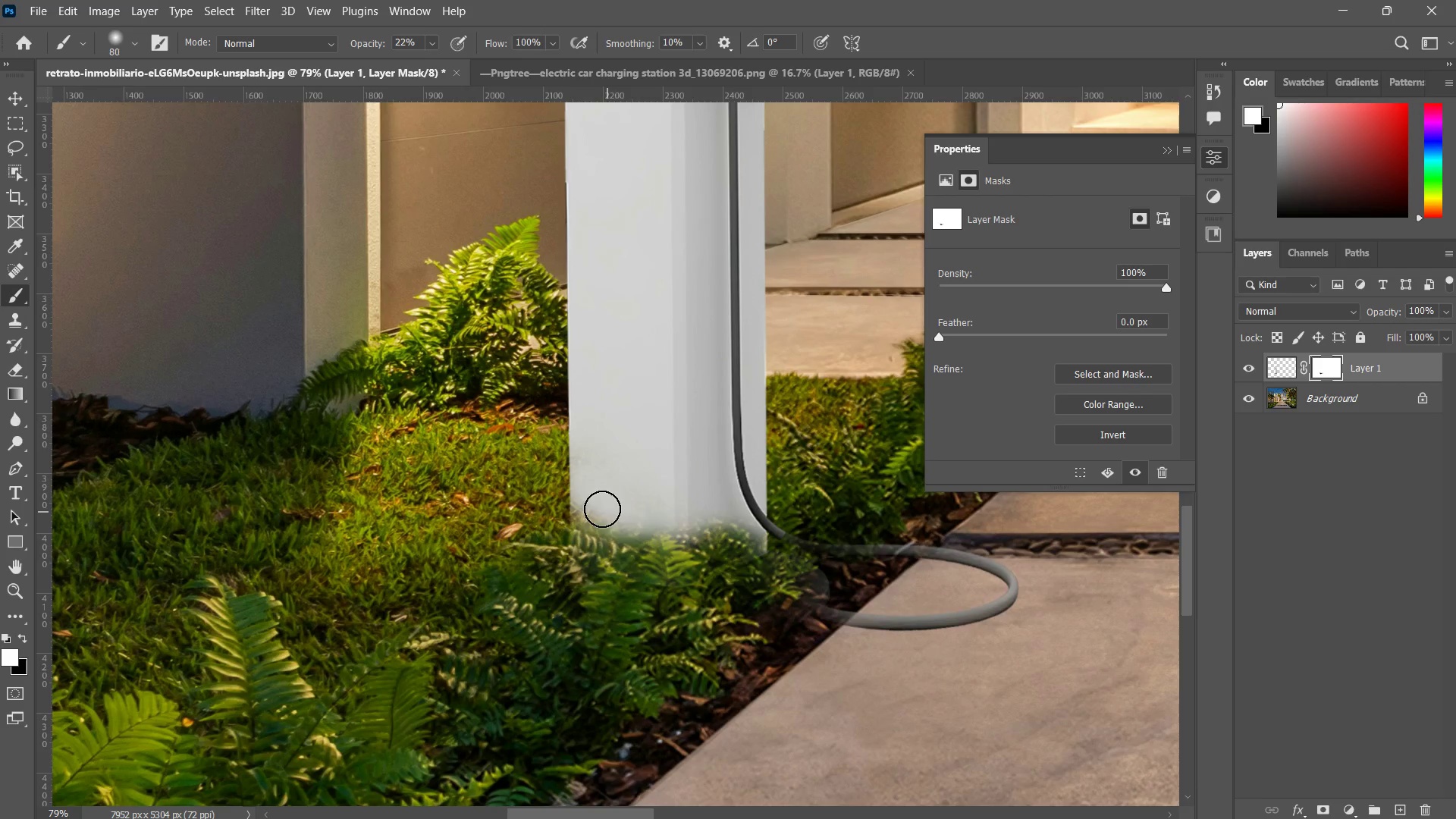 
left_click_drag(start_coordinate=[612, 509], to_coordinate=[592, 507])
 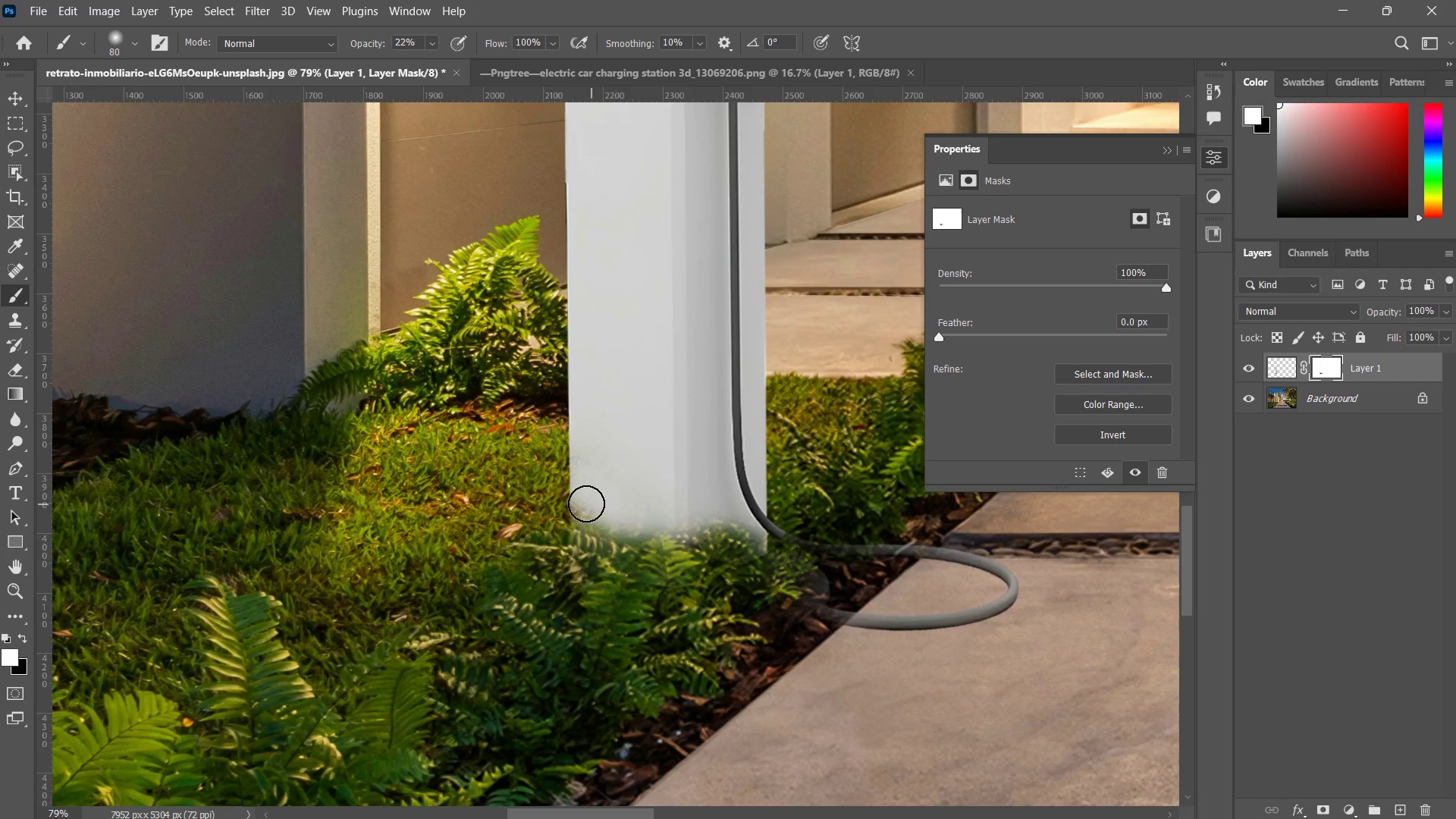 
left_click_drag(start_coordinate=[592, 504], to_coordinate=[588, 504])
 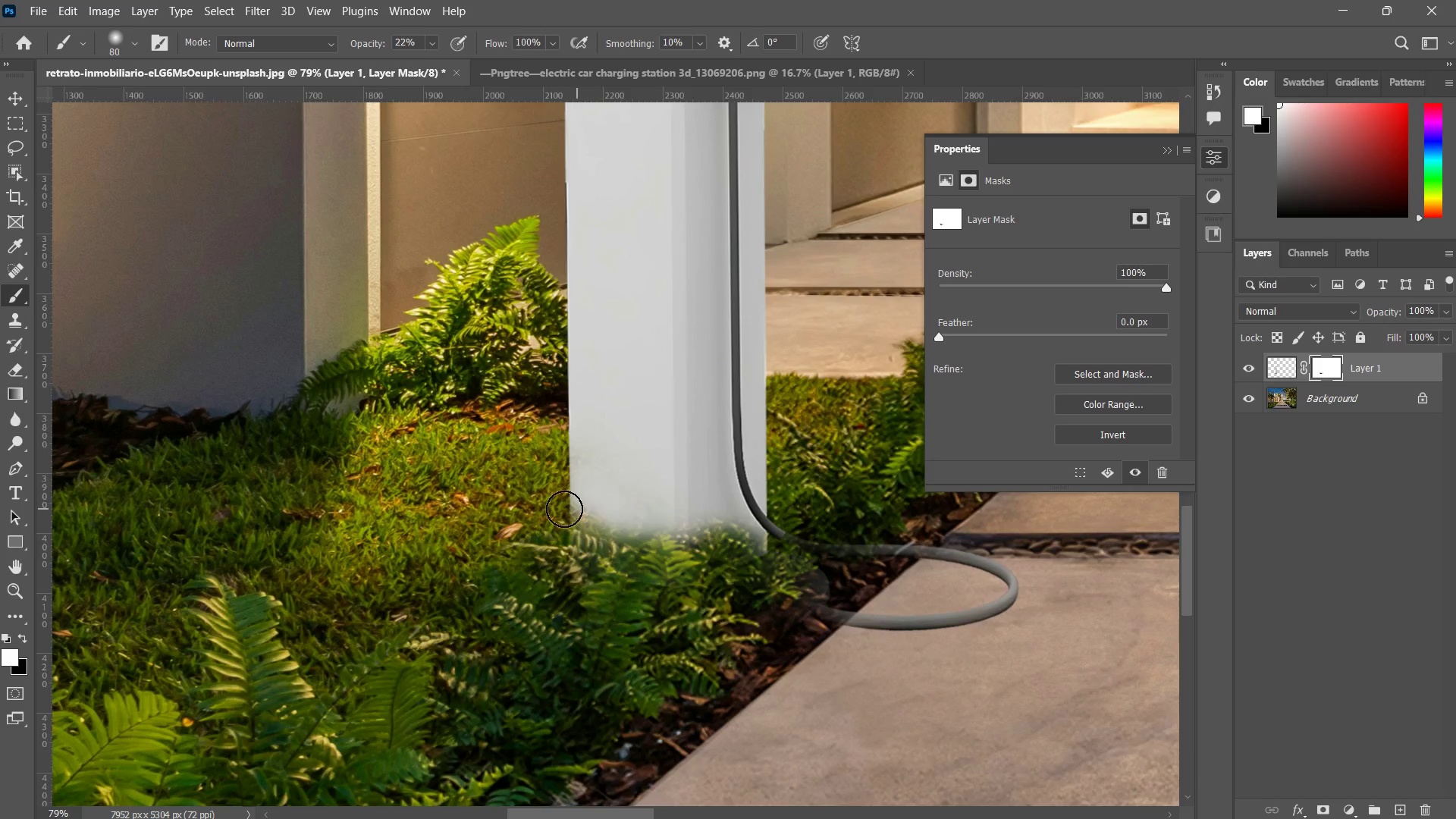 
left_click_drag(start_coordinate=[614, 509], to_coordinate=[563, 509])
 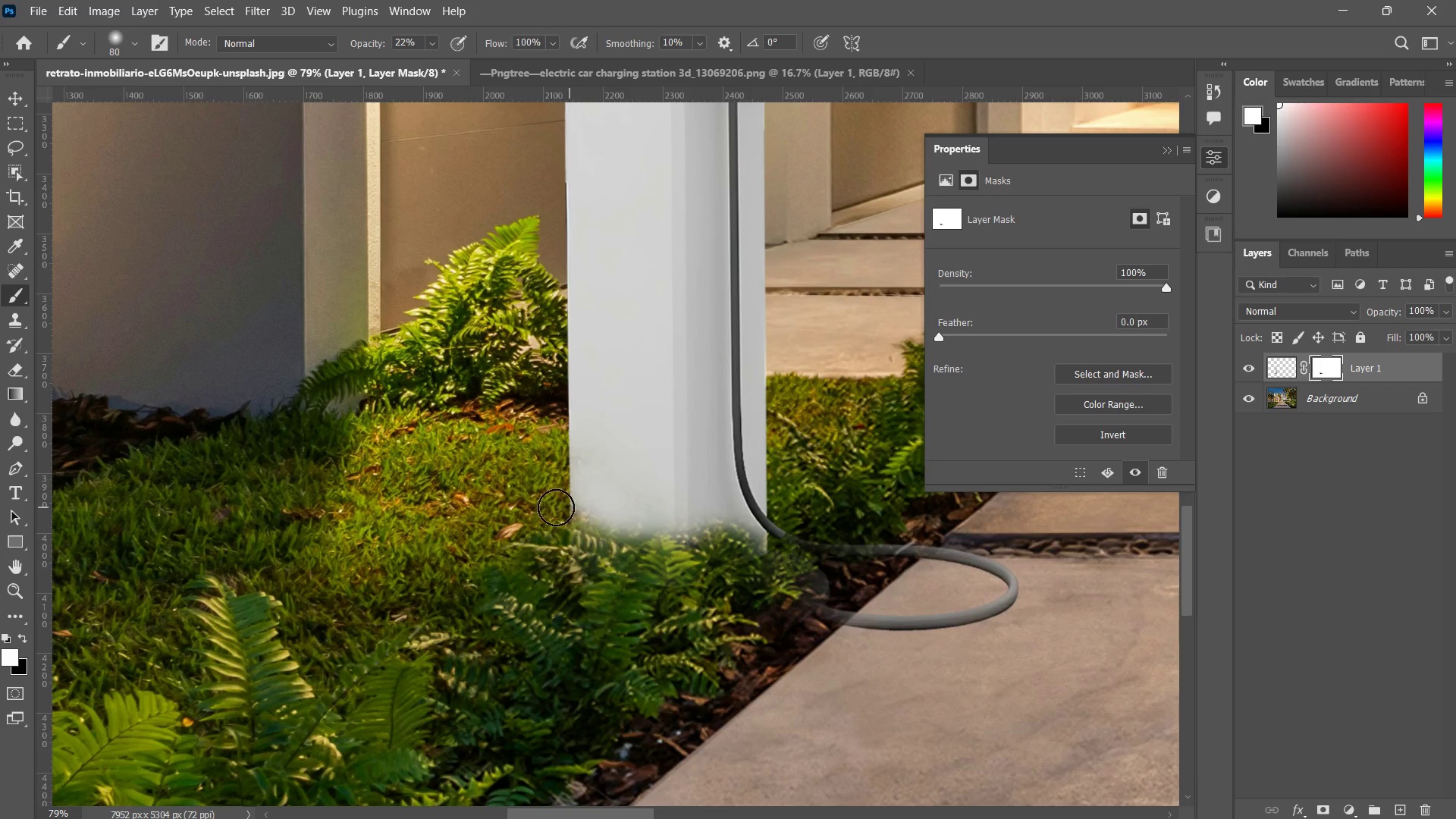 
left_click_drag(start_coordinate=[576, 507], to_coordinate=[550, 511])
 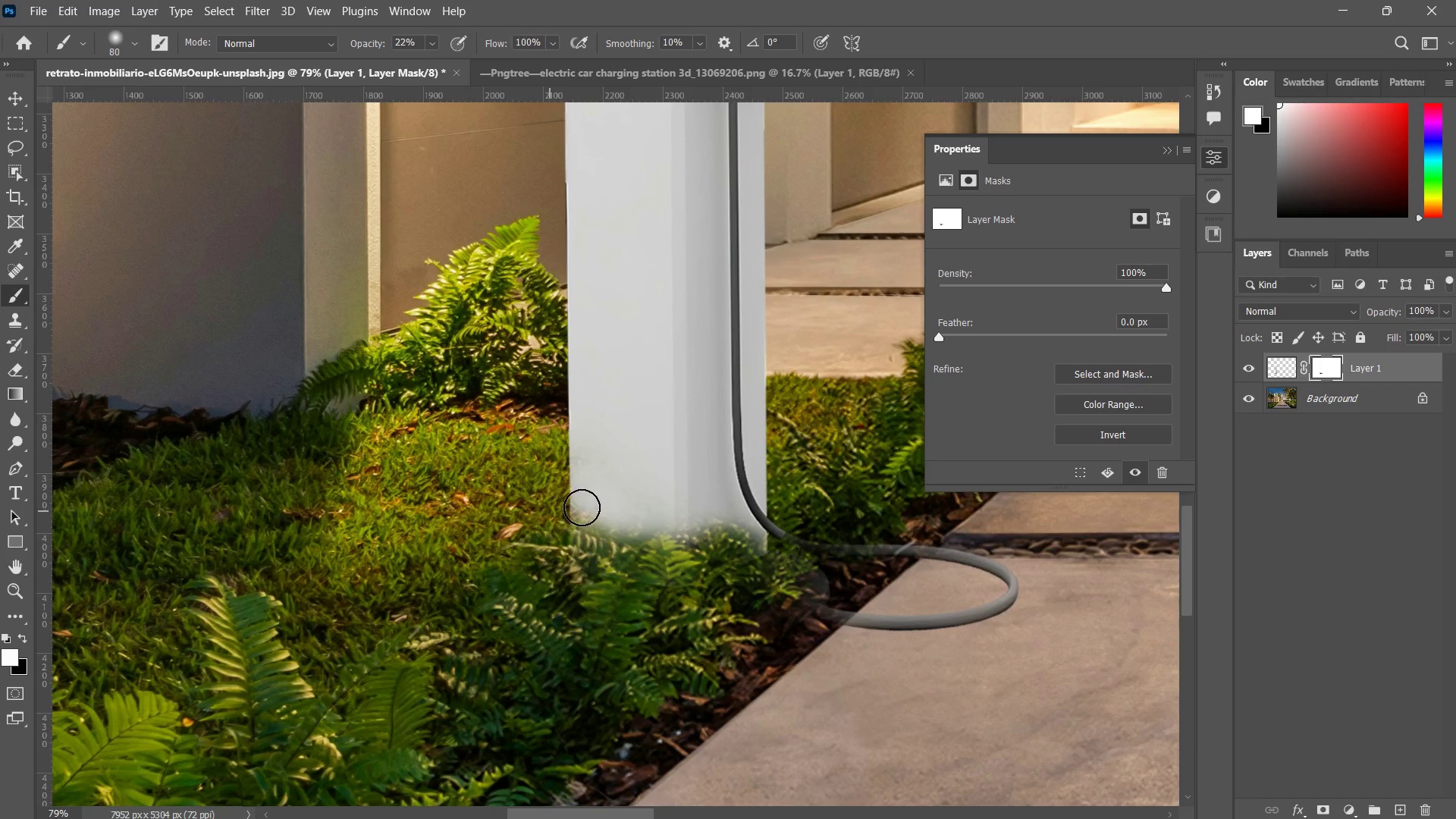 
left_click_drag(start_coordinate=[589, 507], to_coordinate=[572, 507])
 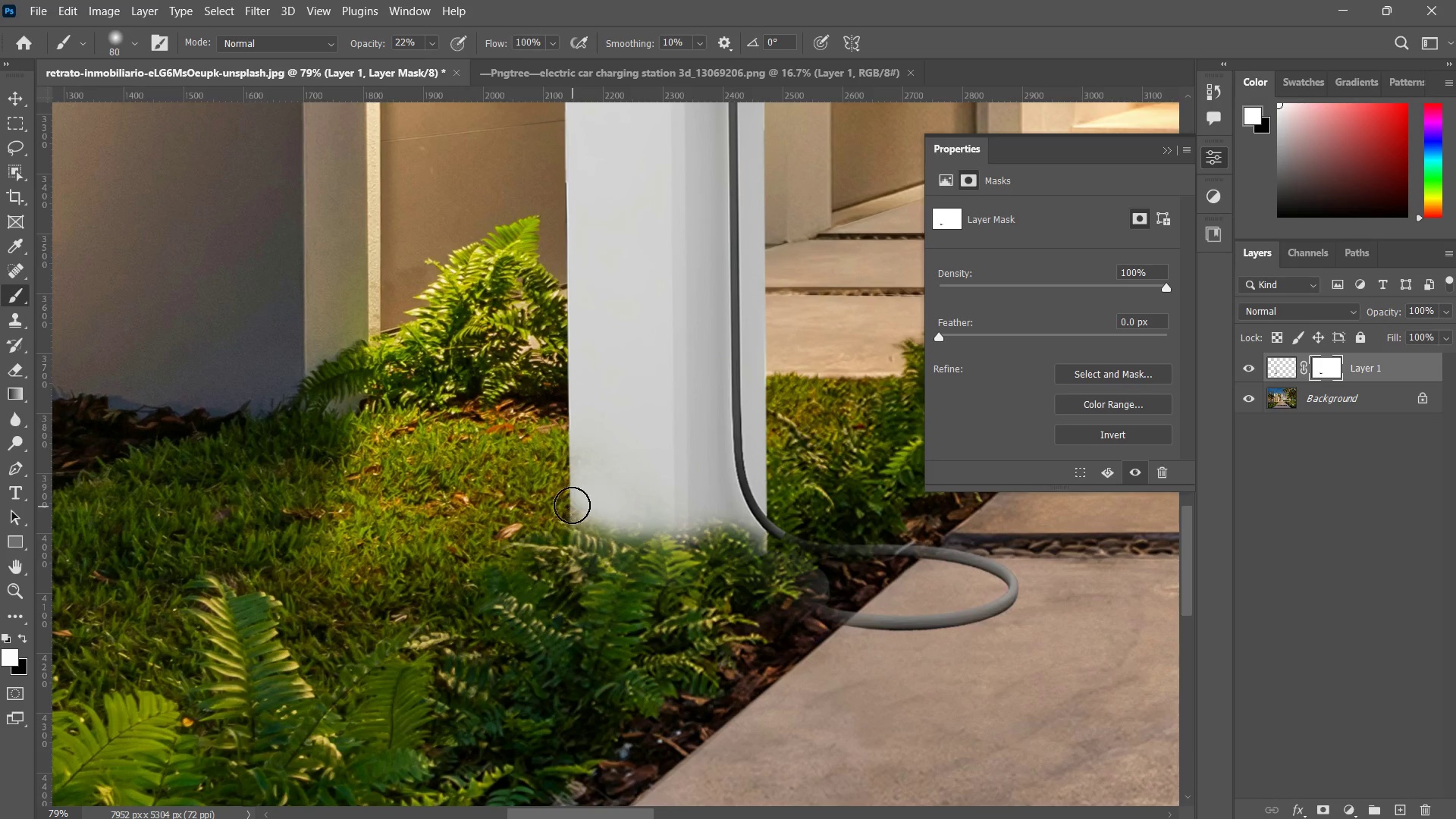 
left_click_drag(start_coordinate=[585, 505], to_coordinate=[560, 509])
 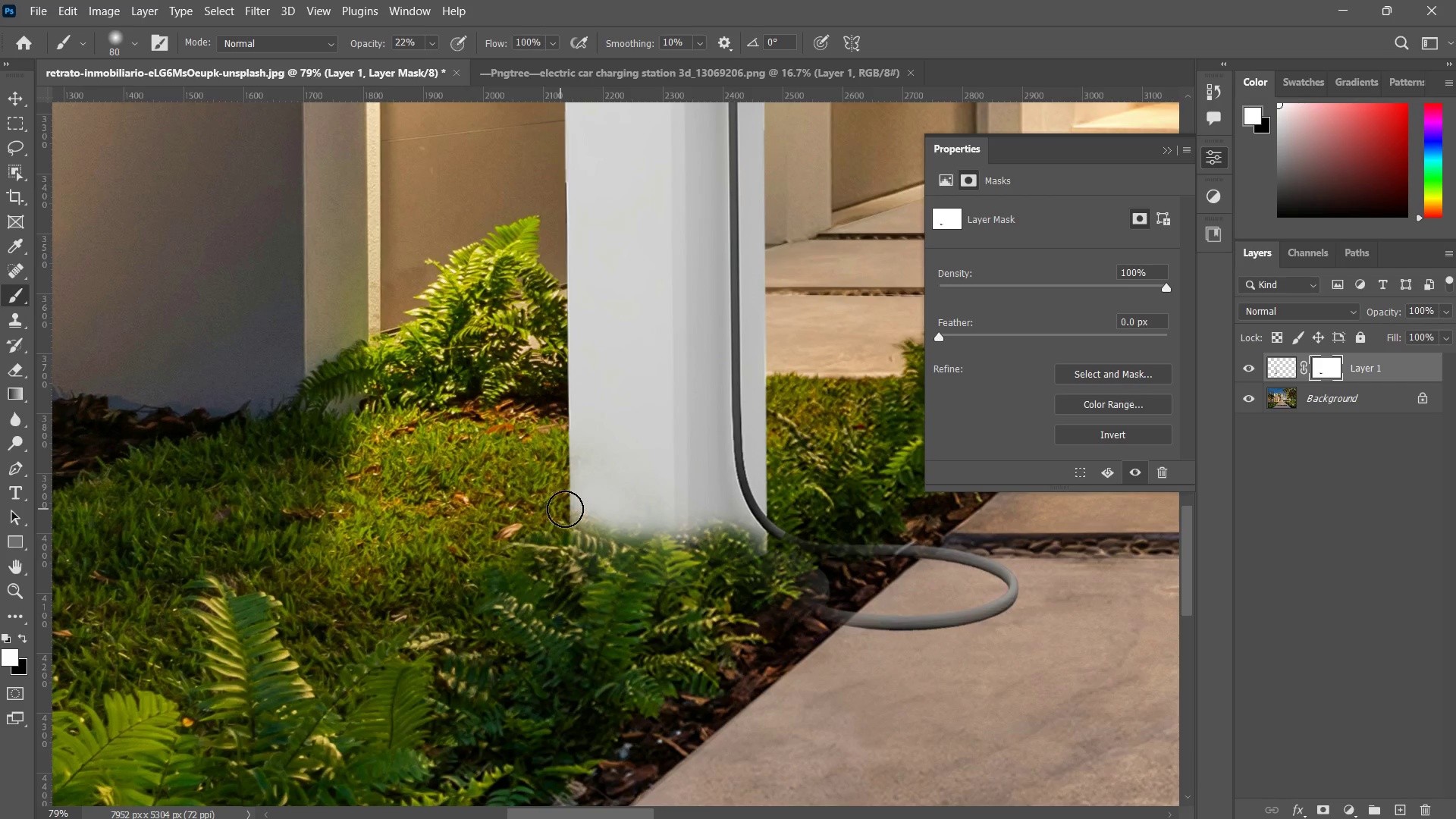 
left_click_drag(start_coordinate=[565, 509], to_coordinate=[554, 510])
 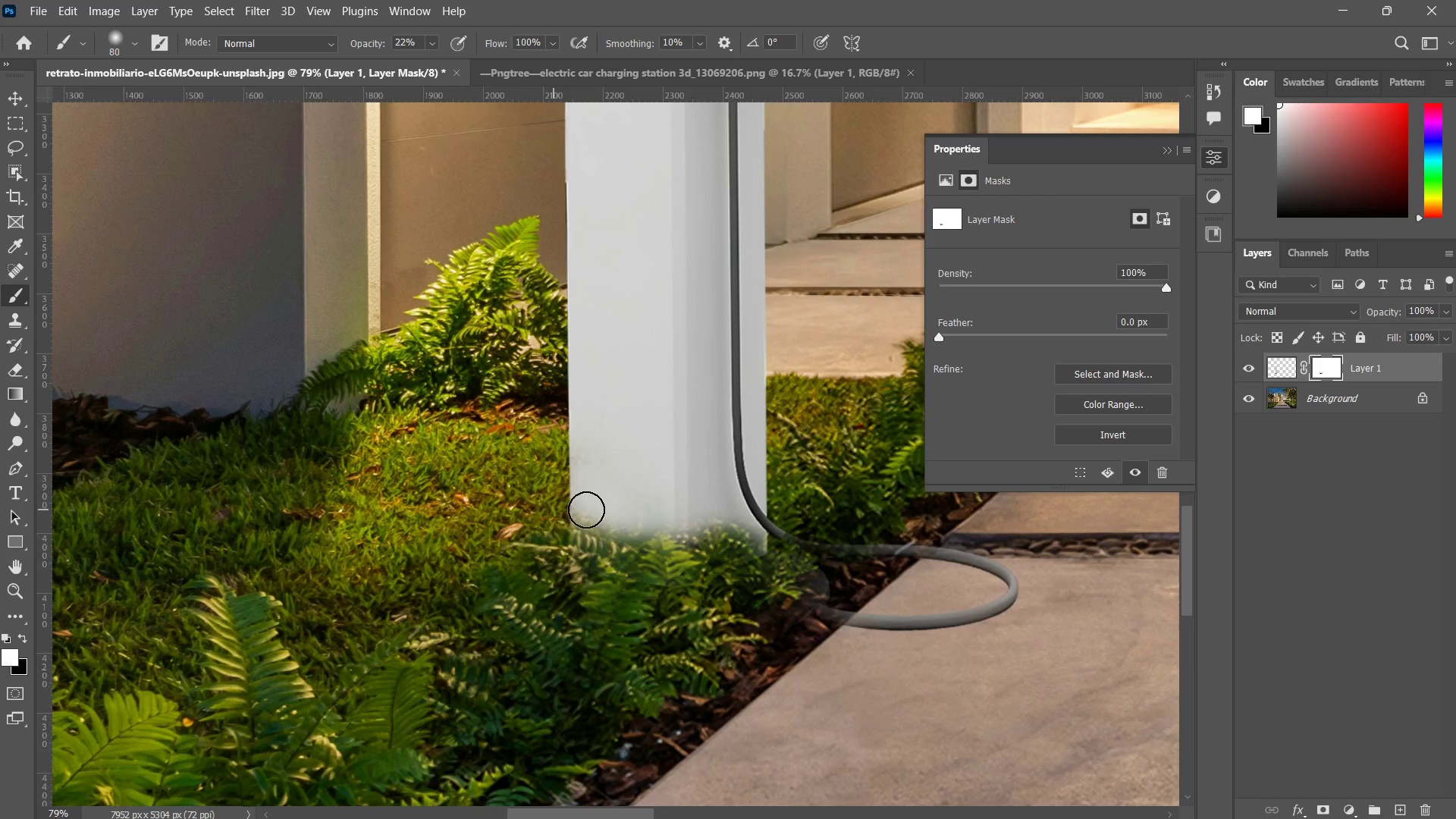 
left_click_drag(start_coordinate=[585, 510], to_coordinate=[538, 514])
 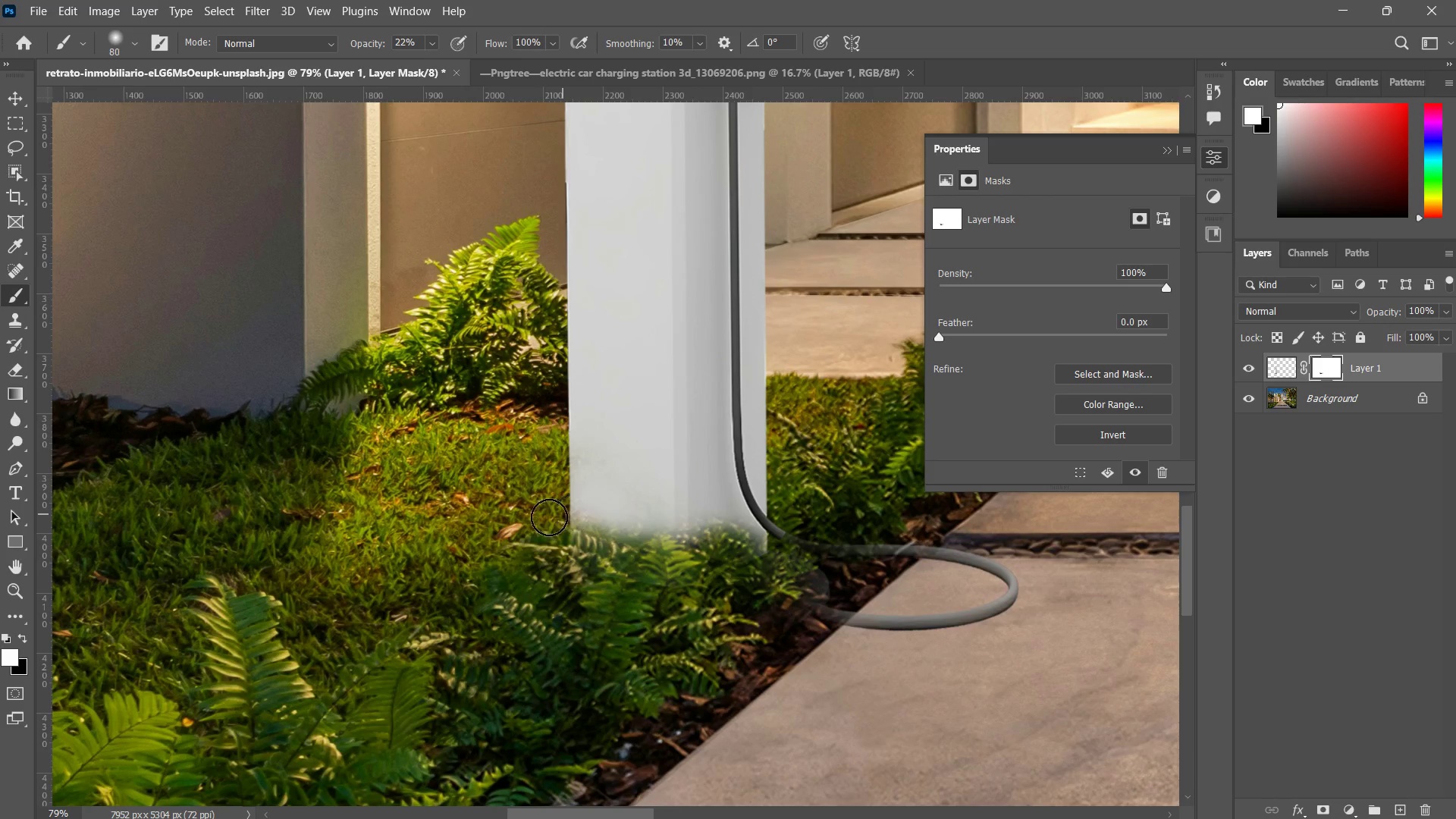 
left_click_drag(start_coordinate=[572, 513], to_coordinate=[543, 517])
 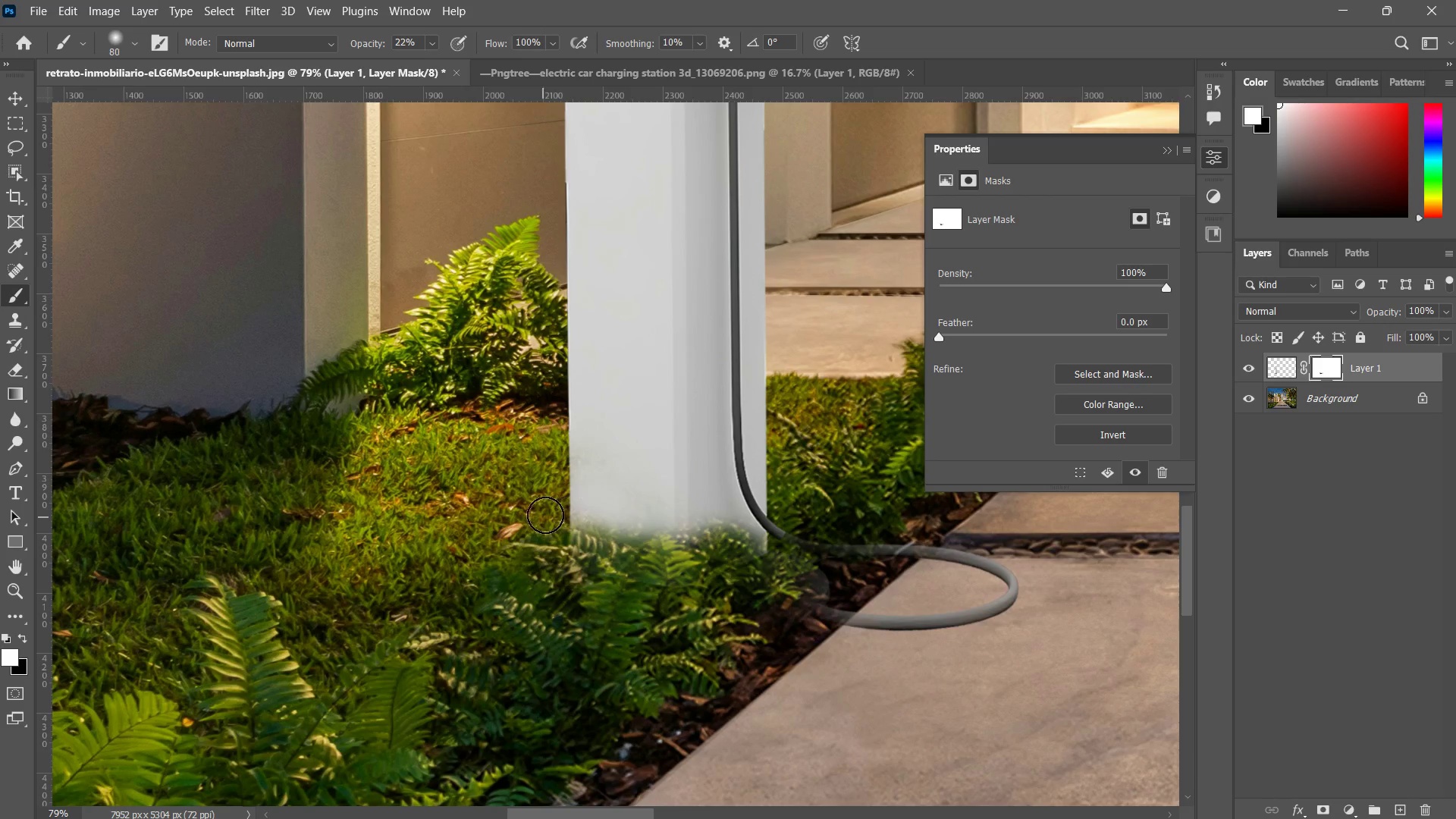 
left_click_drag(start_coordinate=[570, 512], to_coordinate=[541, 515])
 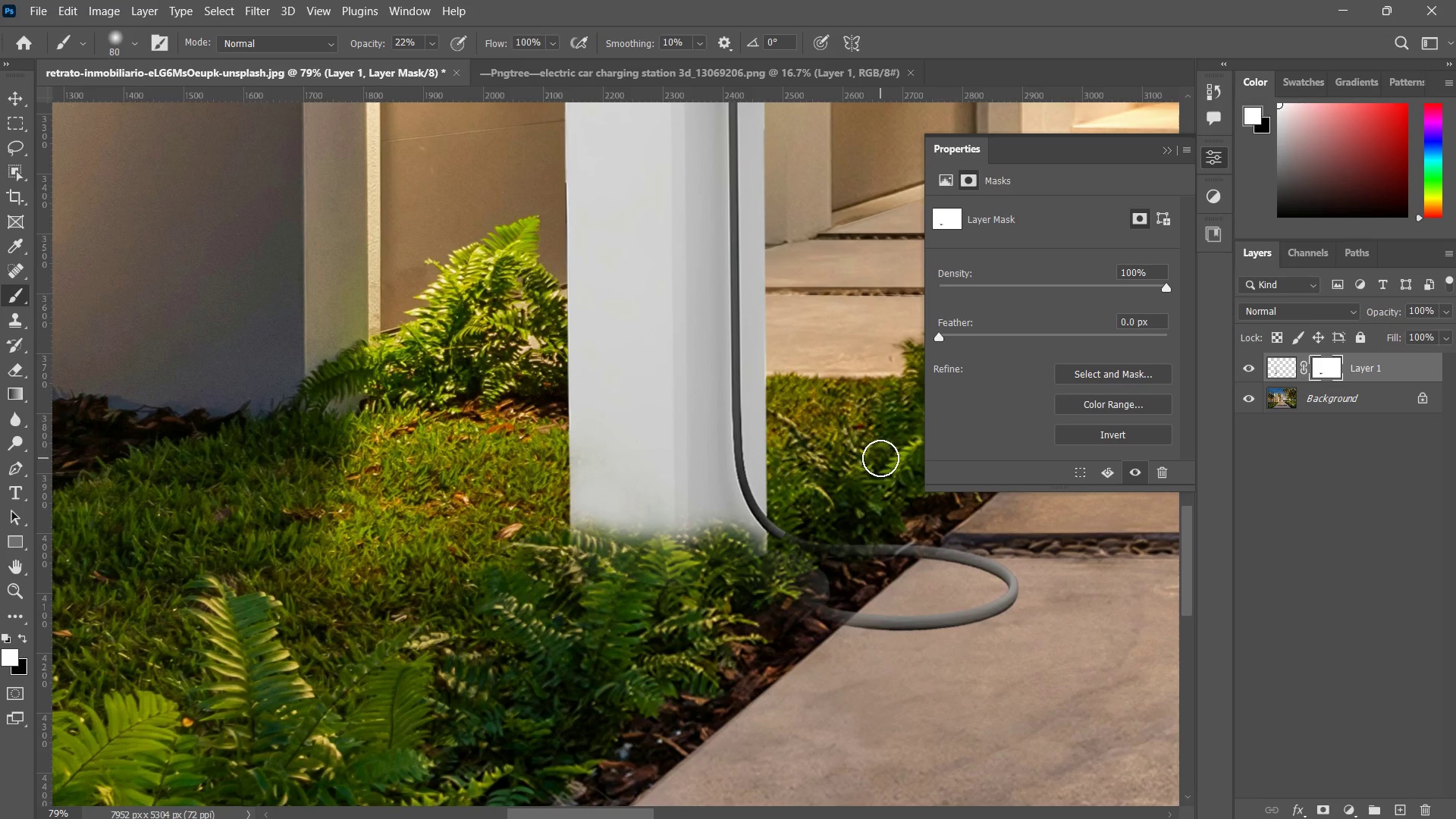 
type(zzz)
 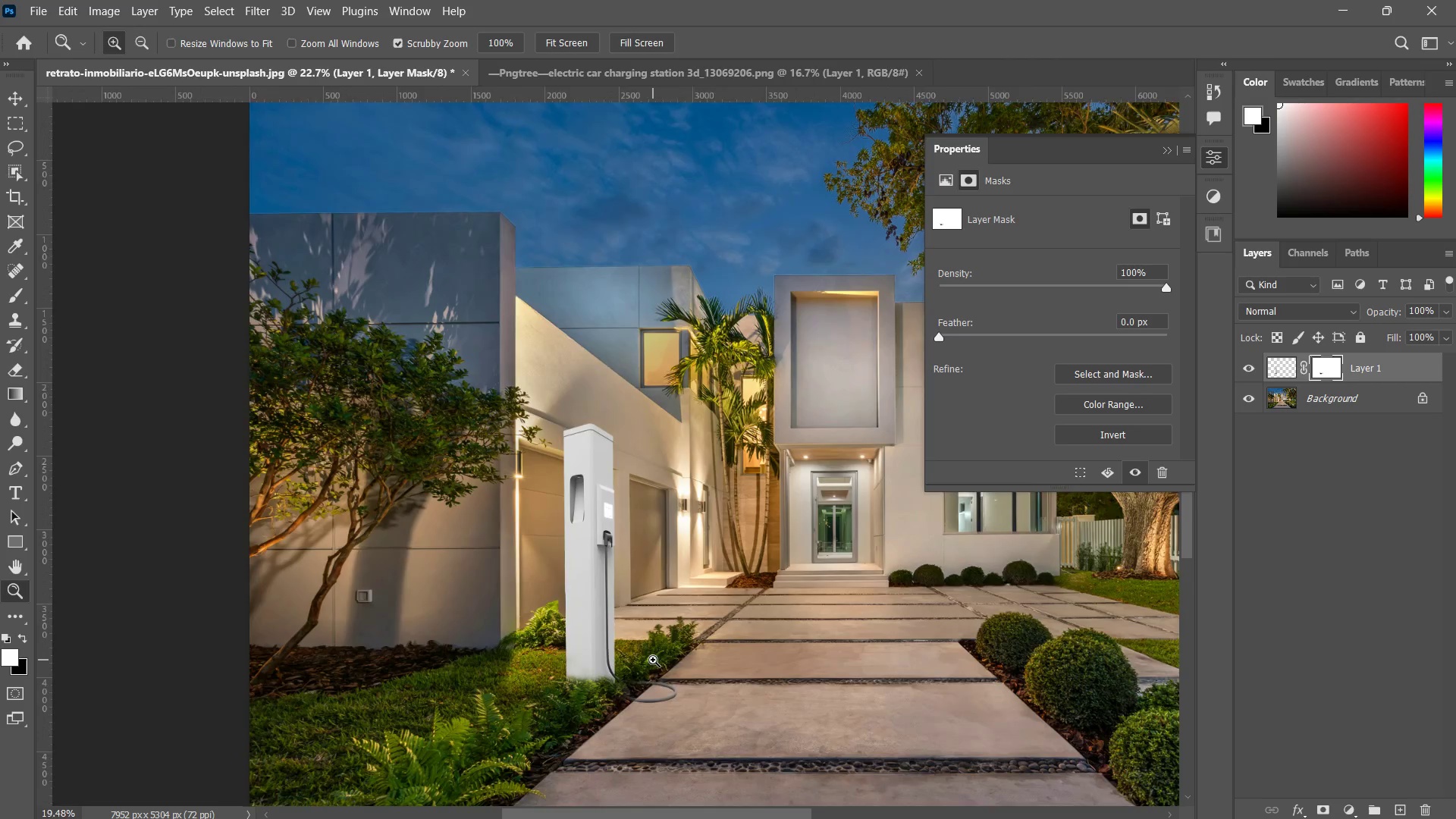 
left_click_drag(start_coordinate=[735, 532], to_coordinate=[657, 626])
 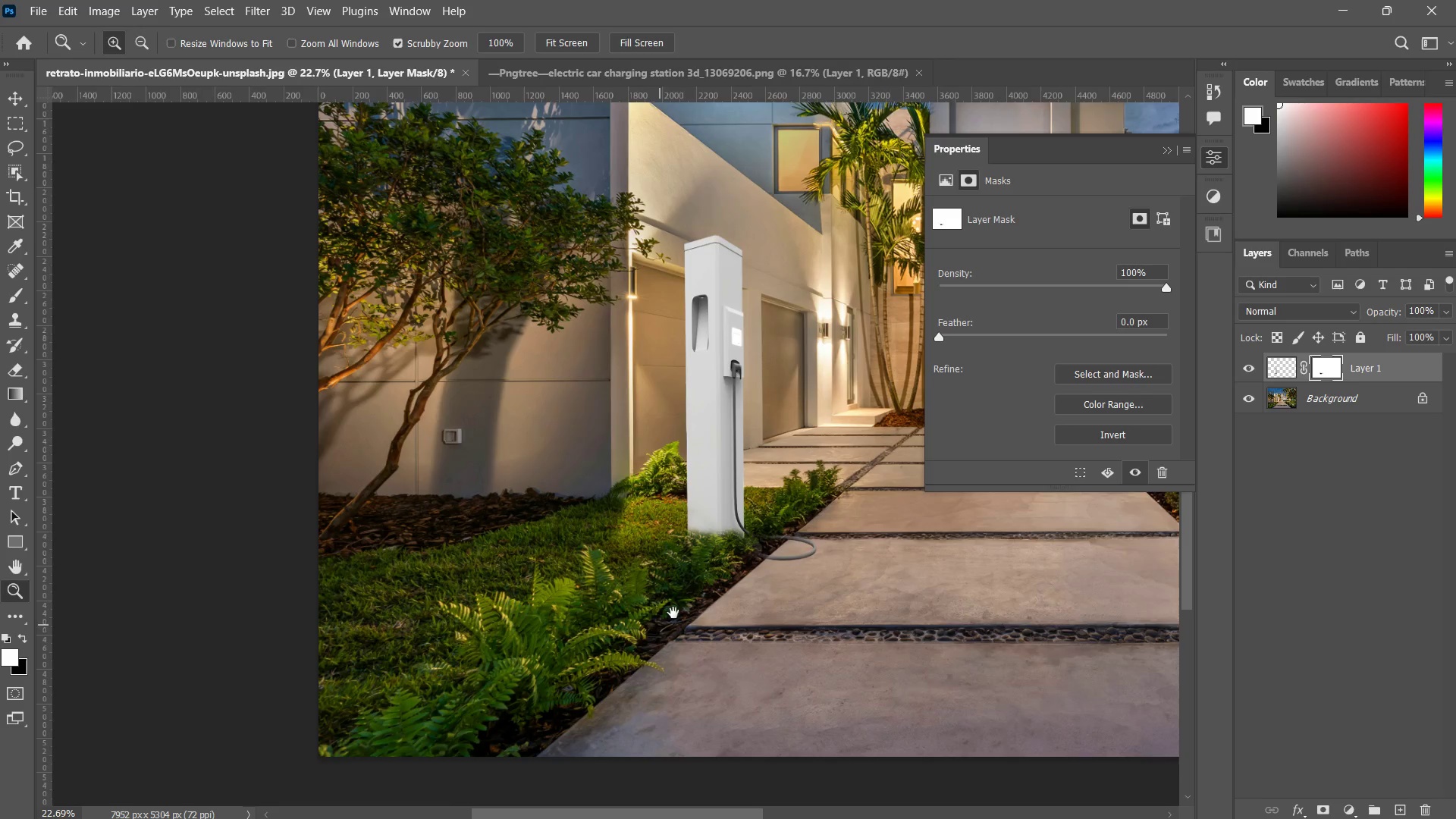 
hold_key(key=Space, duration=0.36)
 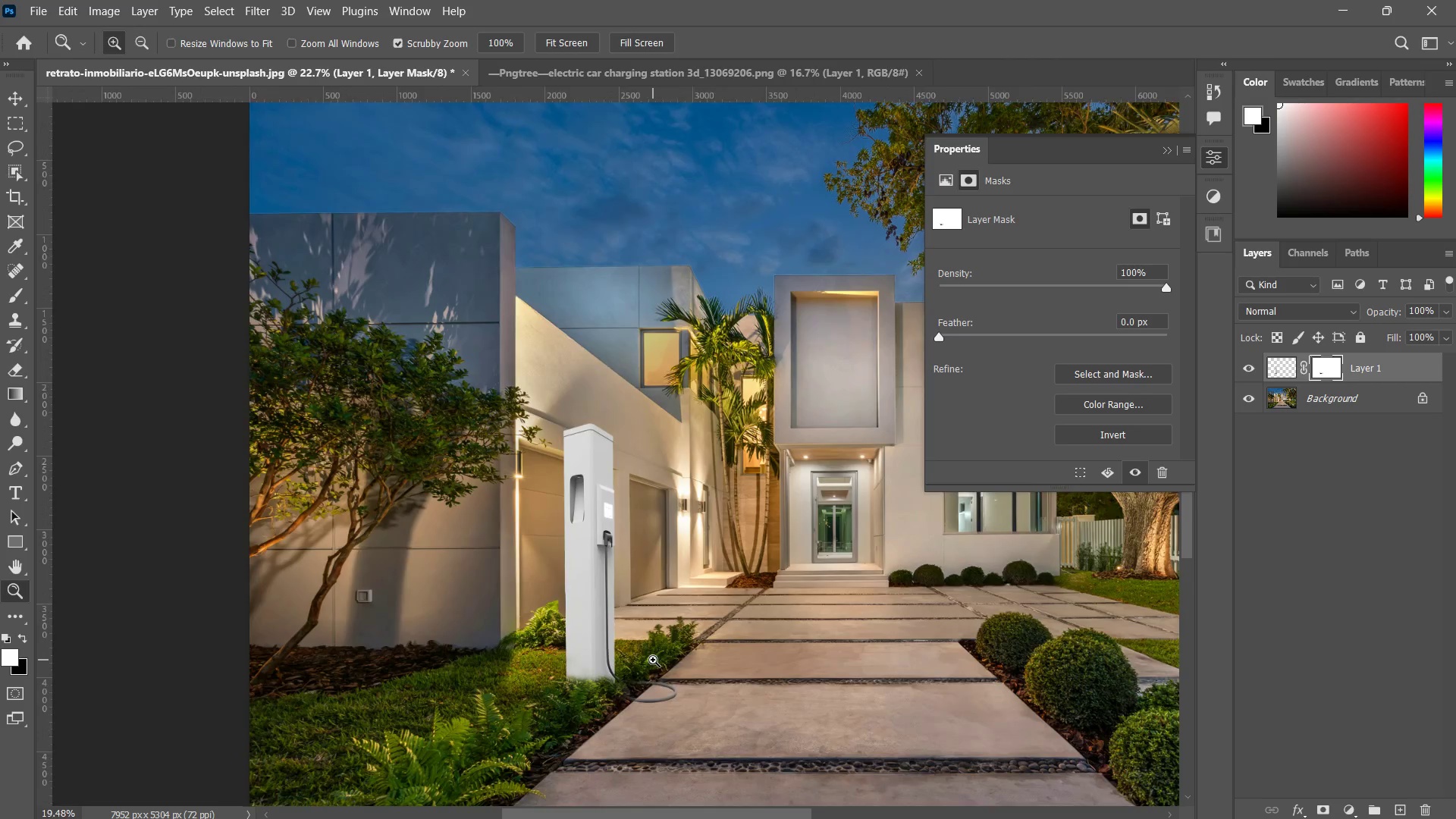 
left_click_drag(start_coordinate=[686, 595], to_coordinate=[613, 675])
 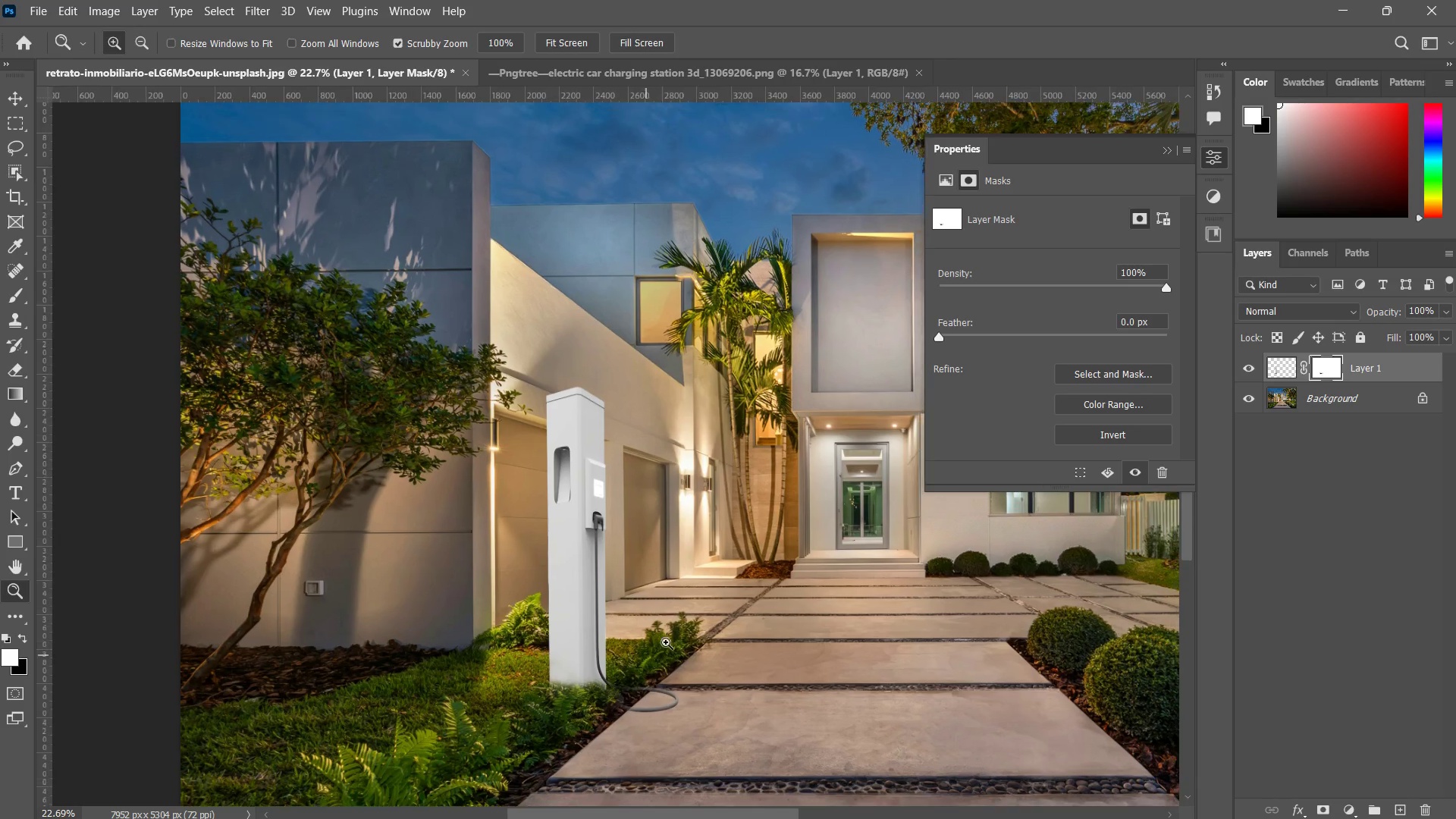 
left_click_drag(start_coordinate=[666, 642], to_coordinate=[683, 664])
 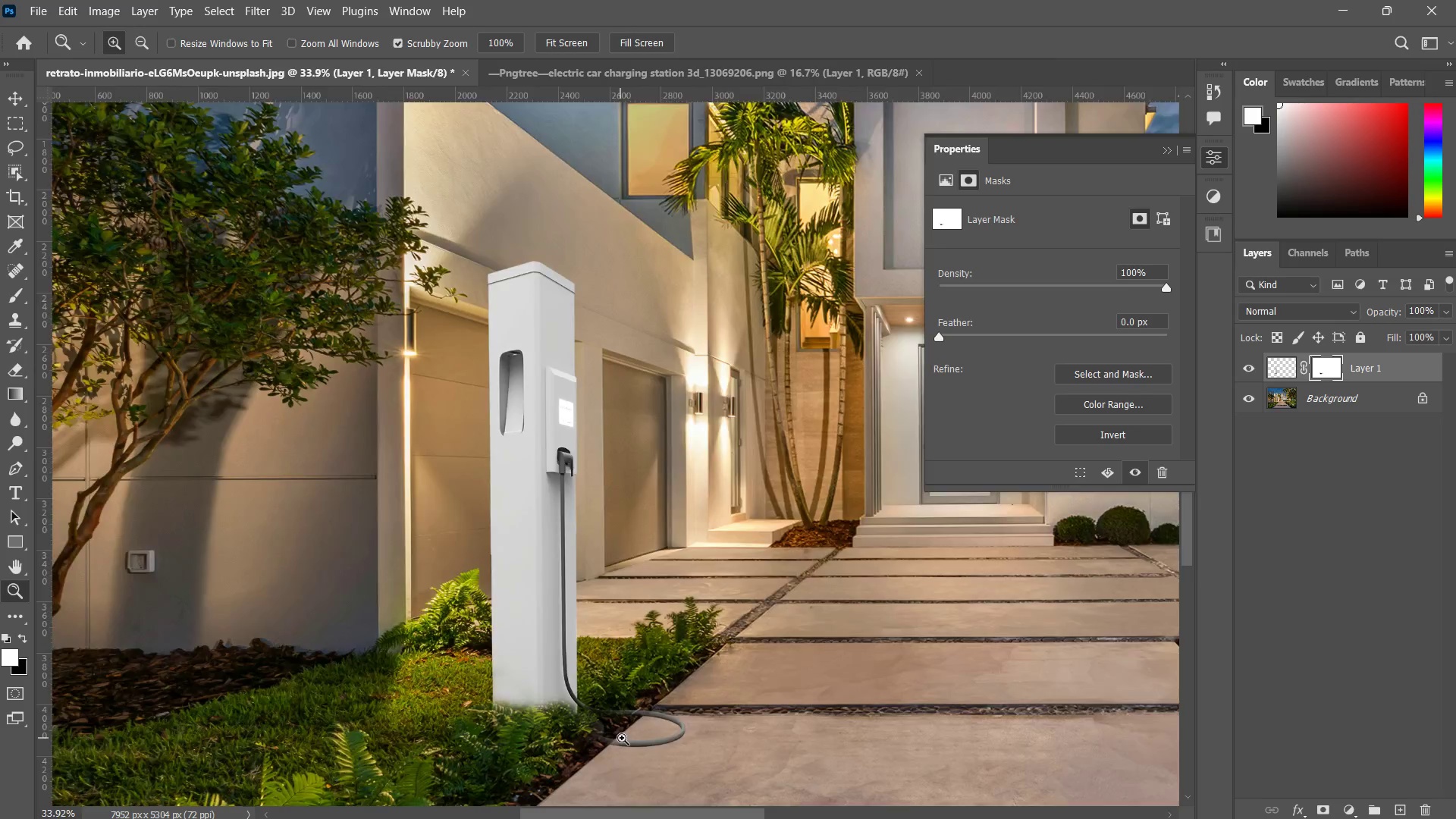 
left_click_drag(start_coordinate=[613, 738], to_coordinate=[705, 685])
 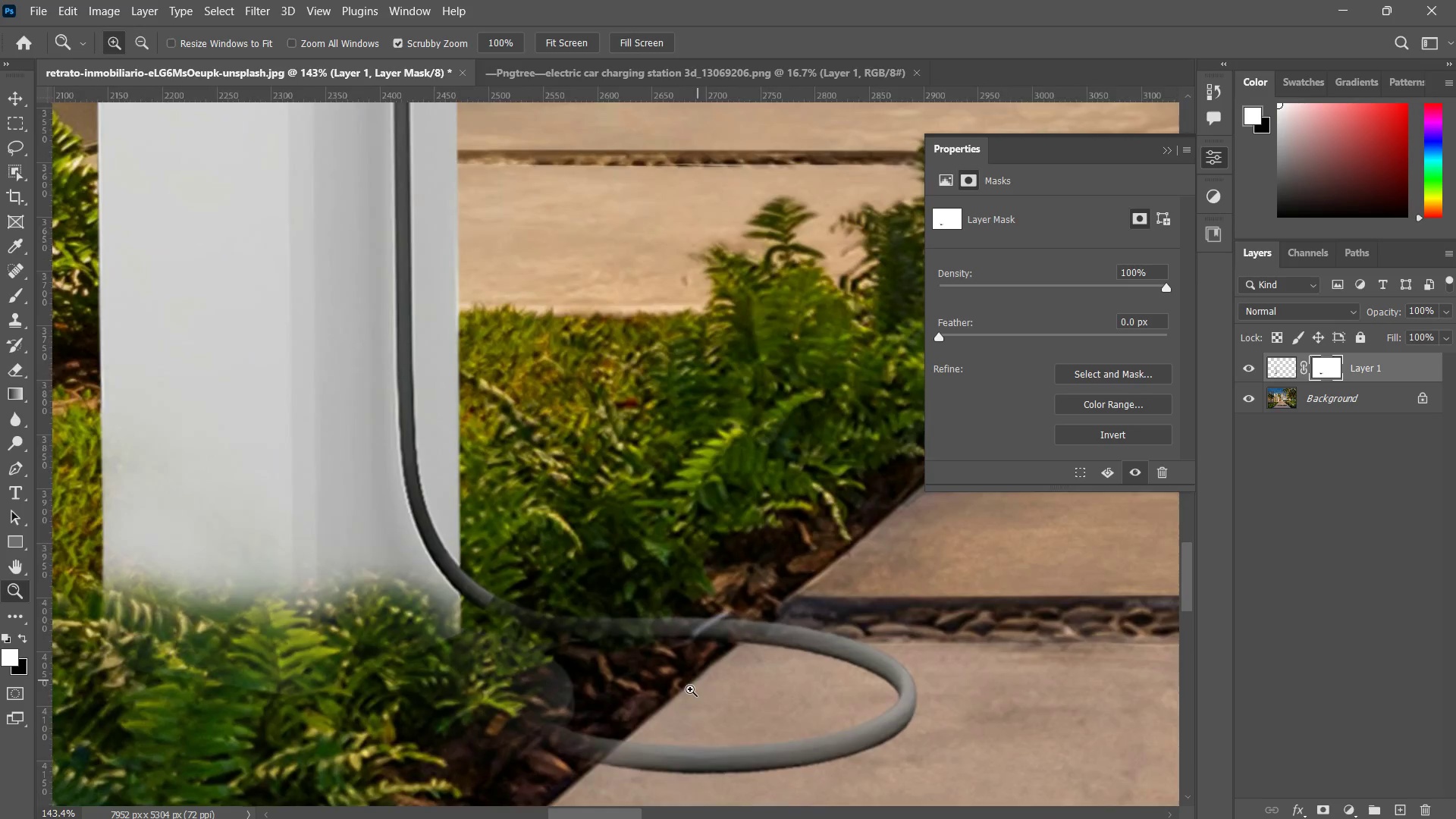 
left_click_drag(start_coordinate=[701, 676], to_coordinate=[689, 691])
 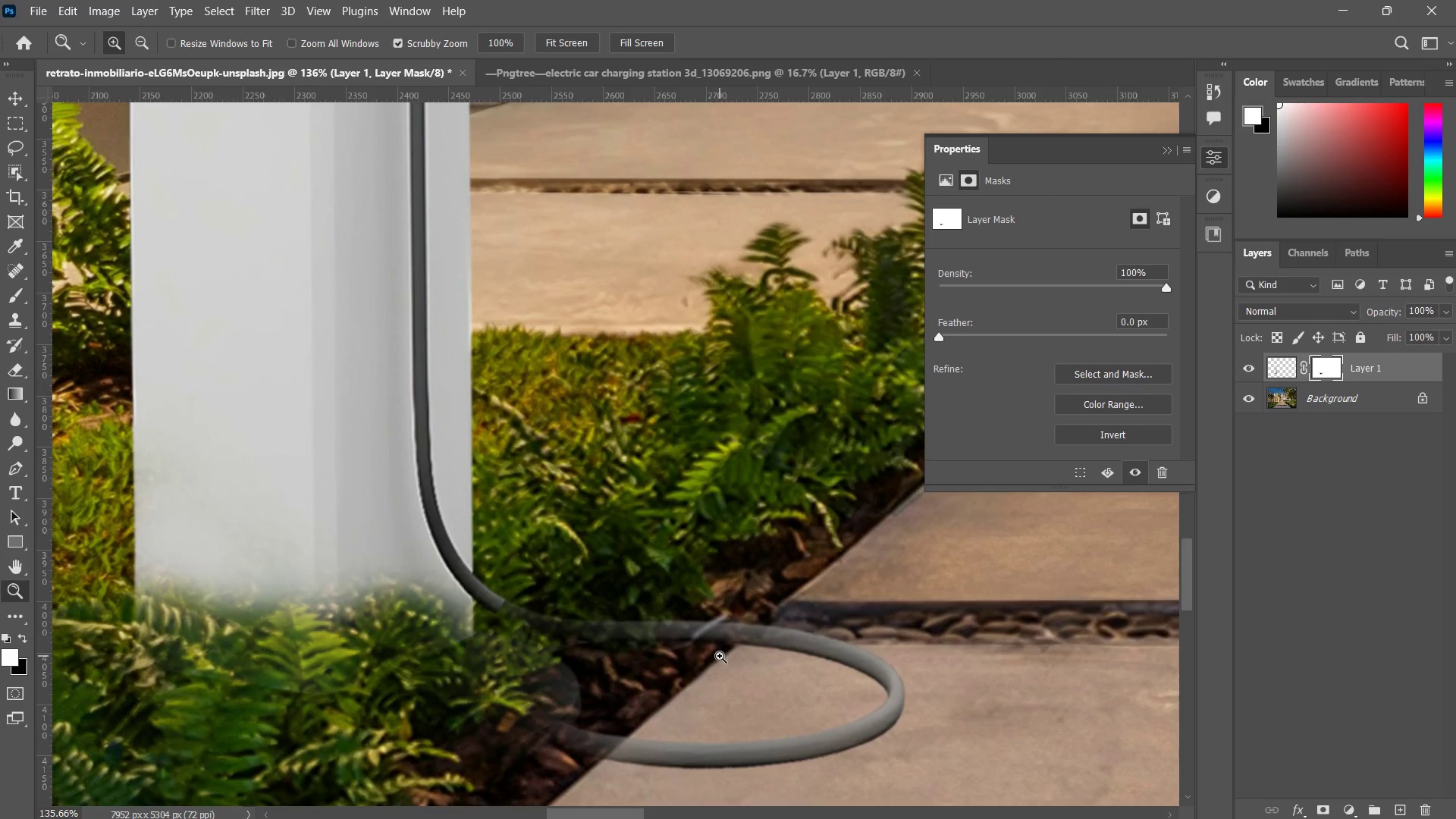 
key(V)
 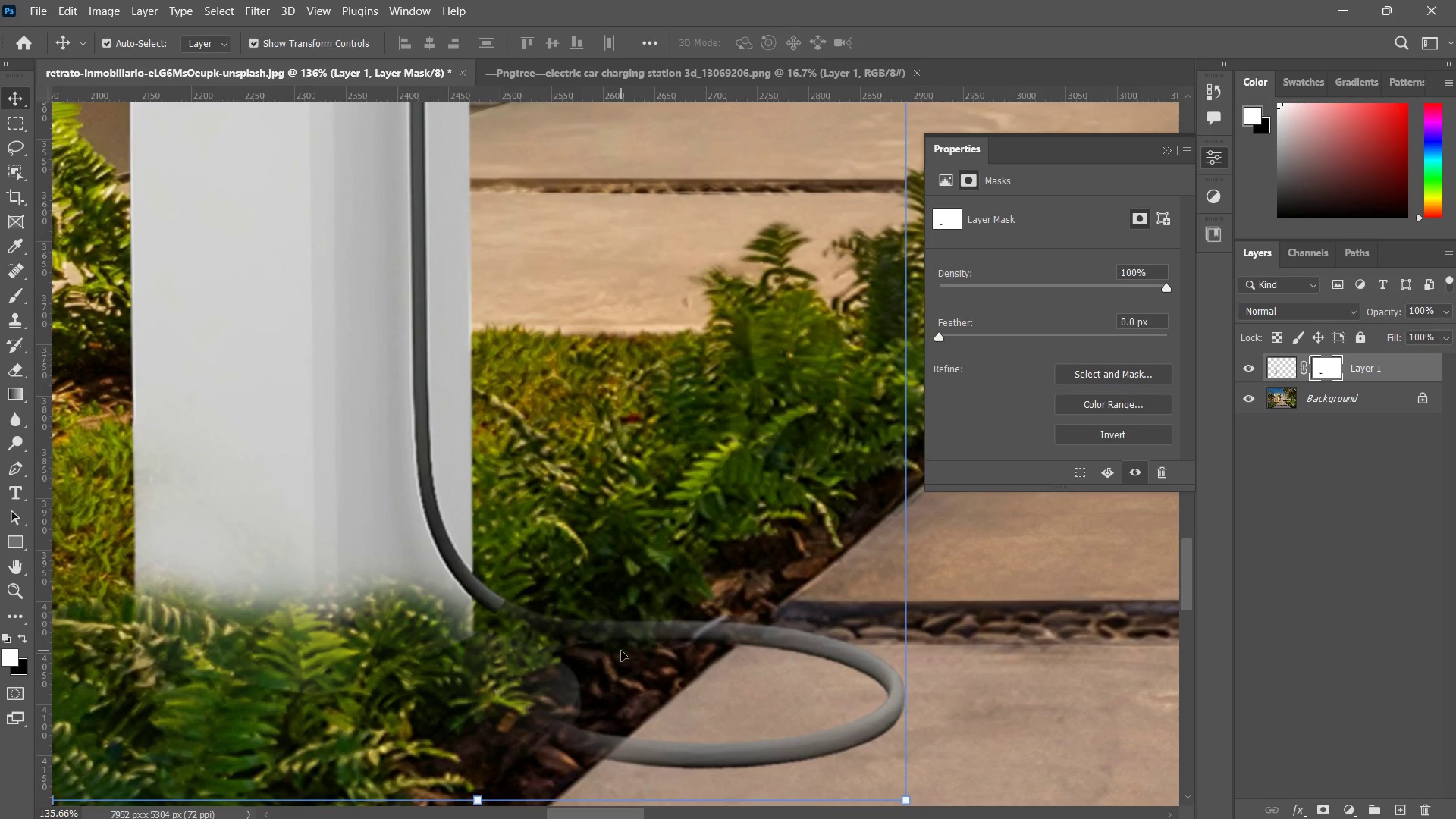 
key(B)
 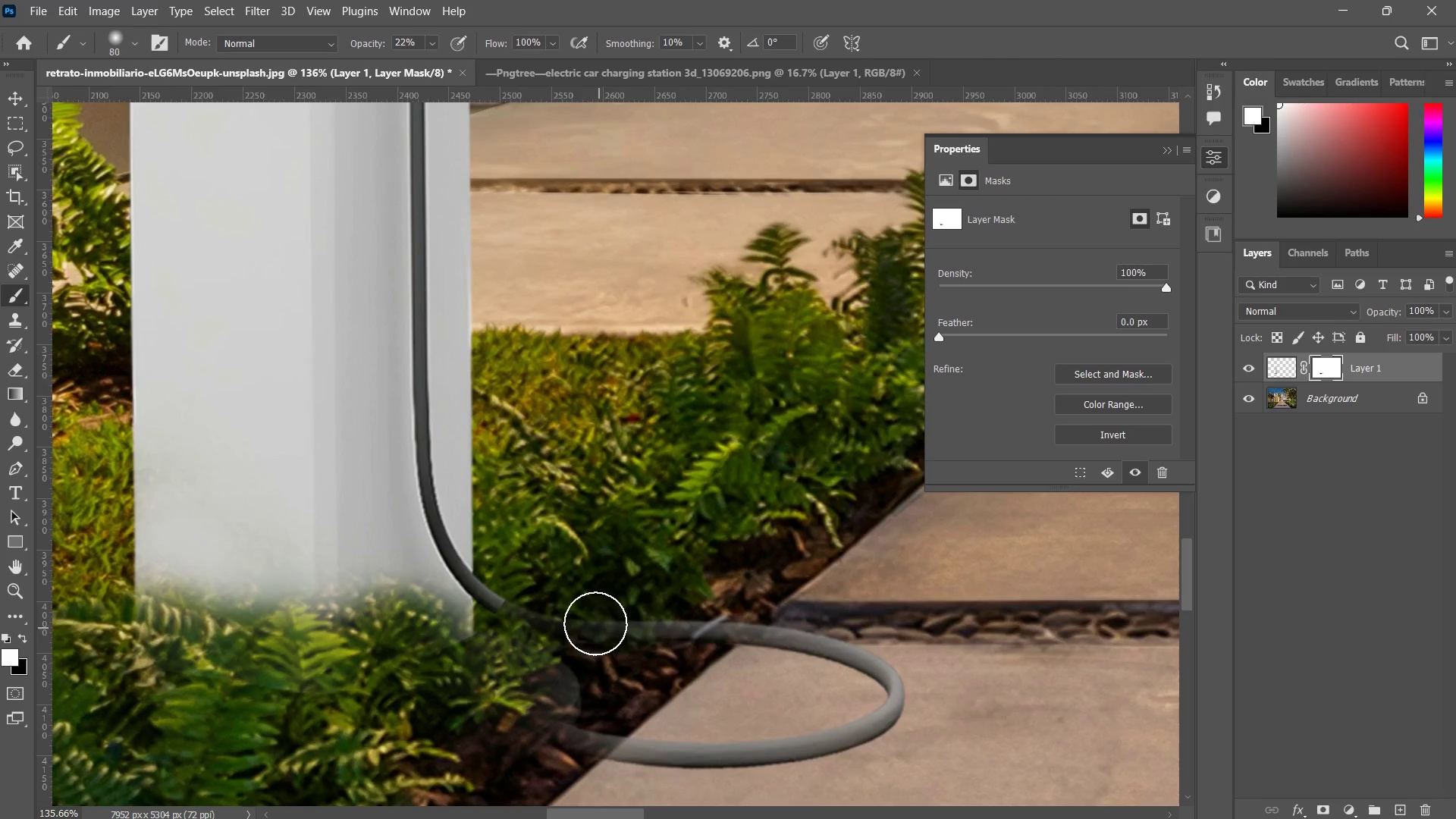 
left_click_drag(start_coordinate=[595, 623], to_coordinate=[689, 626])
 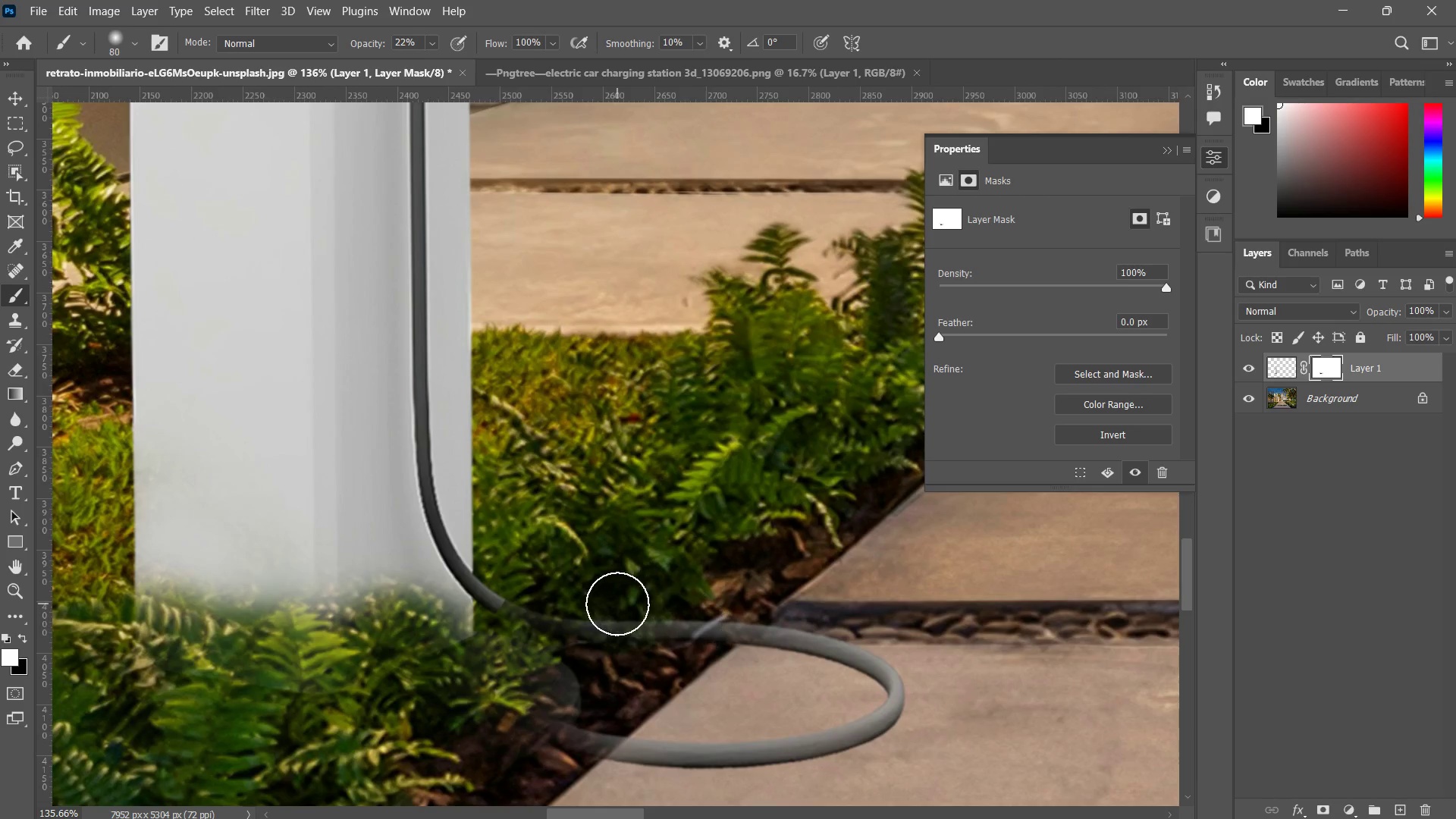 
left_click_drag(start_coordinate=[616, 607], to_coordinate=[694, 617])
 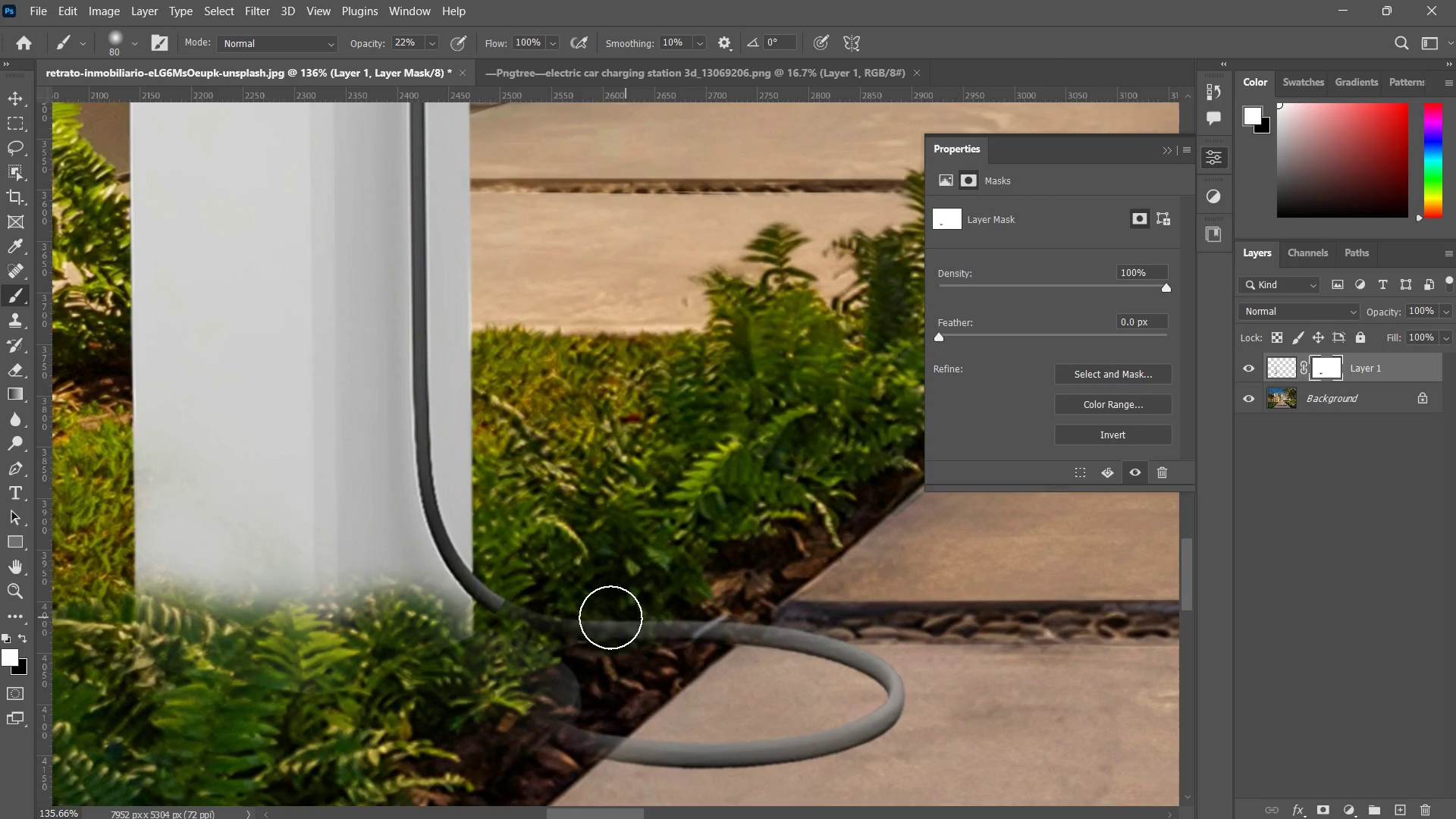 
left_click_drag(start_coordinate=[604, 617], to_coordinate=[646, 626])
 